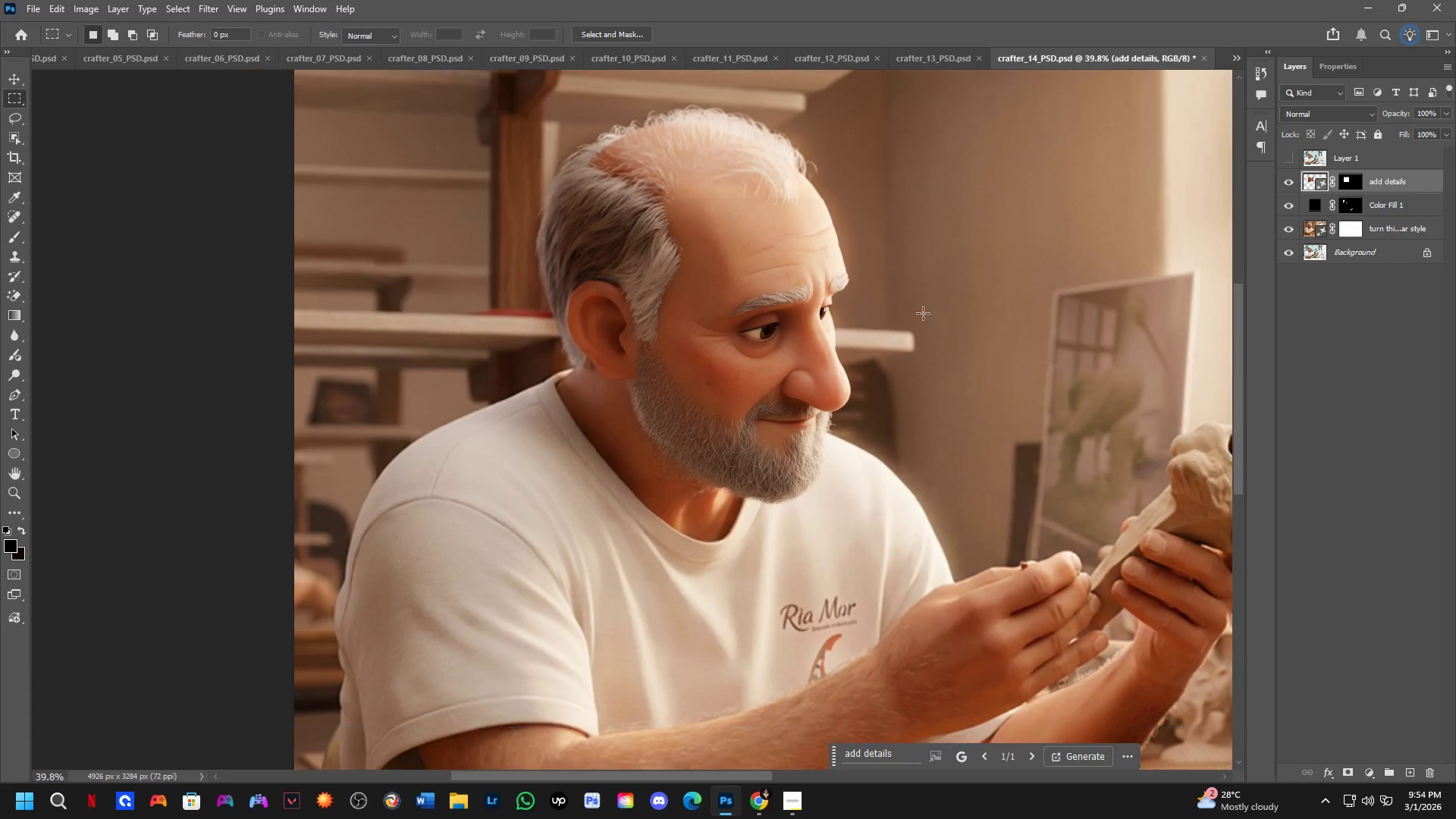 
hold_key(key=Space, duration=0.42)
 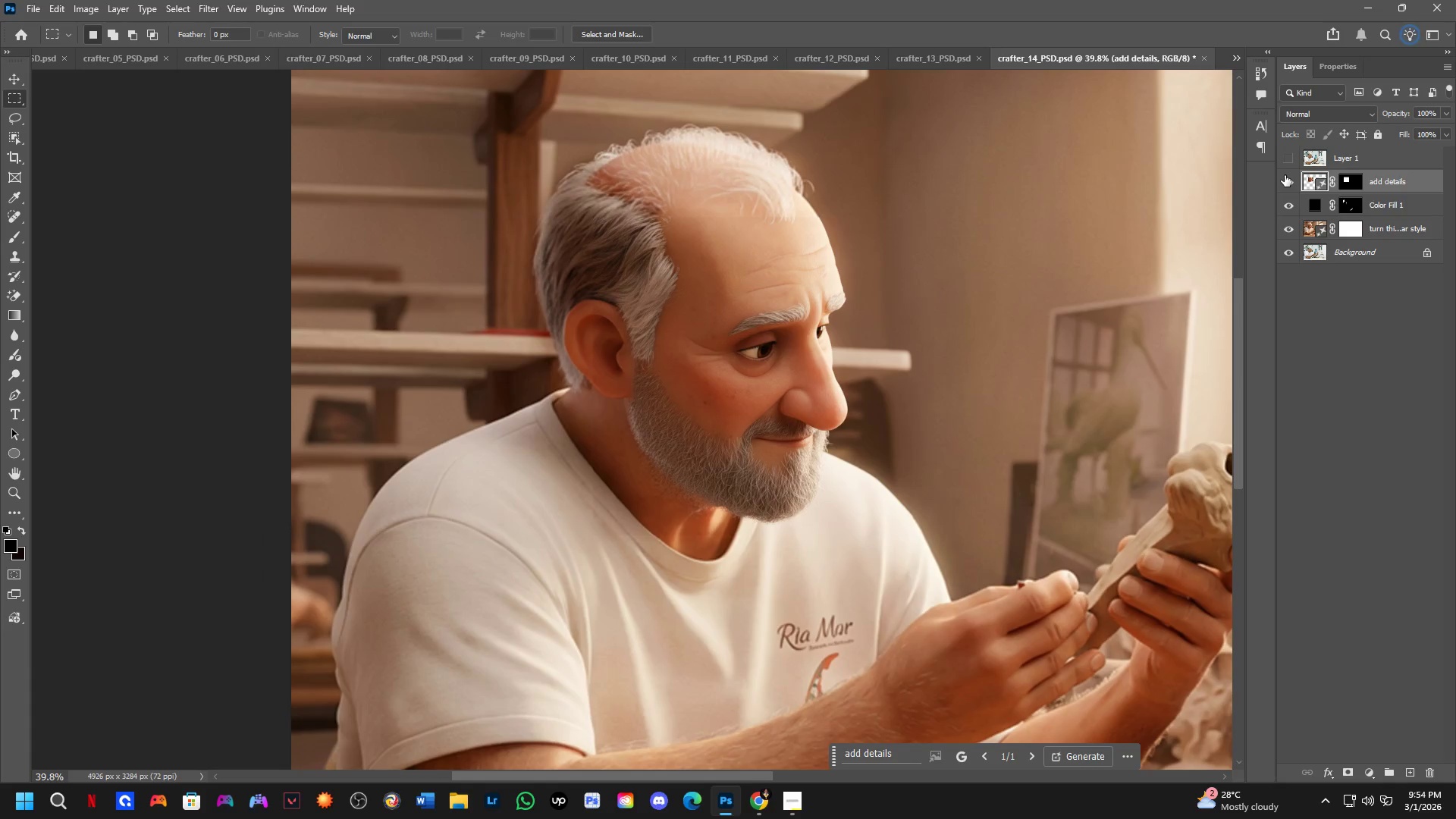 
left_click_drag(start_coordinate=[923, 310], to_coordinate=[920, 329])
 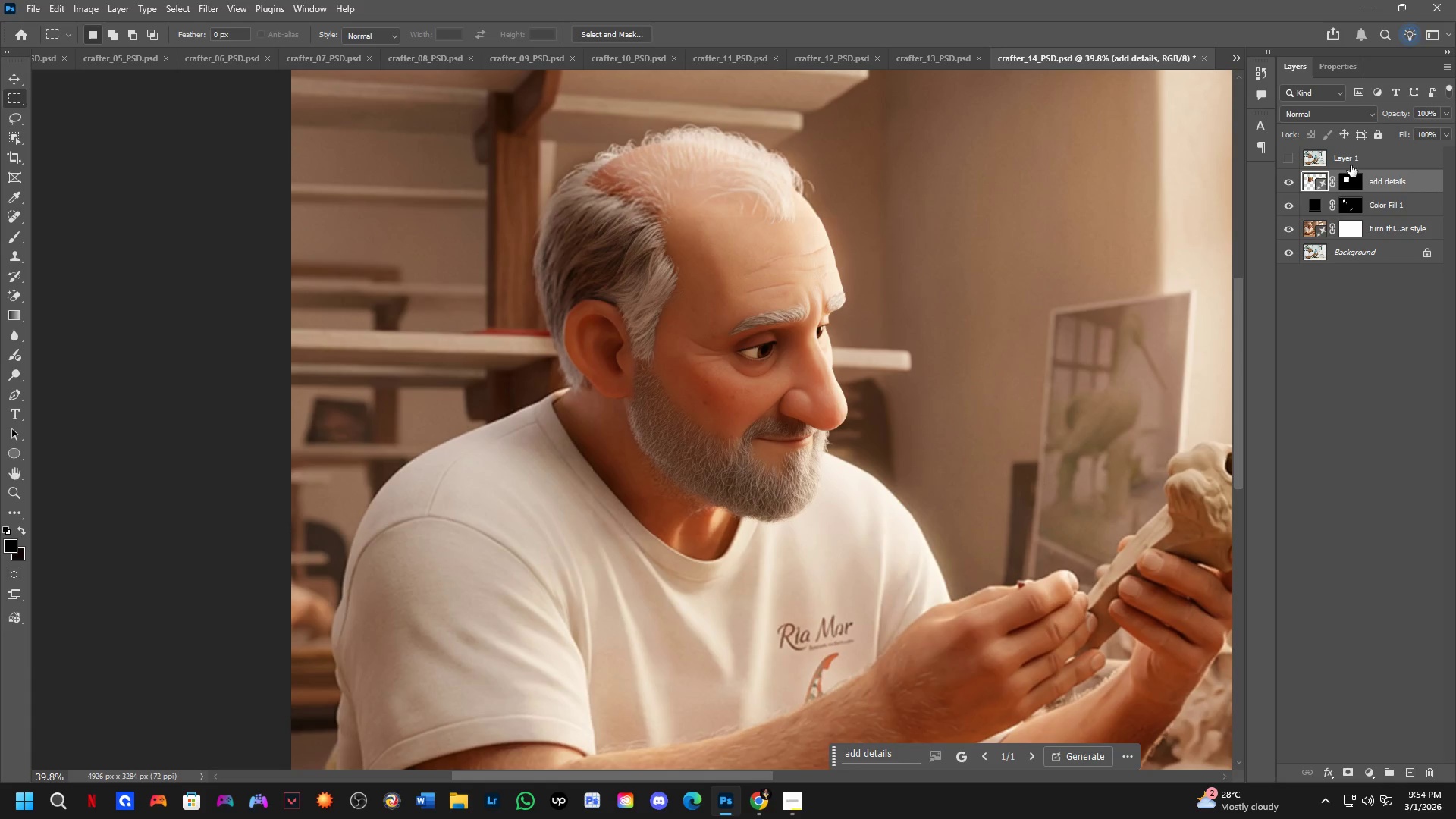 
left_click([1352, 180])
 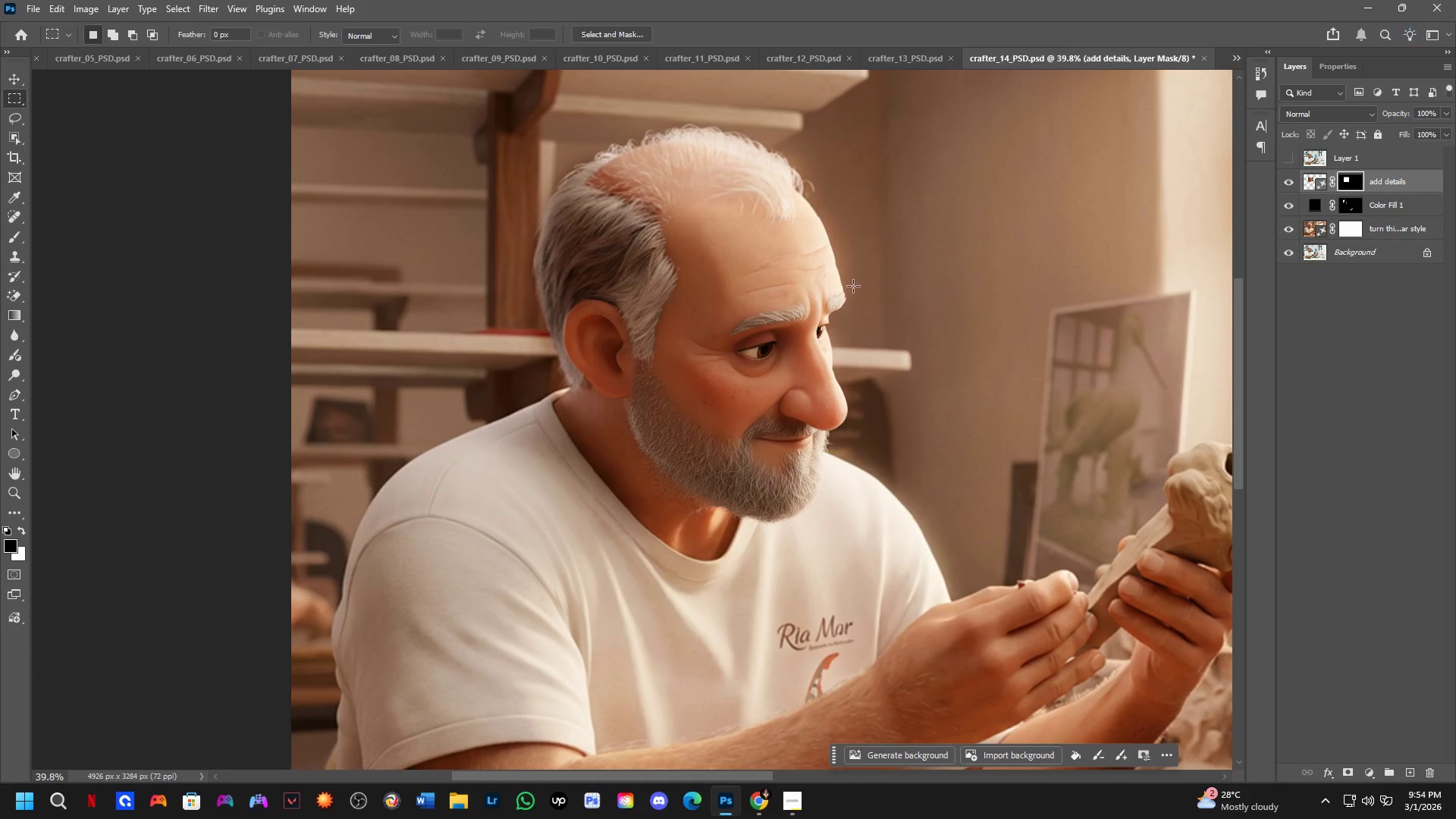 
key(B)
 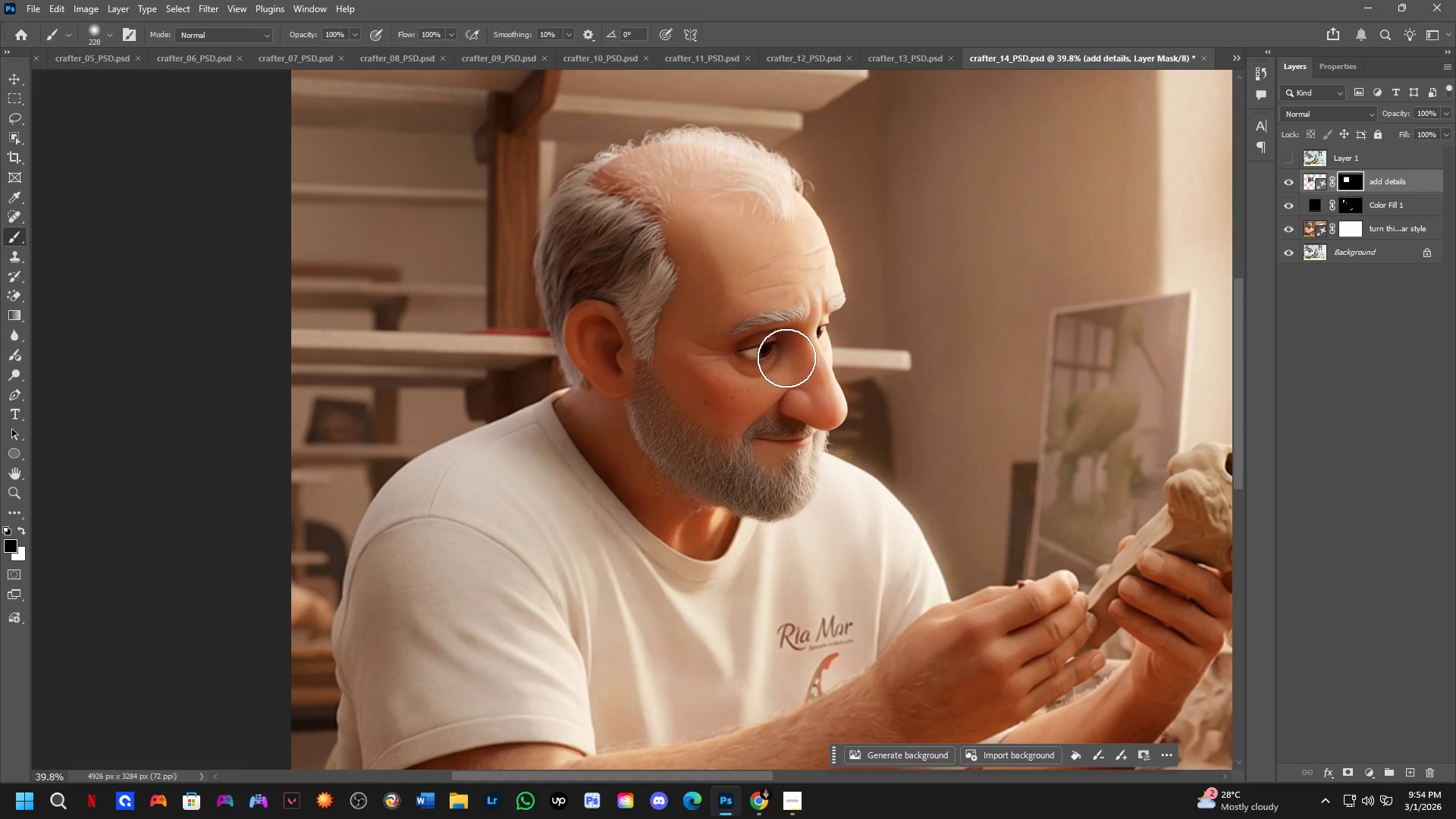 
scroll: coordinate [936, 353], scroll_direction: up, amount: 8.0
 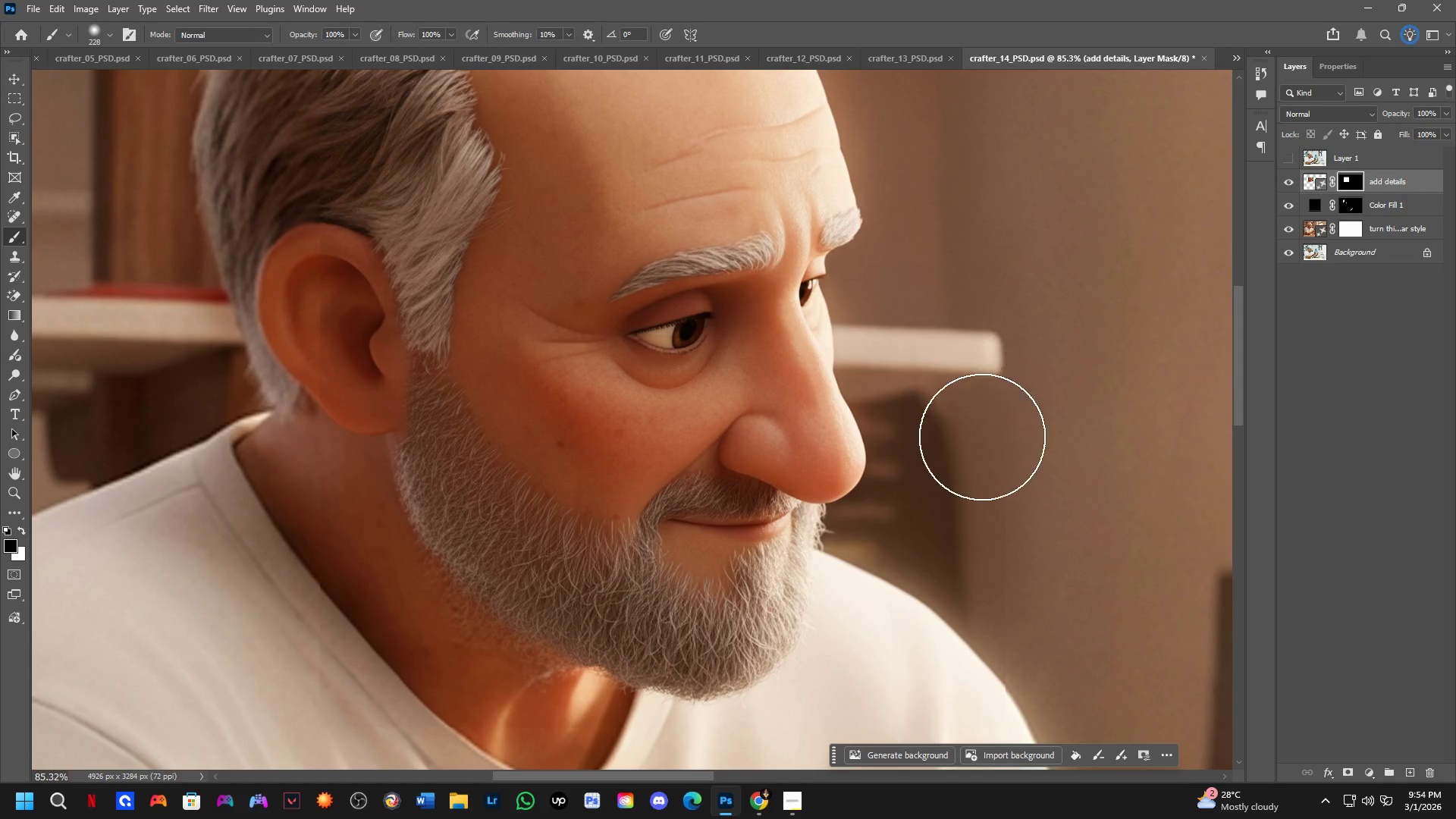 
left_click_drag(start_coordinate=[1007, 377], to_coordinate=[638, 613])
 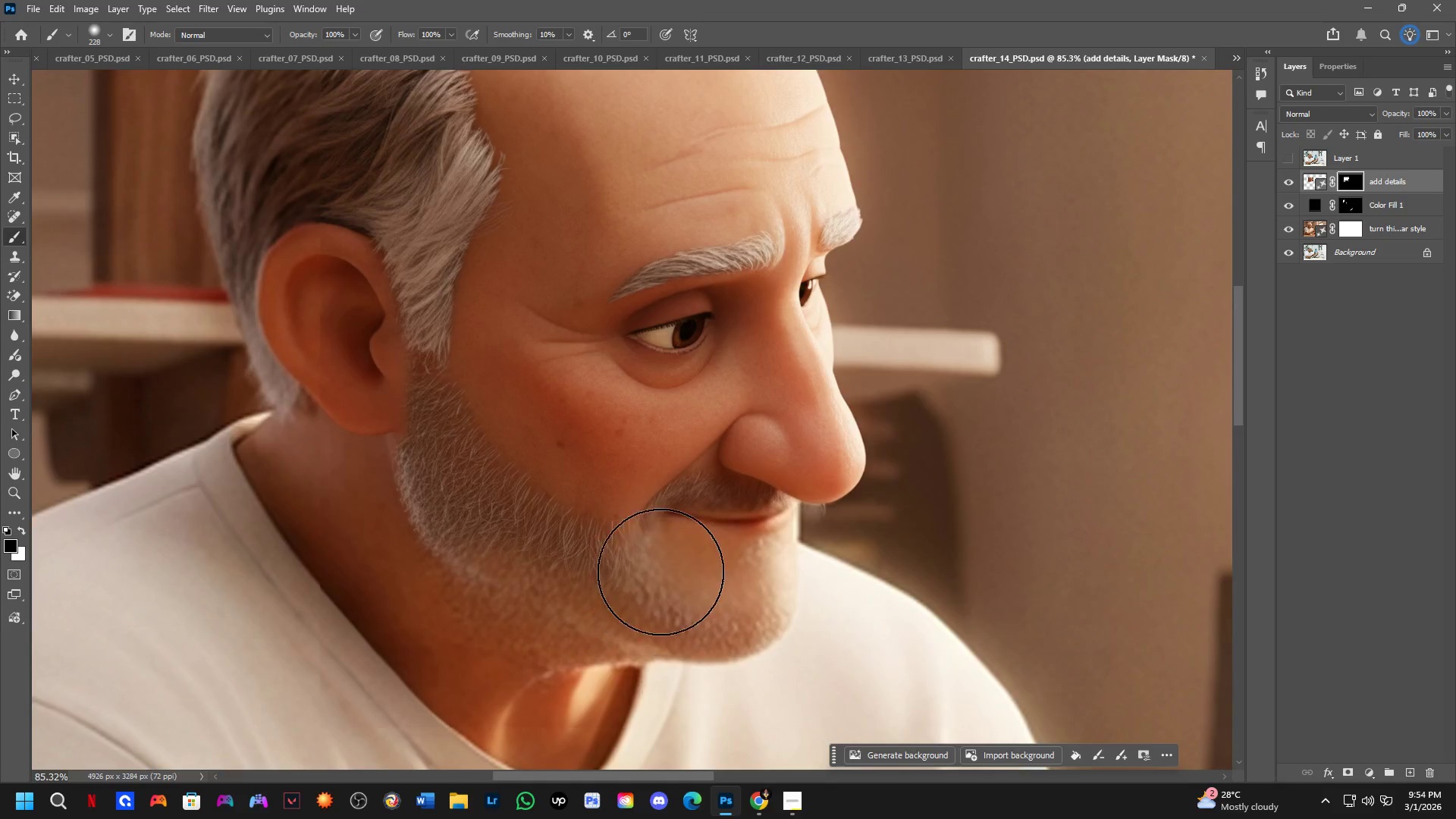 
scroll: coordinate [668, 570], scroll_direction: down, amount: 5.0
 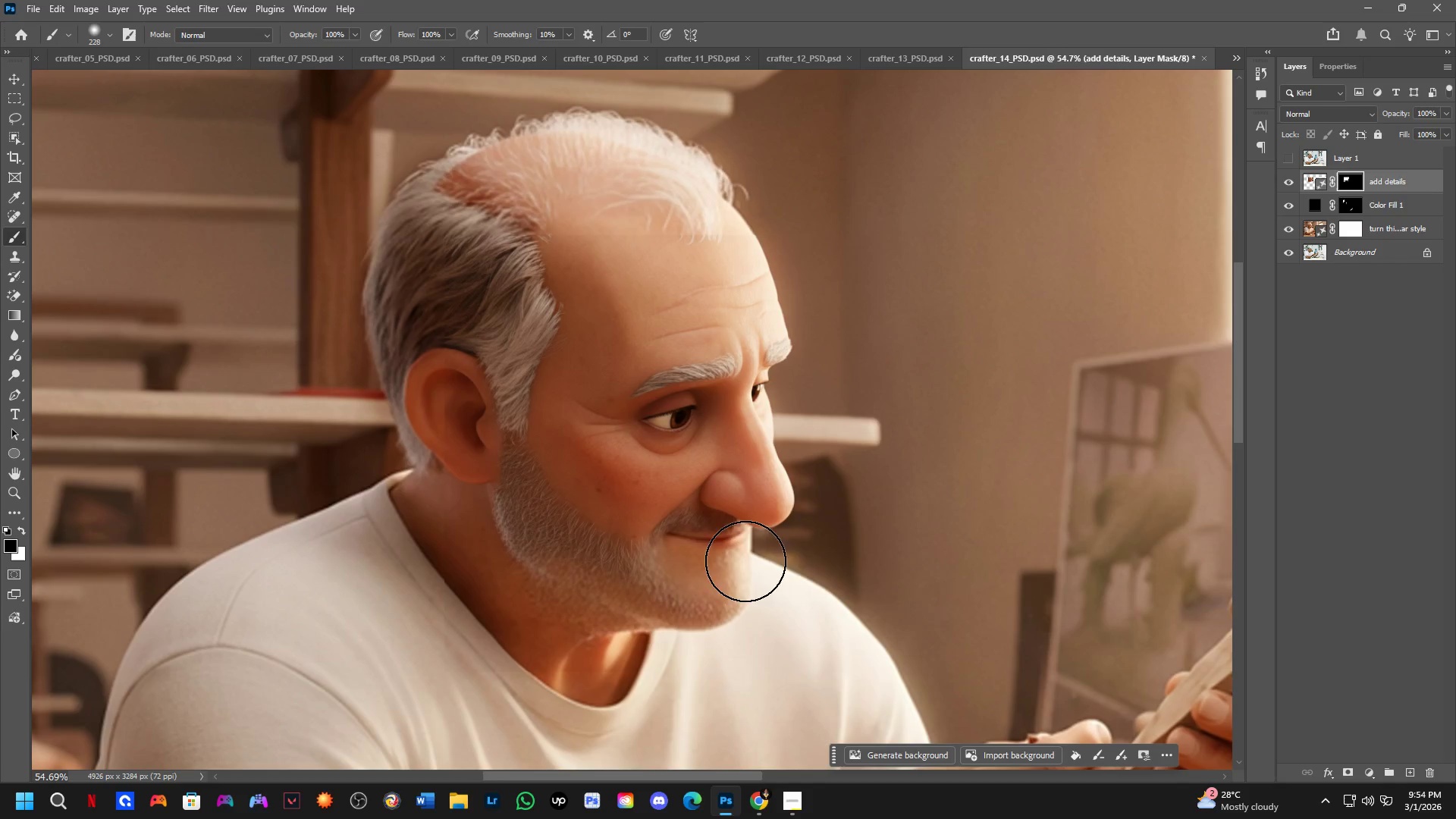 
left_click_drag(start_coordinate=[737, 566], to_coordinate=[840, 524])
 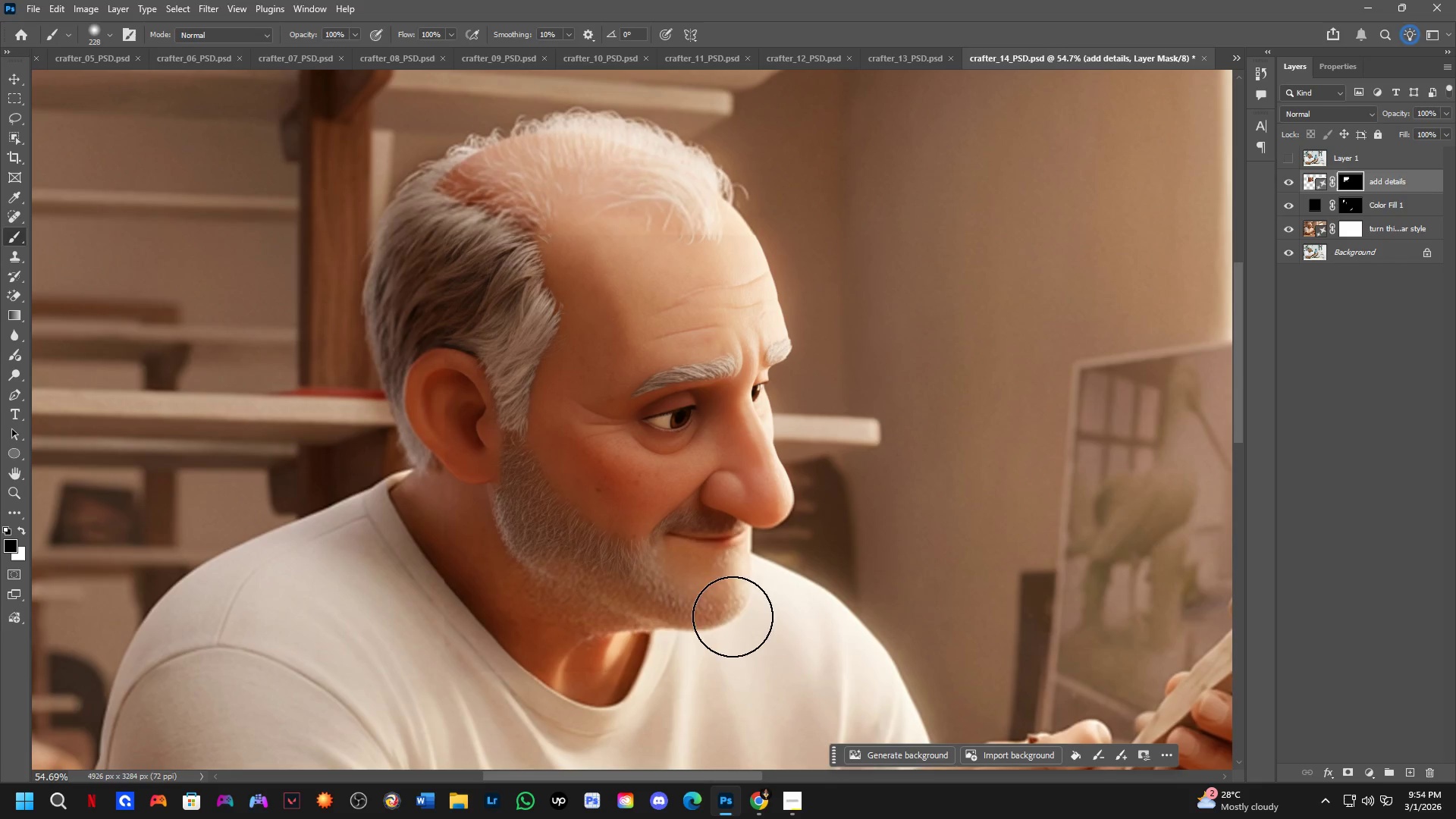 
left_click_drag(start_coordinate=[702, 628], to_coordinate=[318, 181])
 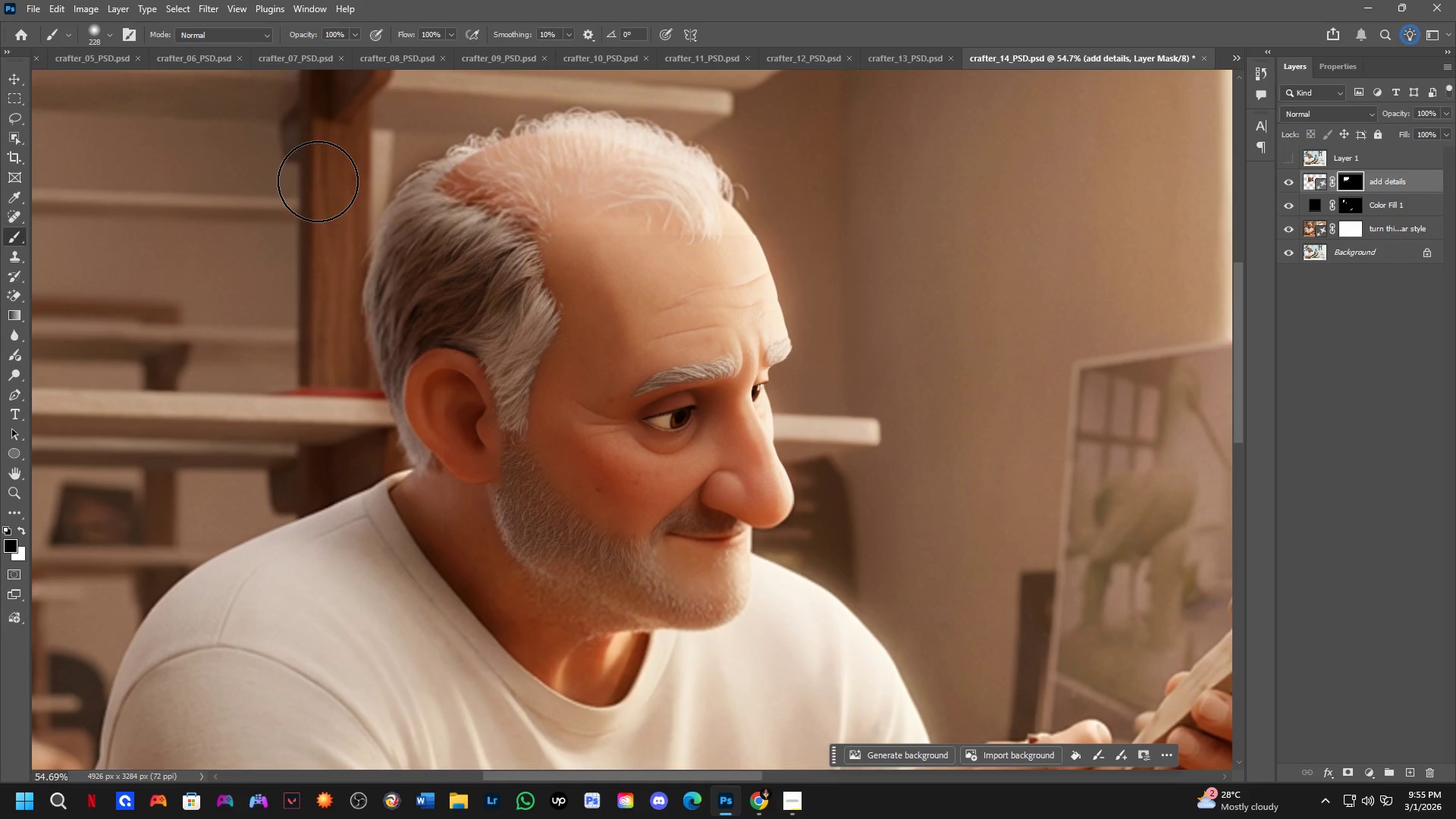 
hold_key(key=Space, duration=0.47)
 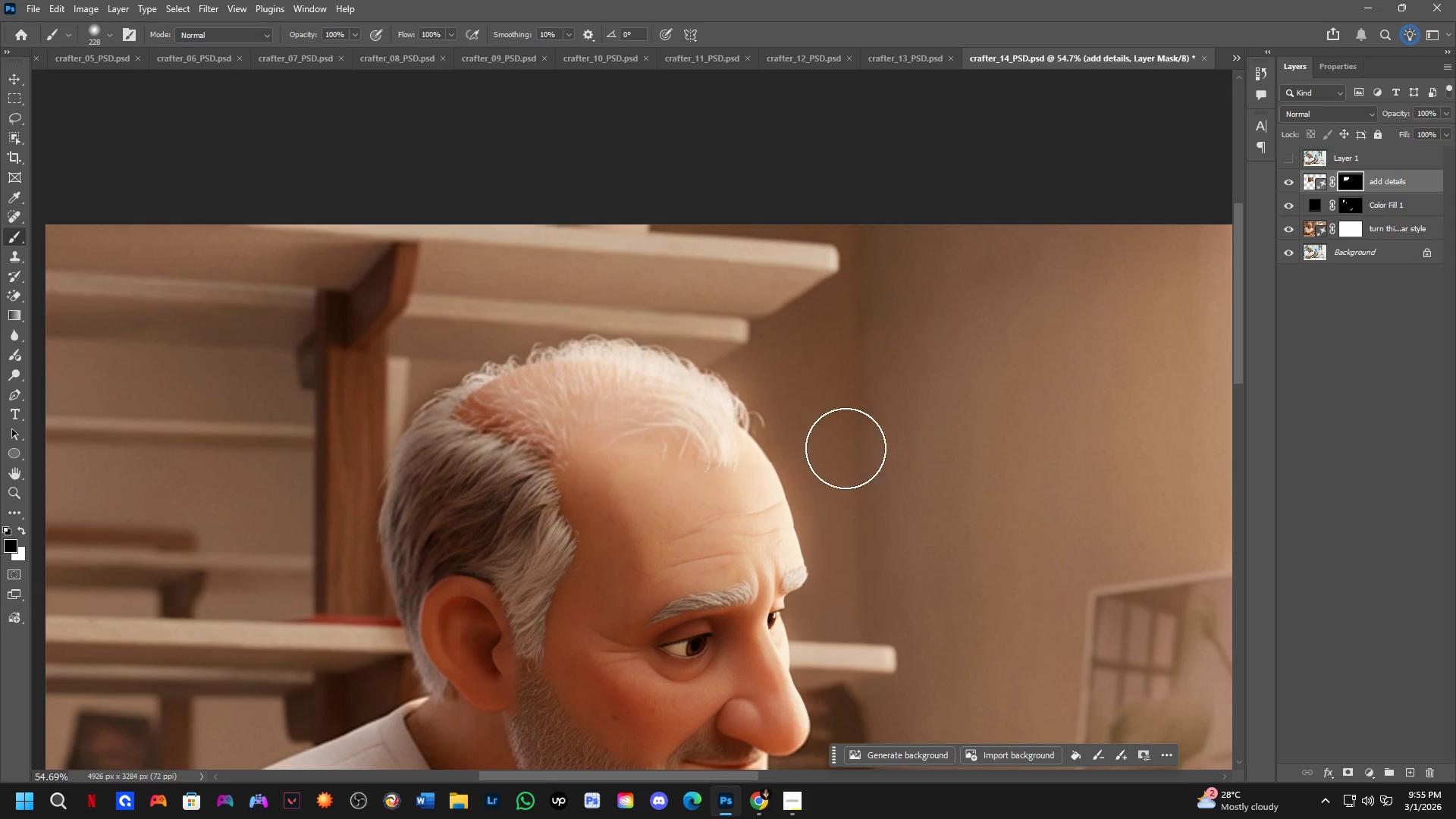 
left_click_drag(start_coordinate=[318, 184], to_coordinate=[334, 412])
 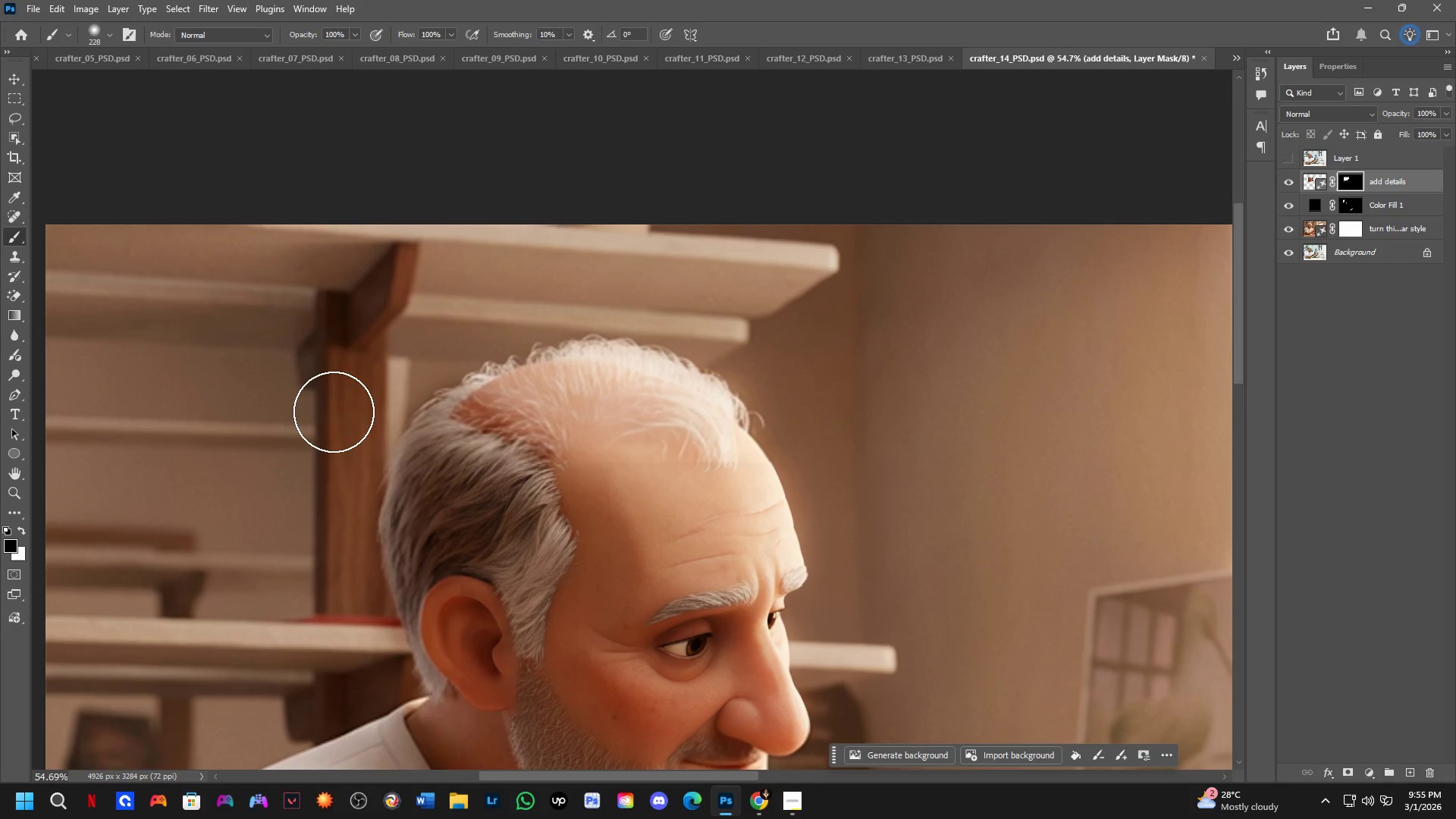 
left_click_drag(start_coordinate=[334, 412], to_coordinate=[890, 504])
 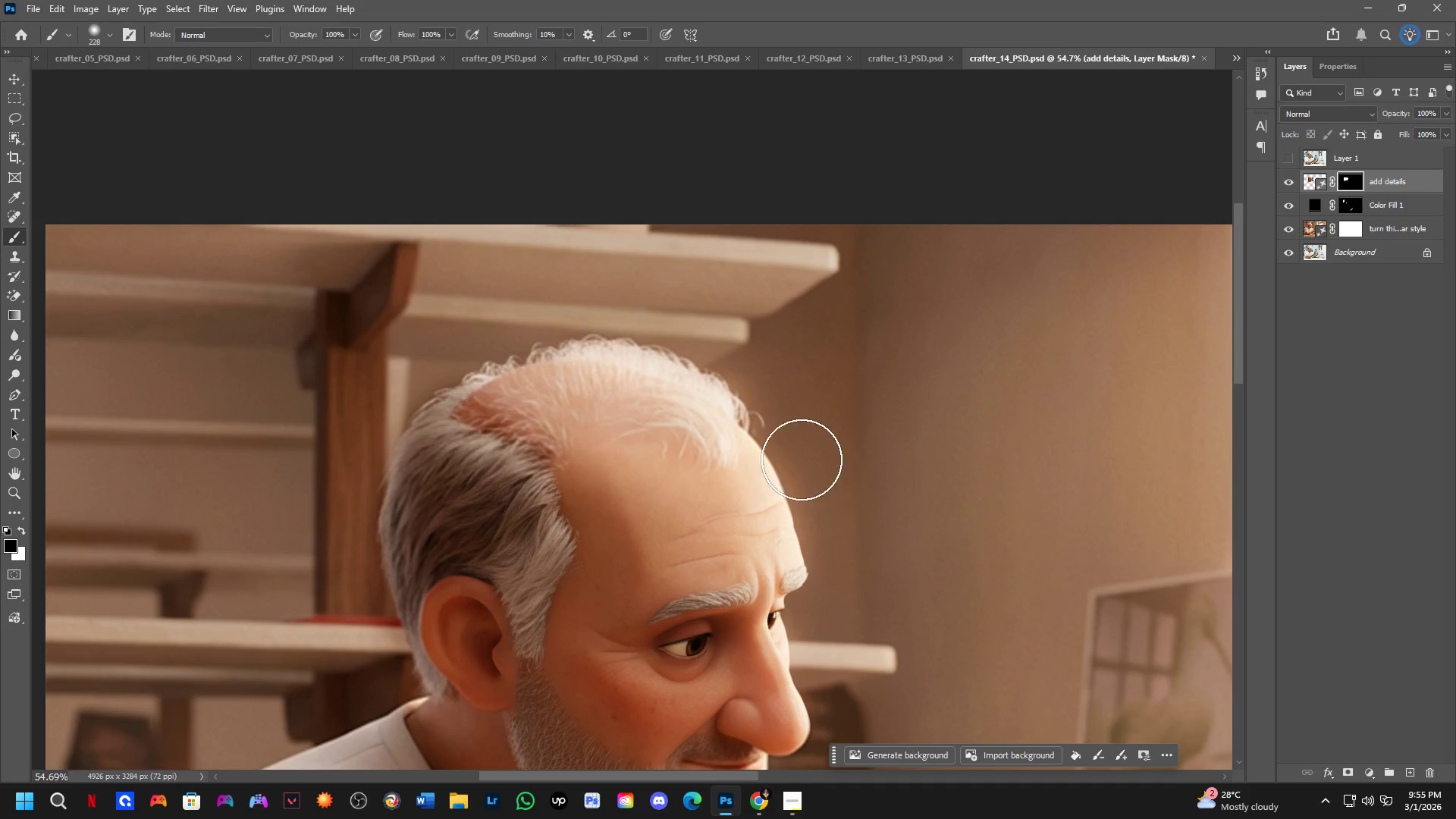 
key(Shift+ShiftLeft)
 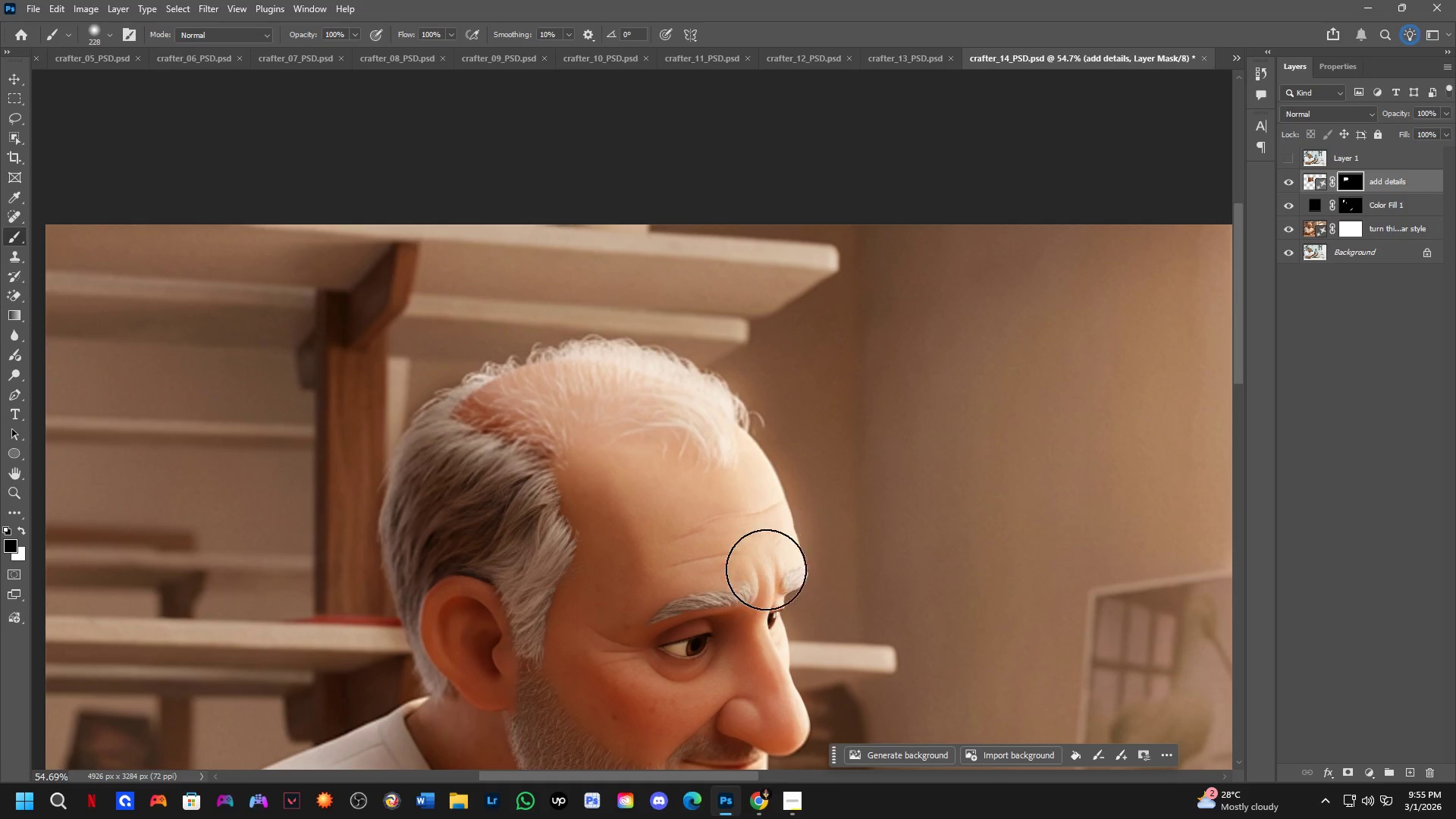 
scroll: coordinate [725, 598], scroll_direction: up, amount: 4.0
 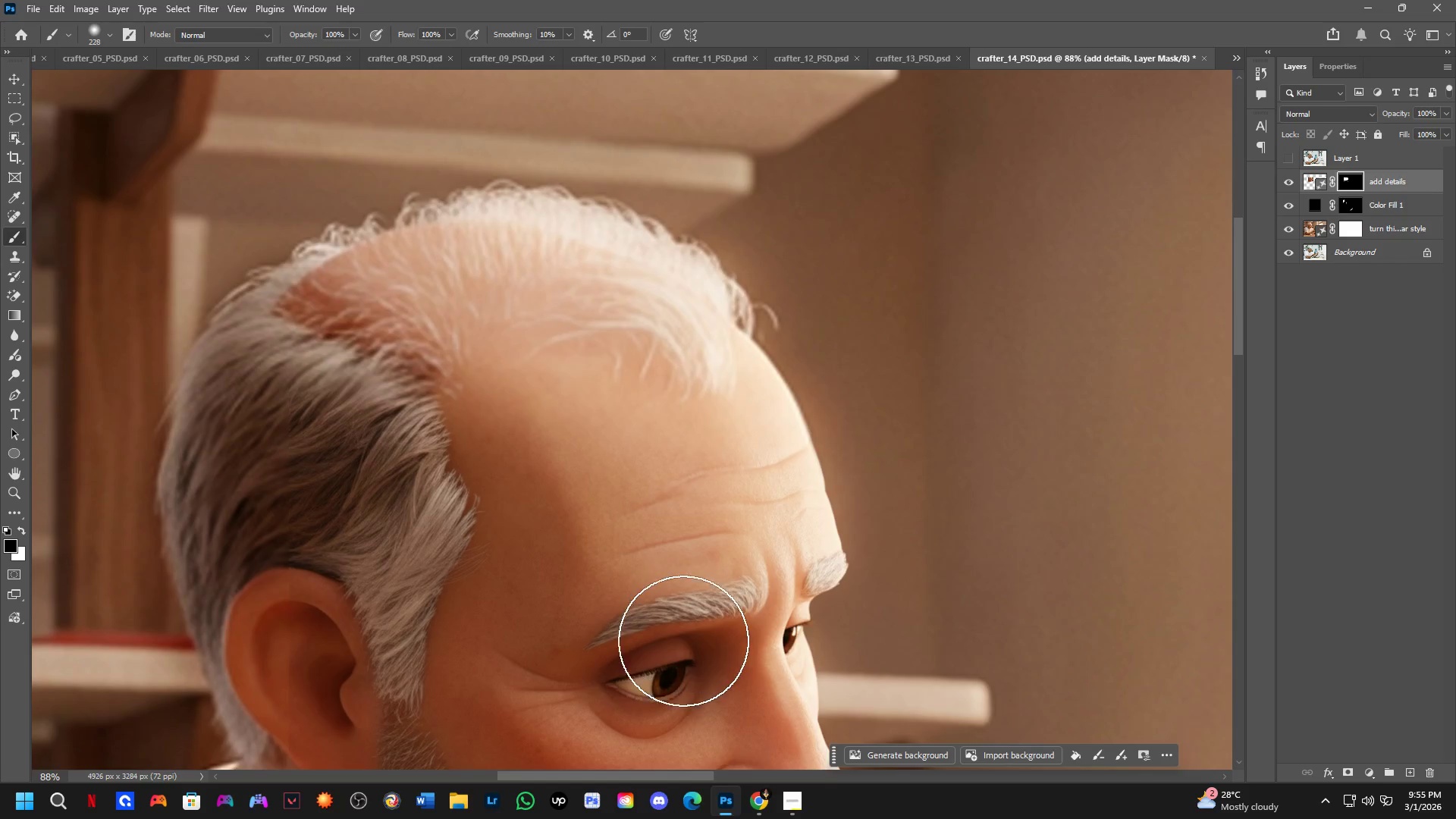 
hold_key(key=Space, duration=0.52)
 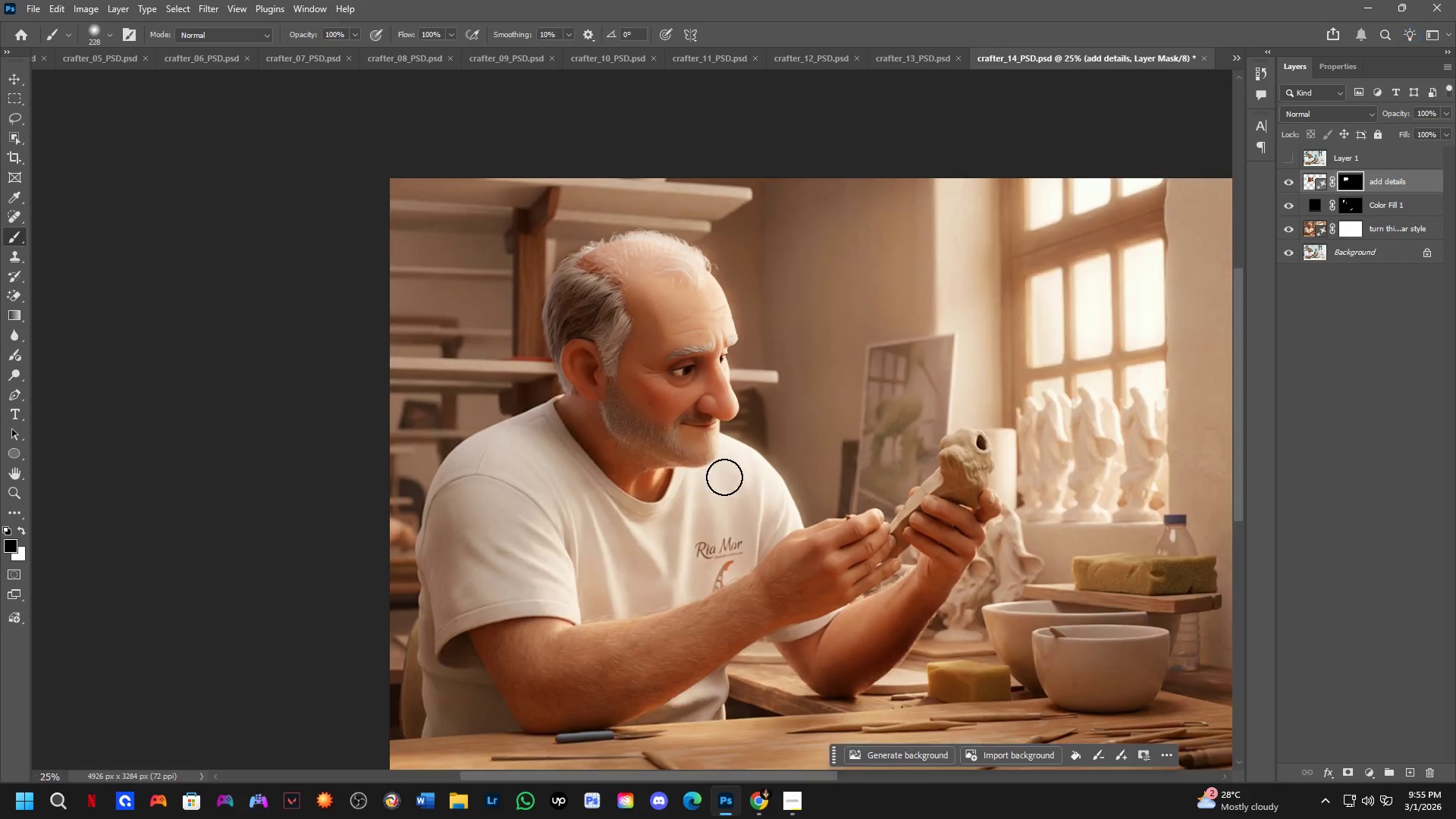 
left_click_drag(start_coordinate=[681, 636], to_coordinate=[672, 130])
 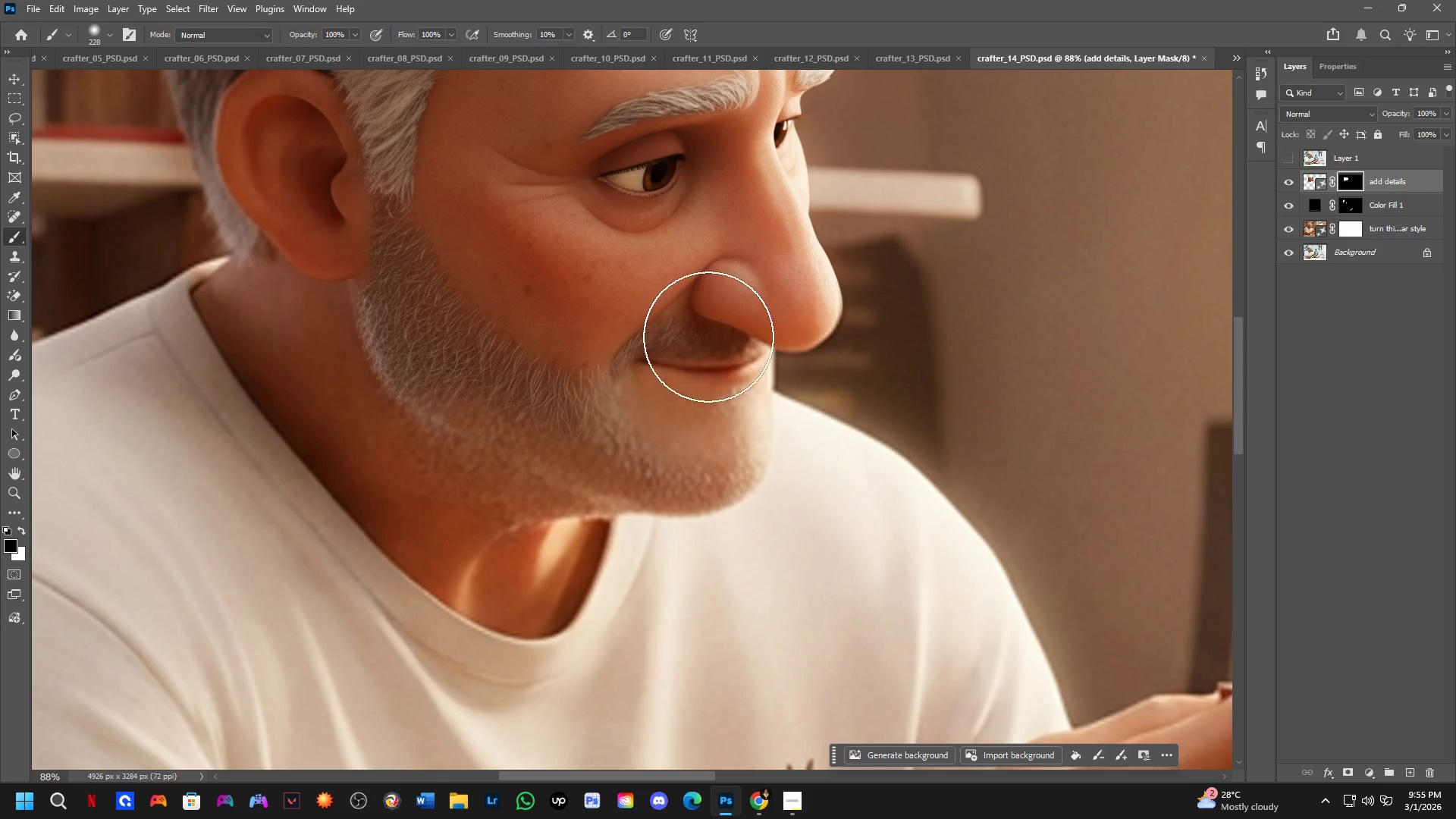 
key(Shift+ShiftLeft)
 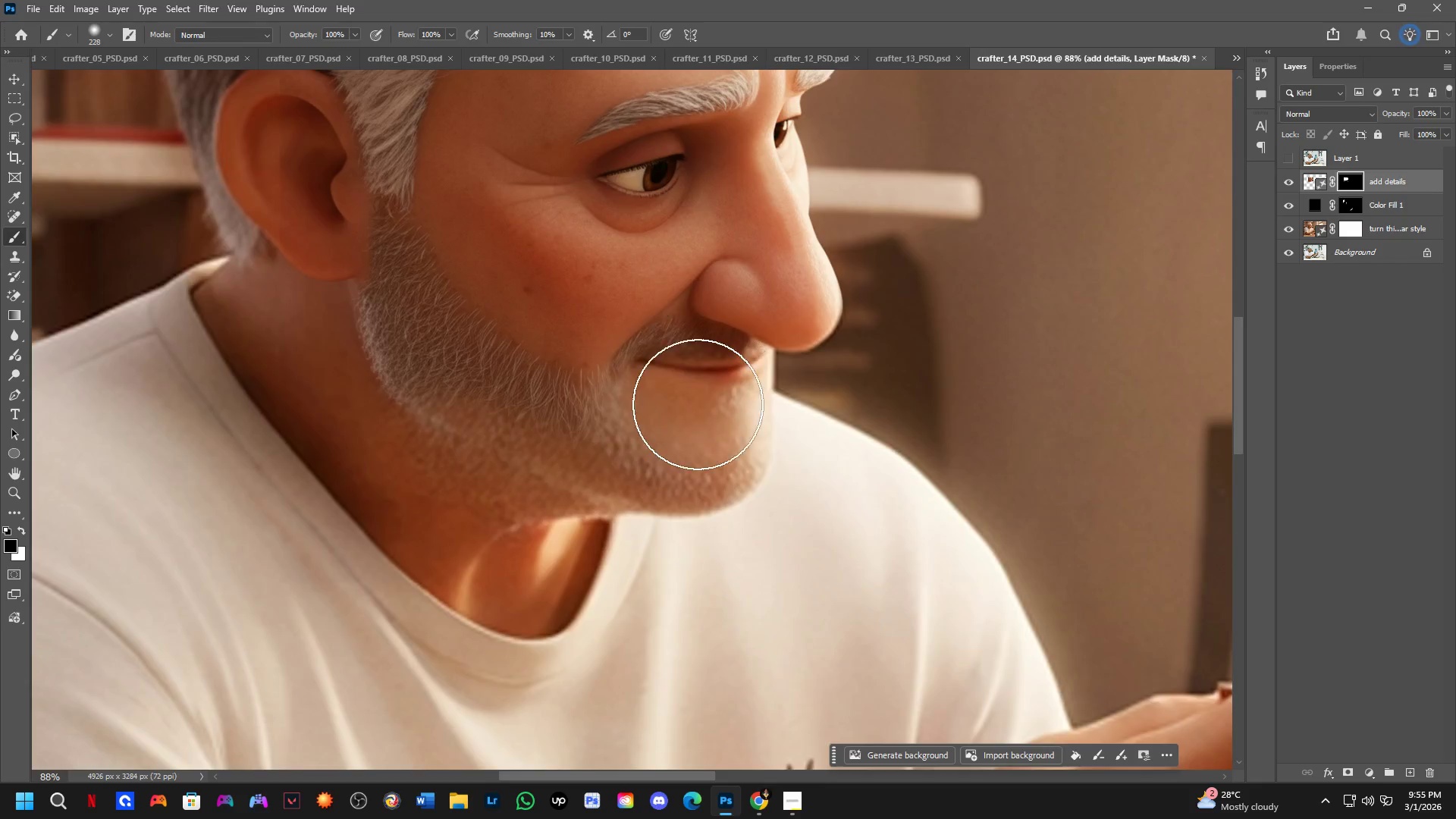 
scroll: coordinate [701, 457], scroll_direction: down, amount: 4.0
 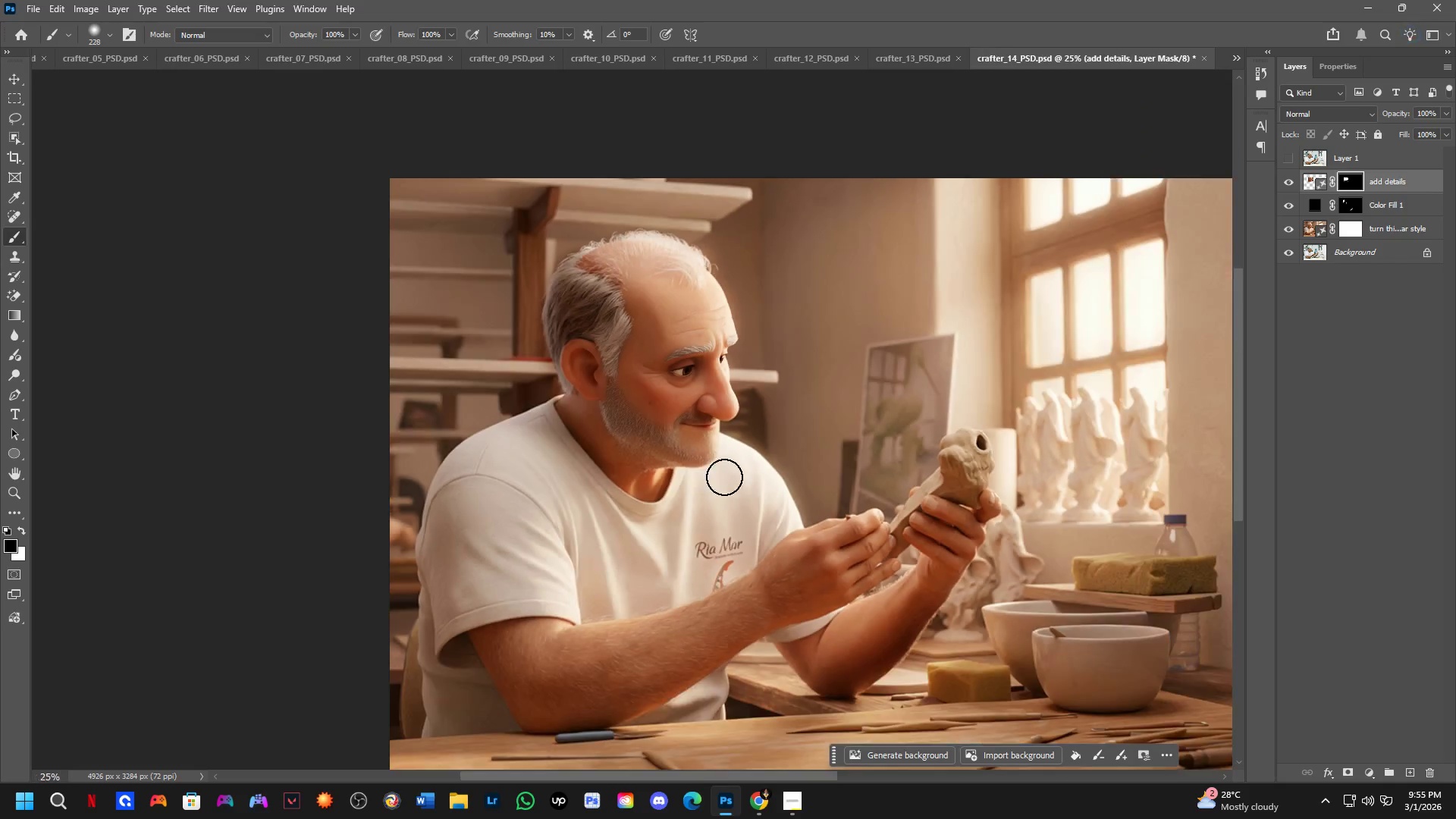 
hold_key(key=Space, duration=0.53)
 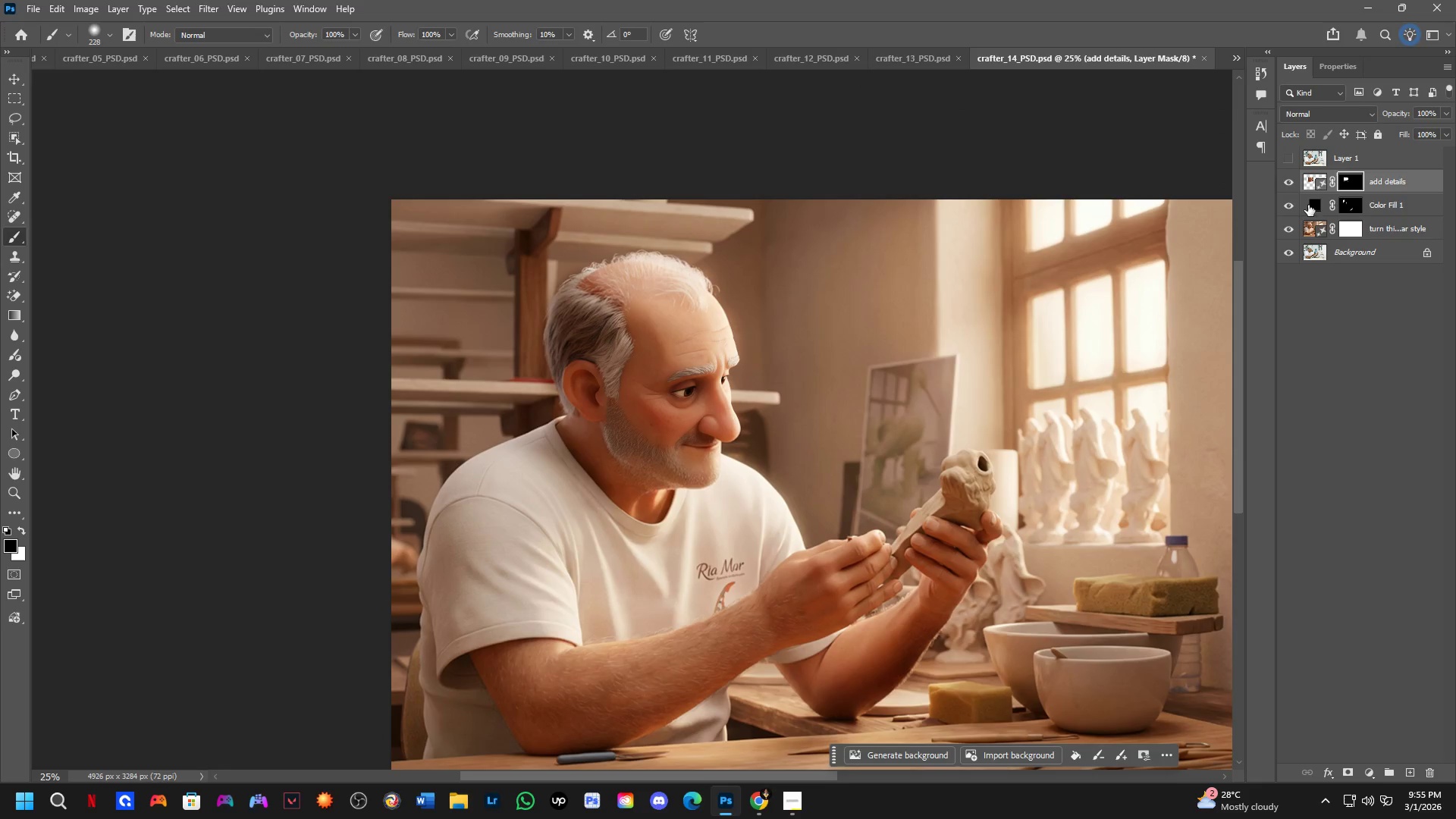 
left_click_drag(start_coordinate=[759, 412], to_coordinate=[761, 433])
 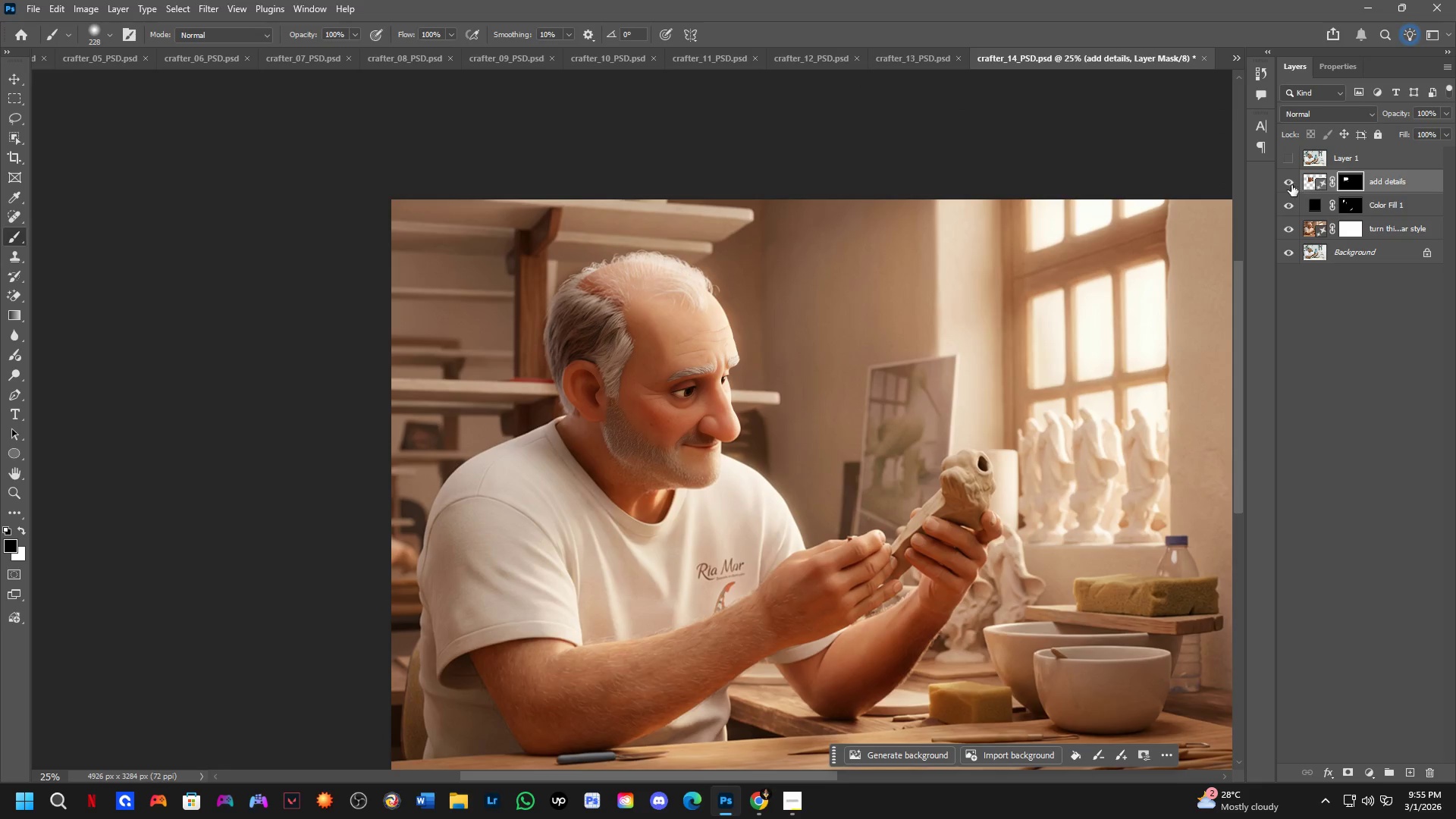 
double_click([1286, 180])
 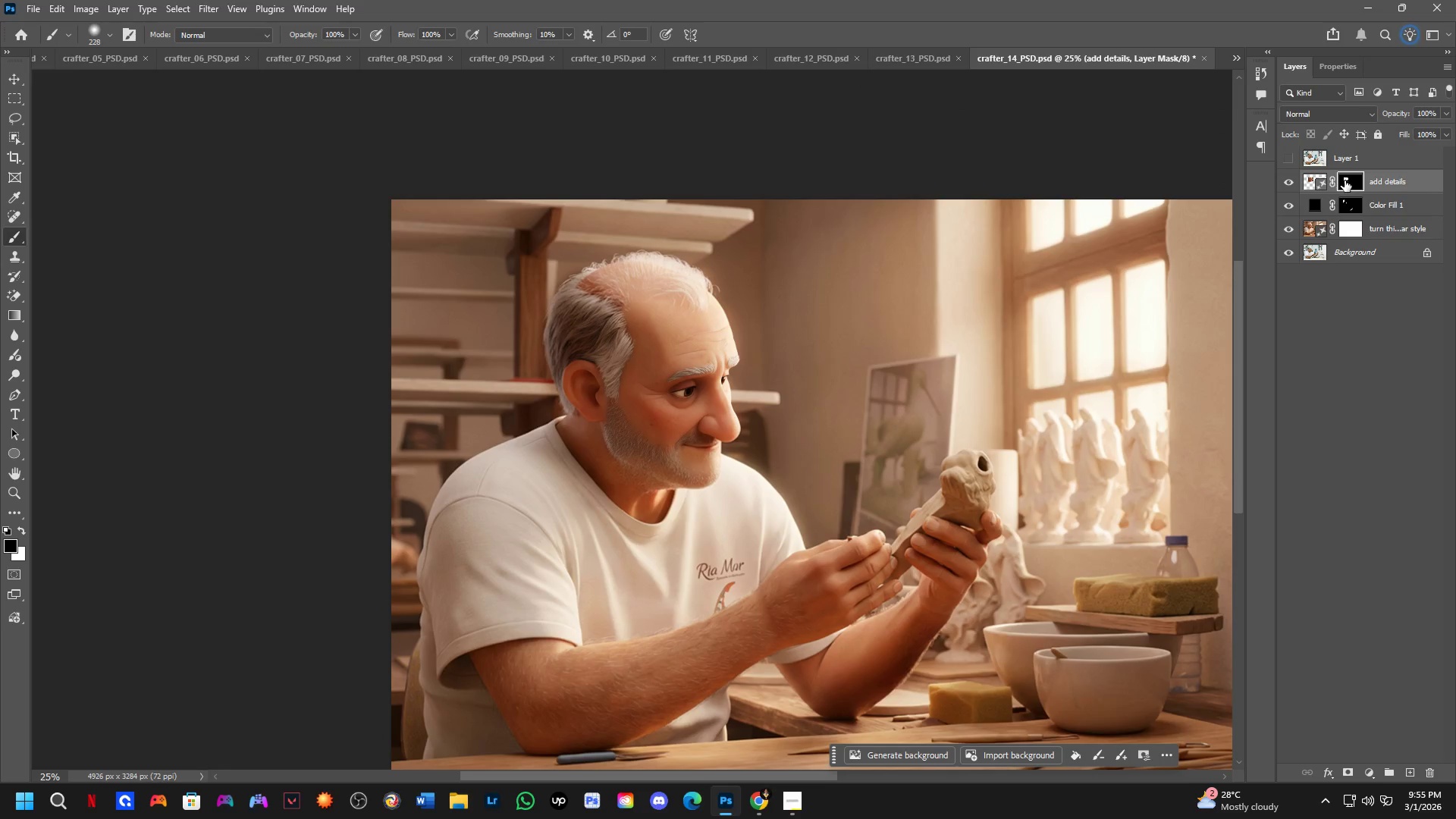 
hold_key(key=ControlLeft, duration=0.31)
left_click([1352, 175])
 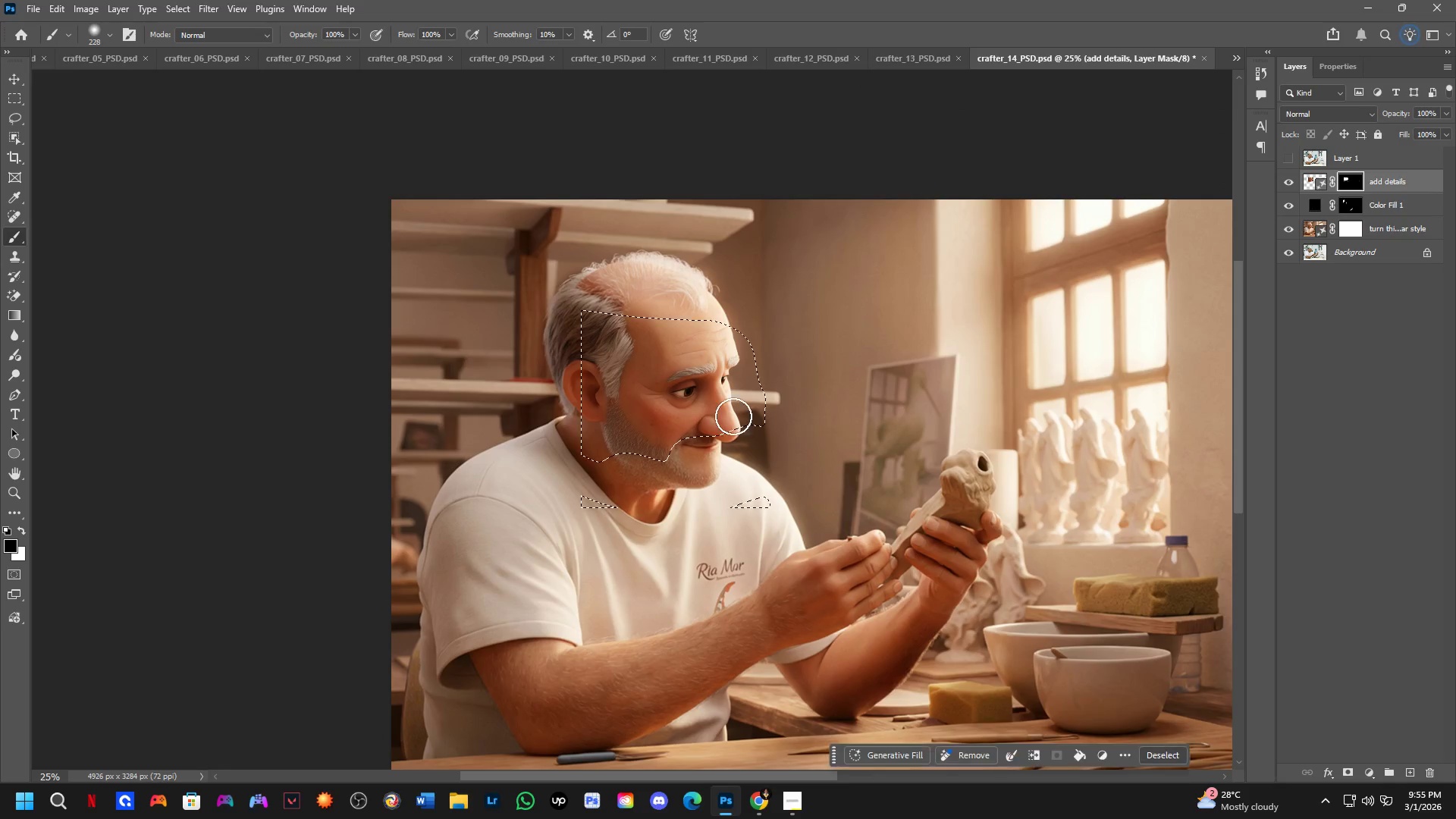 
scroll: coordinate [628, 411], scroll_direction: up, amount: 7.0
 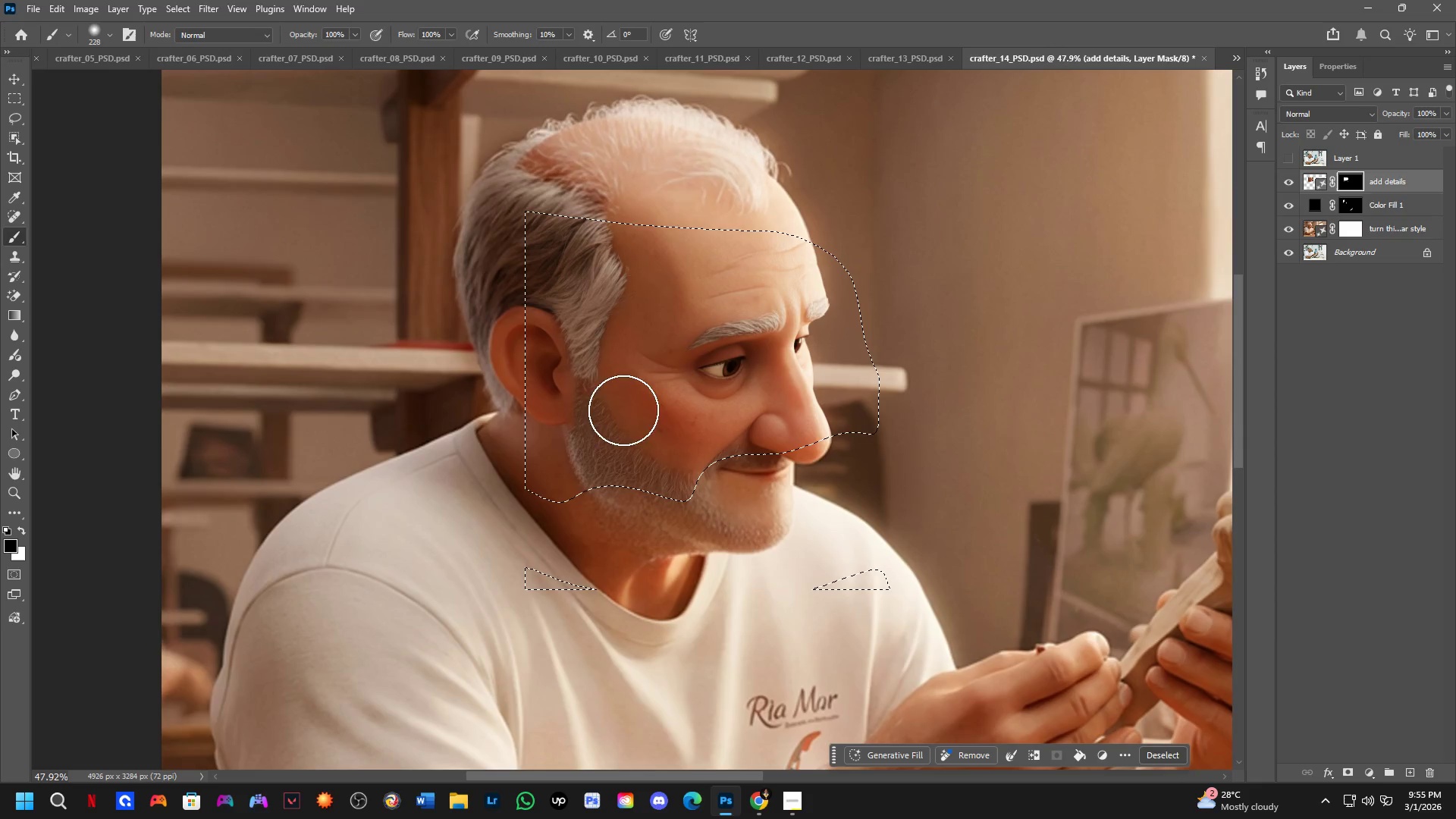 
key(Control+D)
 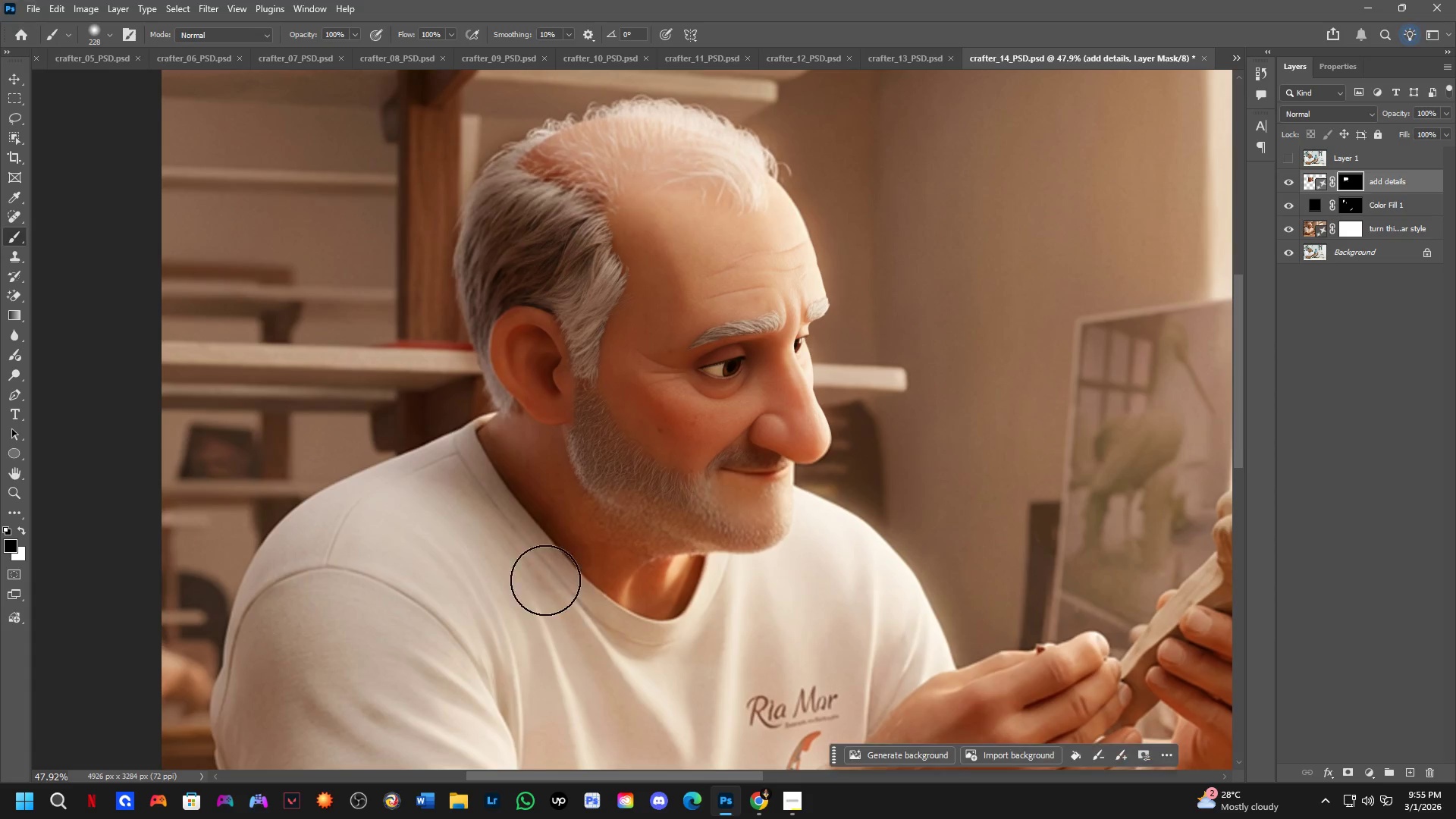 
key(Alt+AltLeft)
 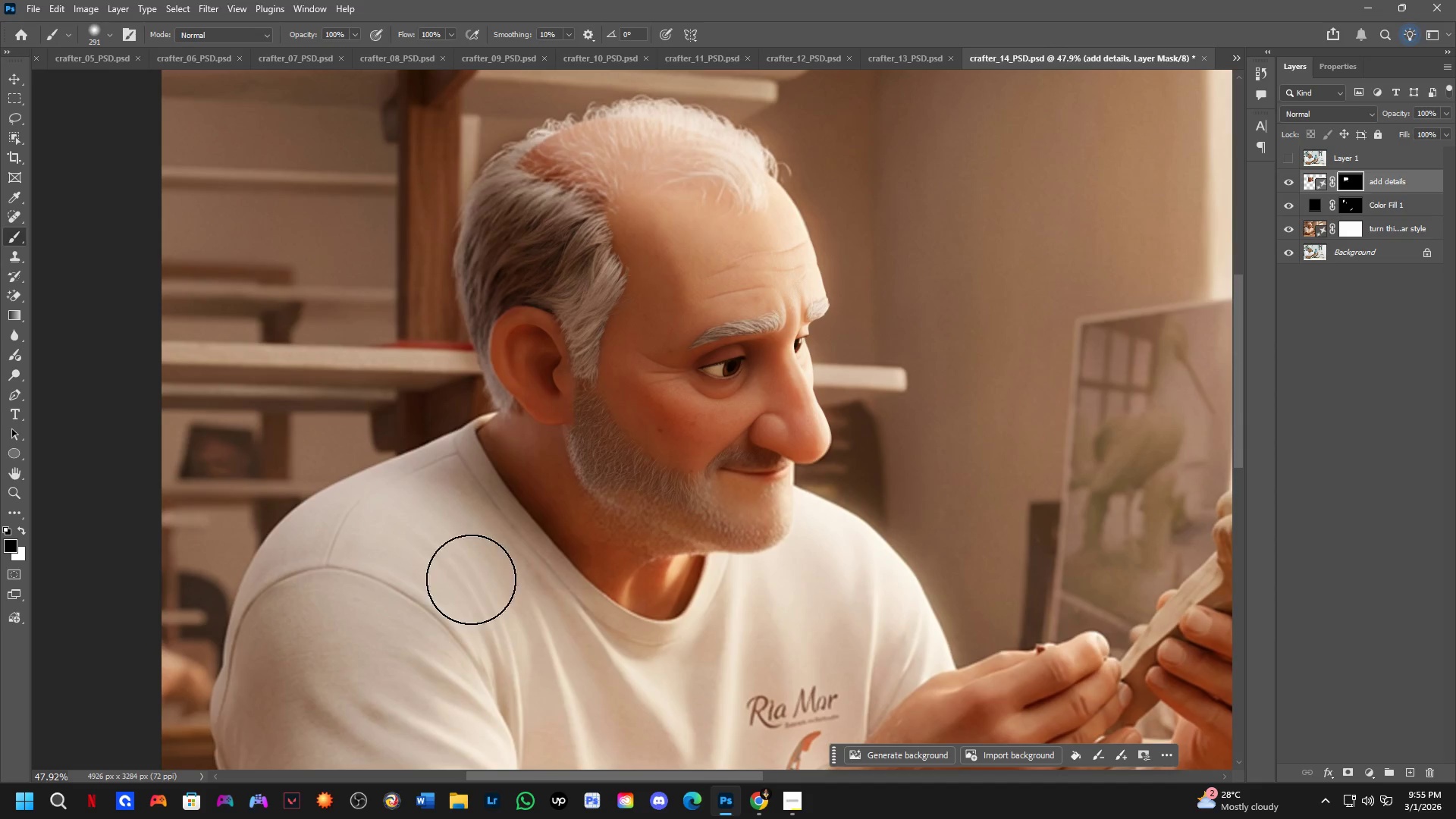 
left_click_drag(start_coordinate=[482, 582], to_coordinate=[987, 569])
 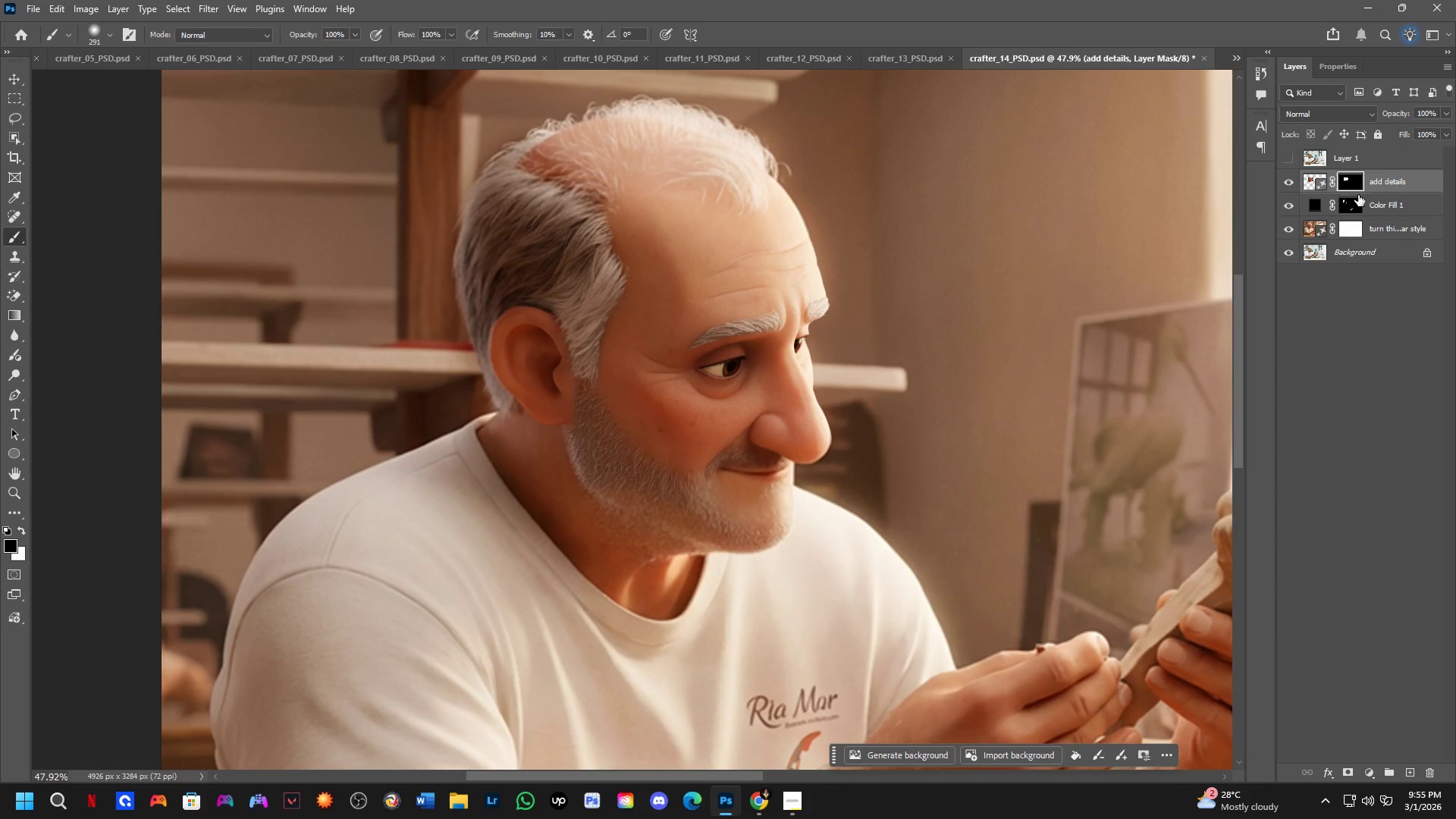 
key(Control+ControlLeft)
 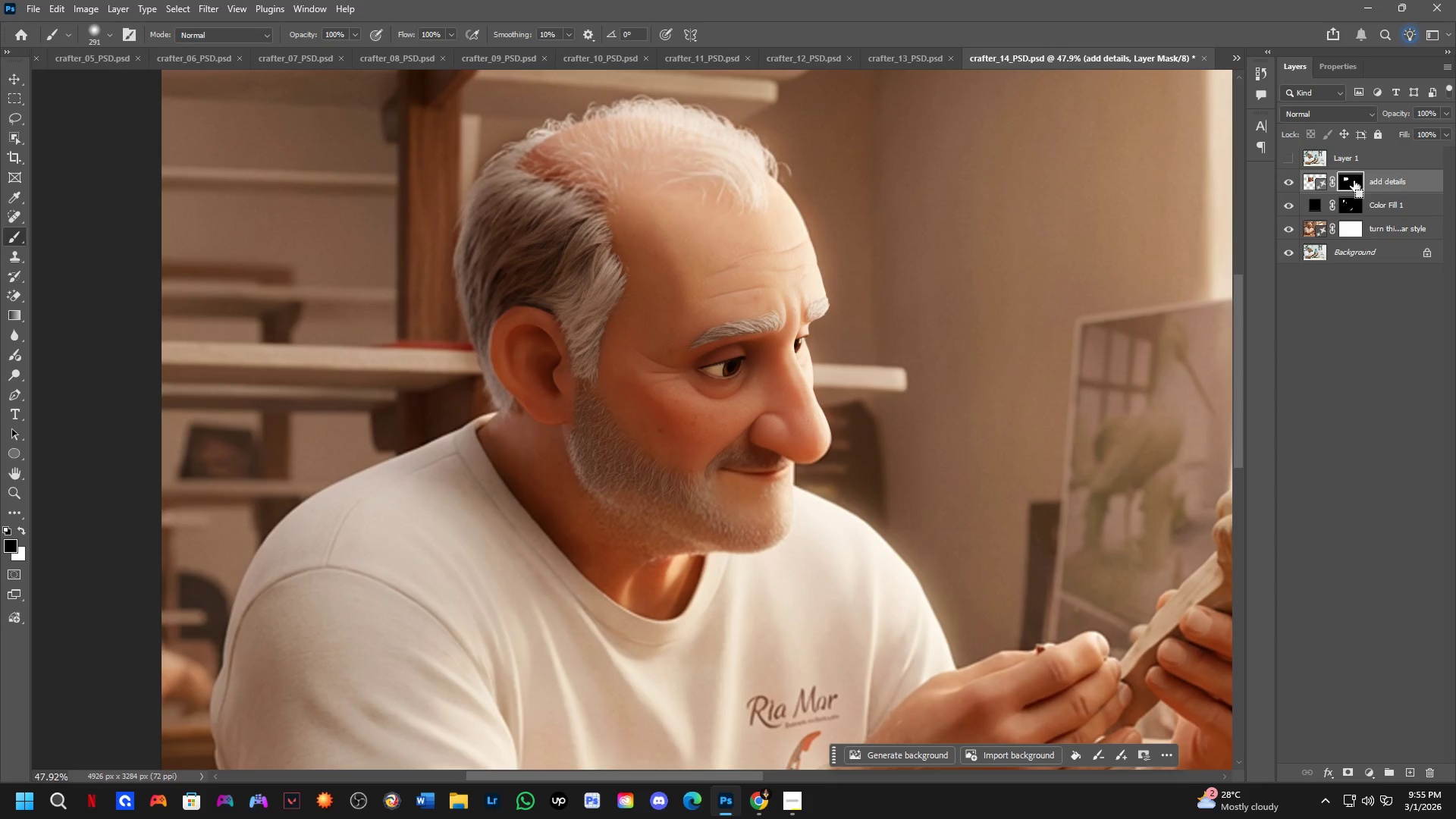 
left_click([1354, 181])
 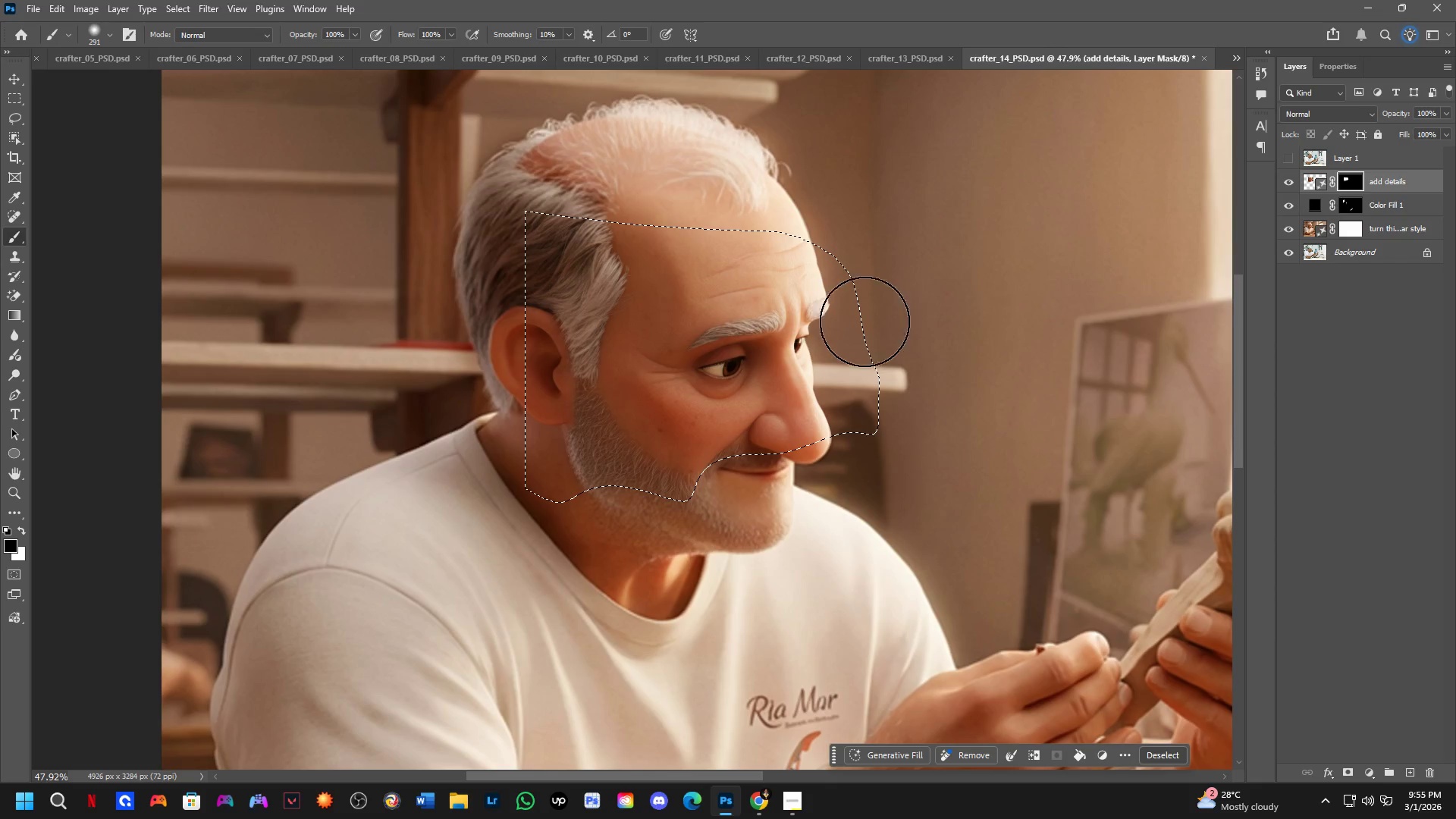 
hold_key(key=Space, duration=0.42)
 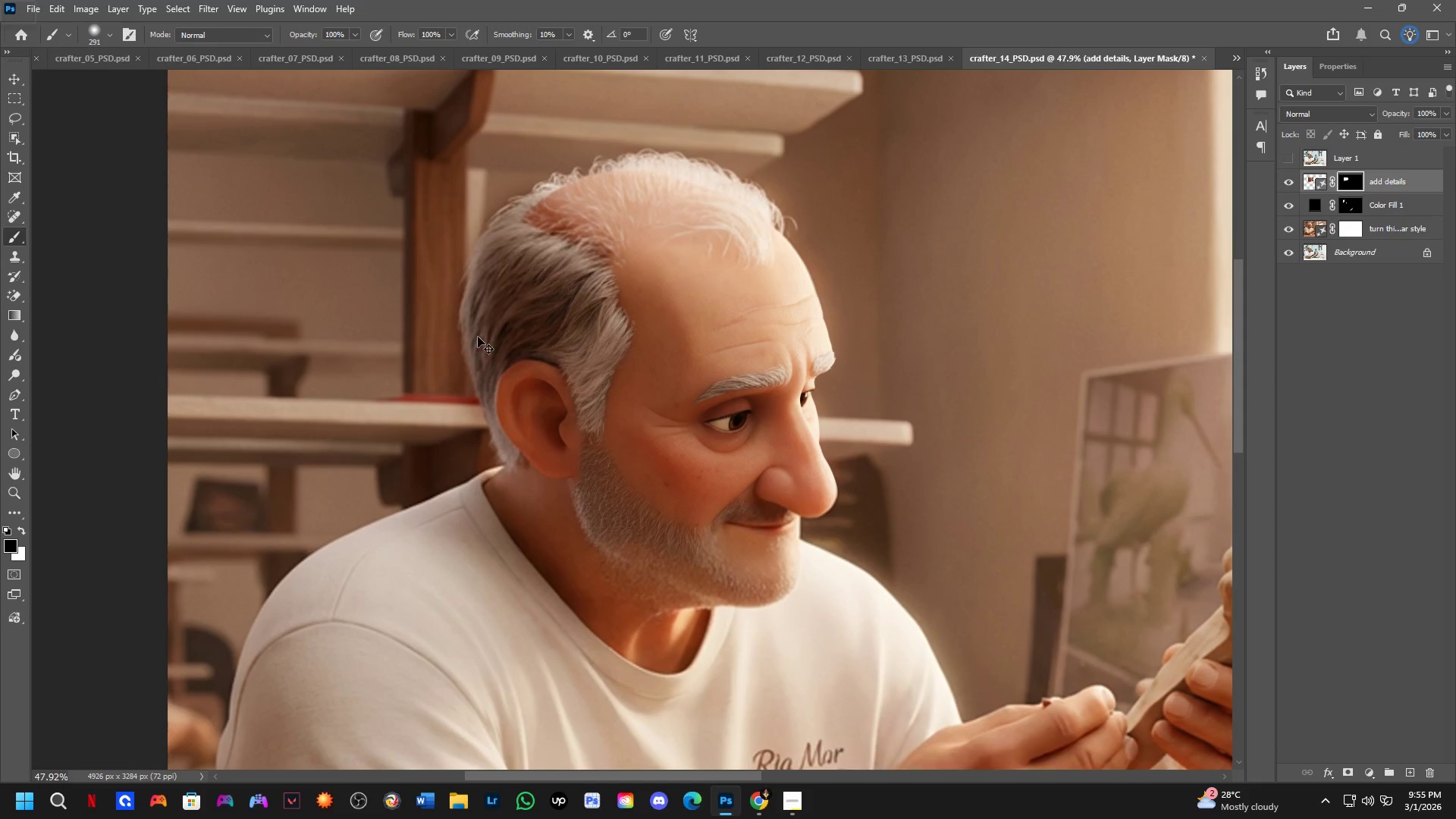 
left_click_drag(start_coordinate=[701, 316], to_coordinate=[708, 370])
 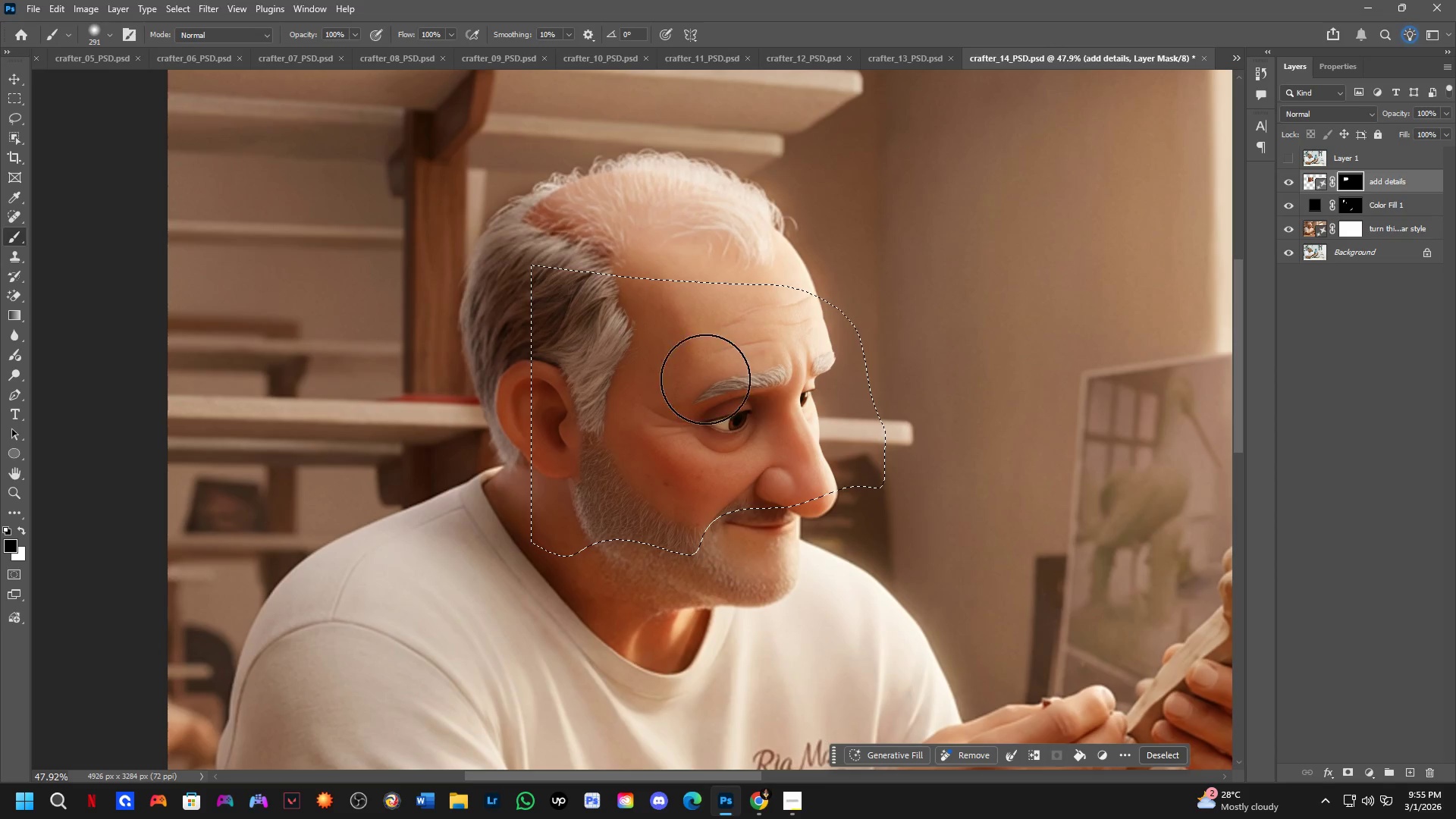 
key(Control+D)
 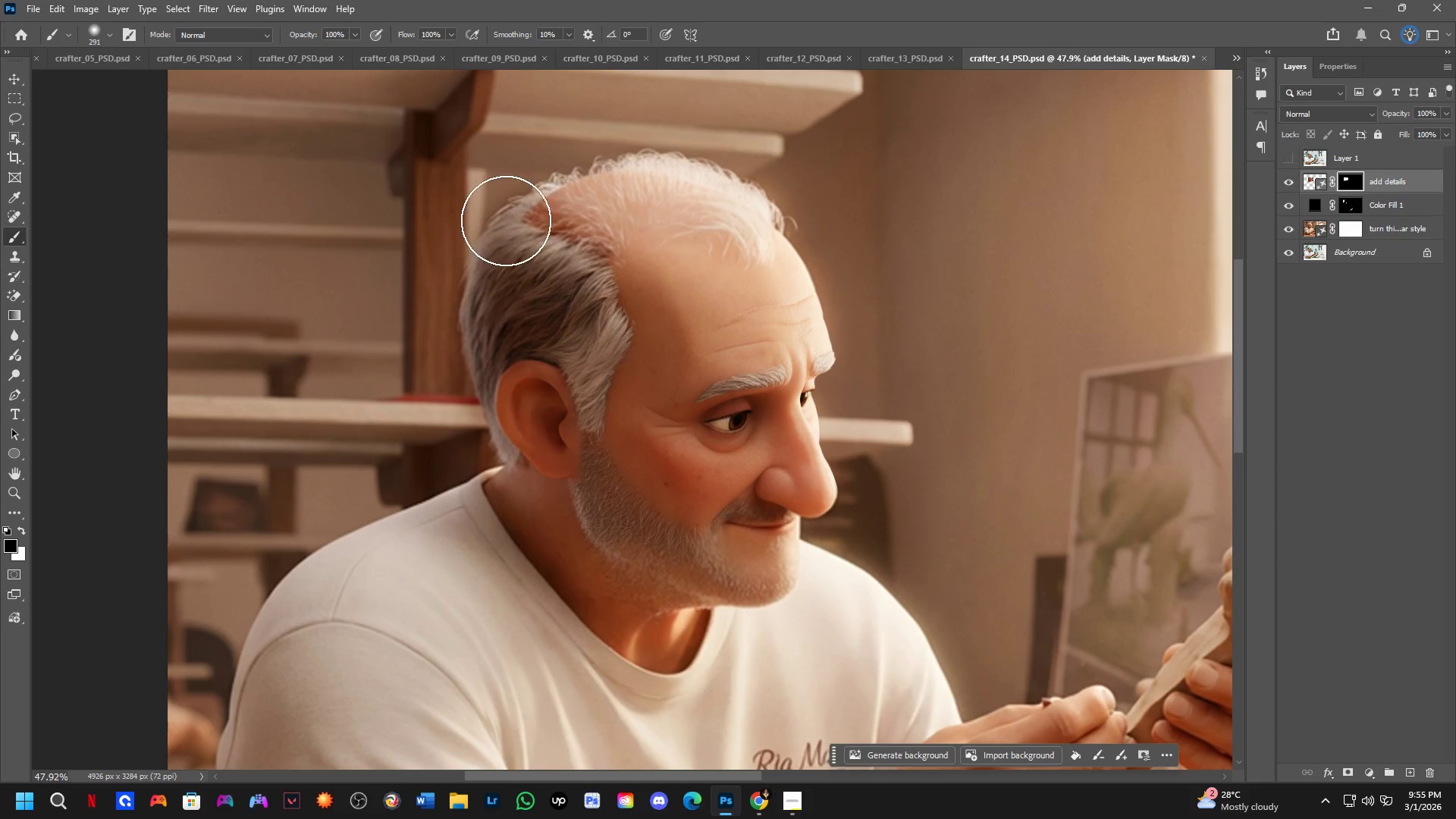 
left_click_drag(start_coordinate=[513, 209], to_coordinate=[508, 189])
 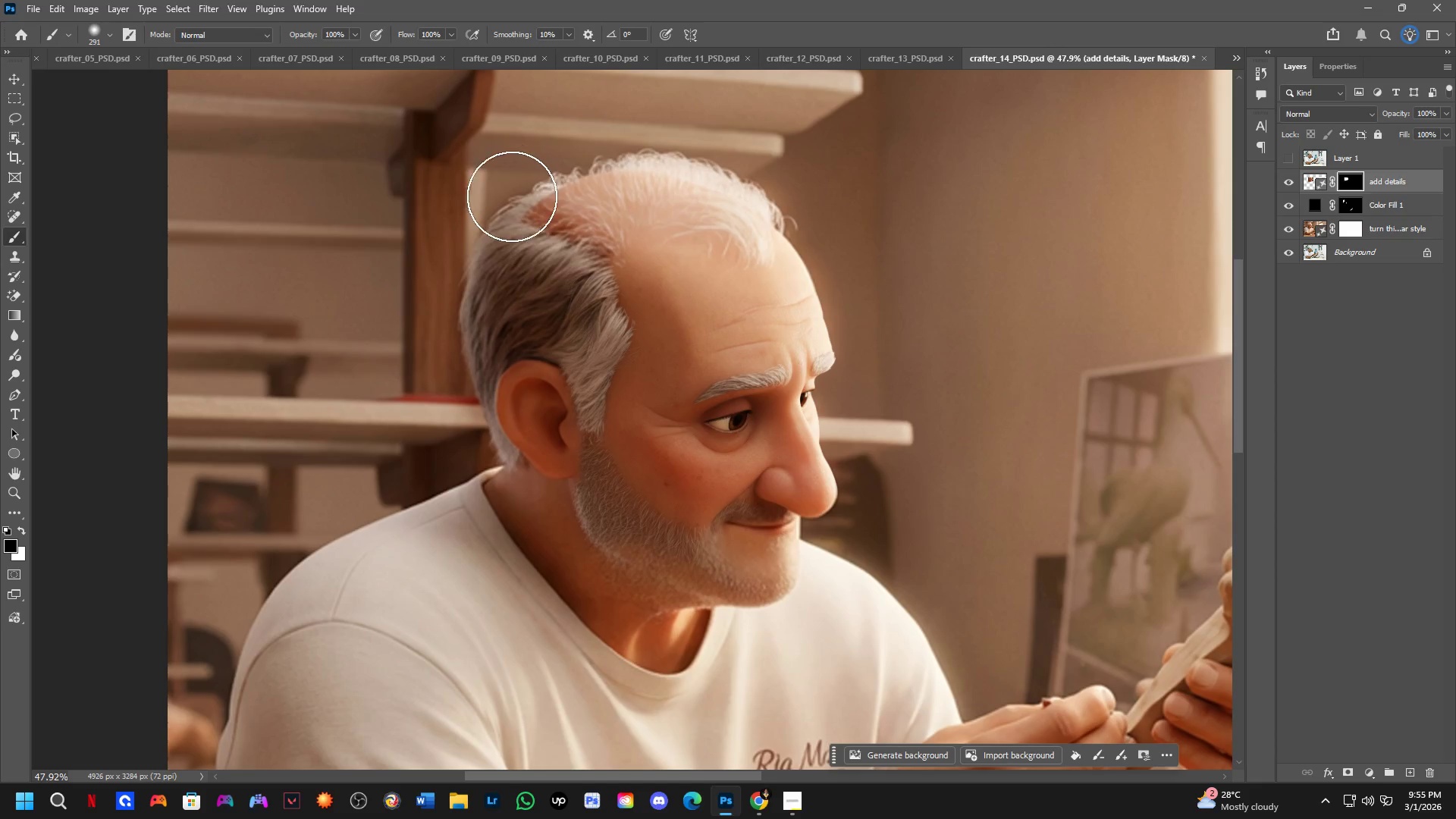 
left_click_drag(start_coordinate=[516, 203], to_coordinate=[827, 204])
 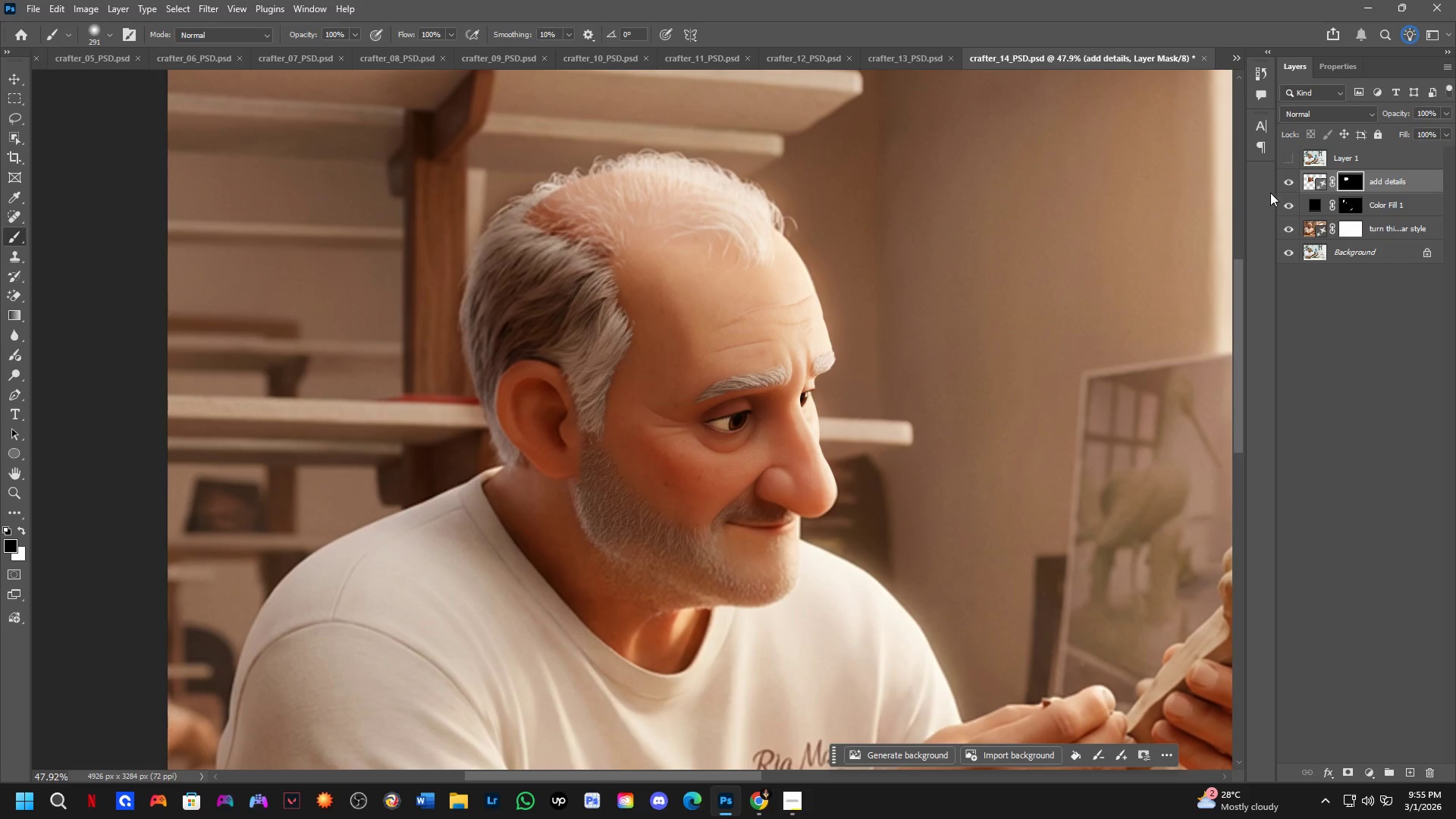 
hold_key(key=Space, duration=0.5)
 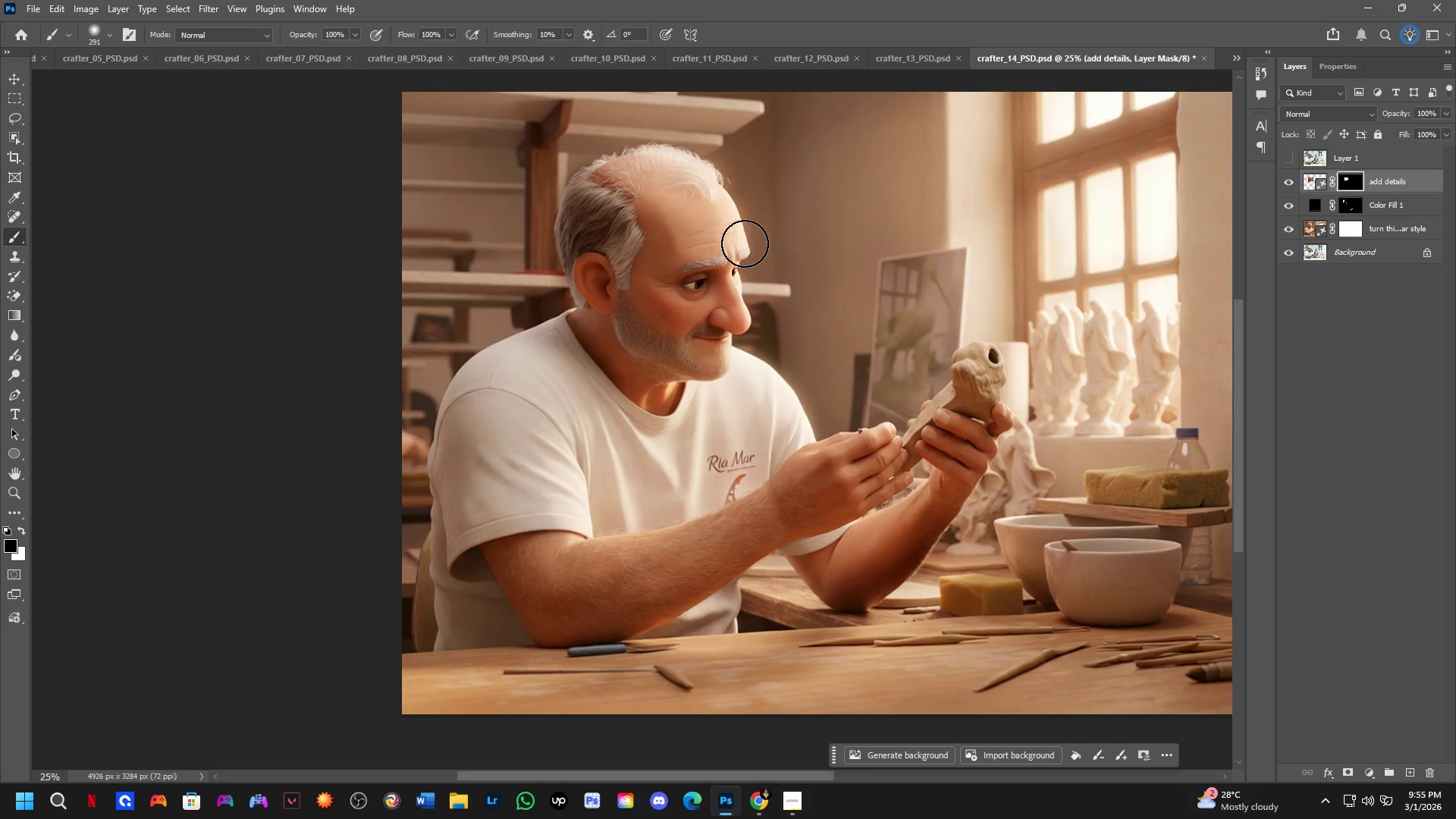 
scroll: coordinate [820, 306], scroll_direction: down, amount: 7.0
 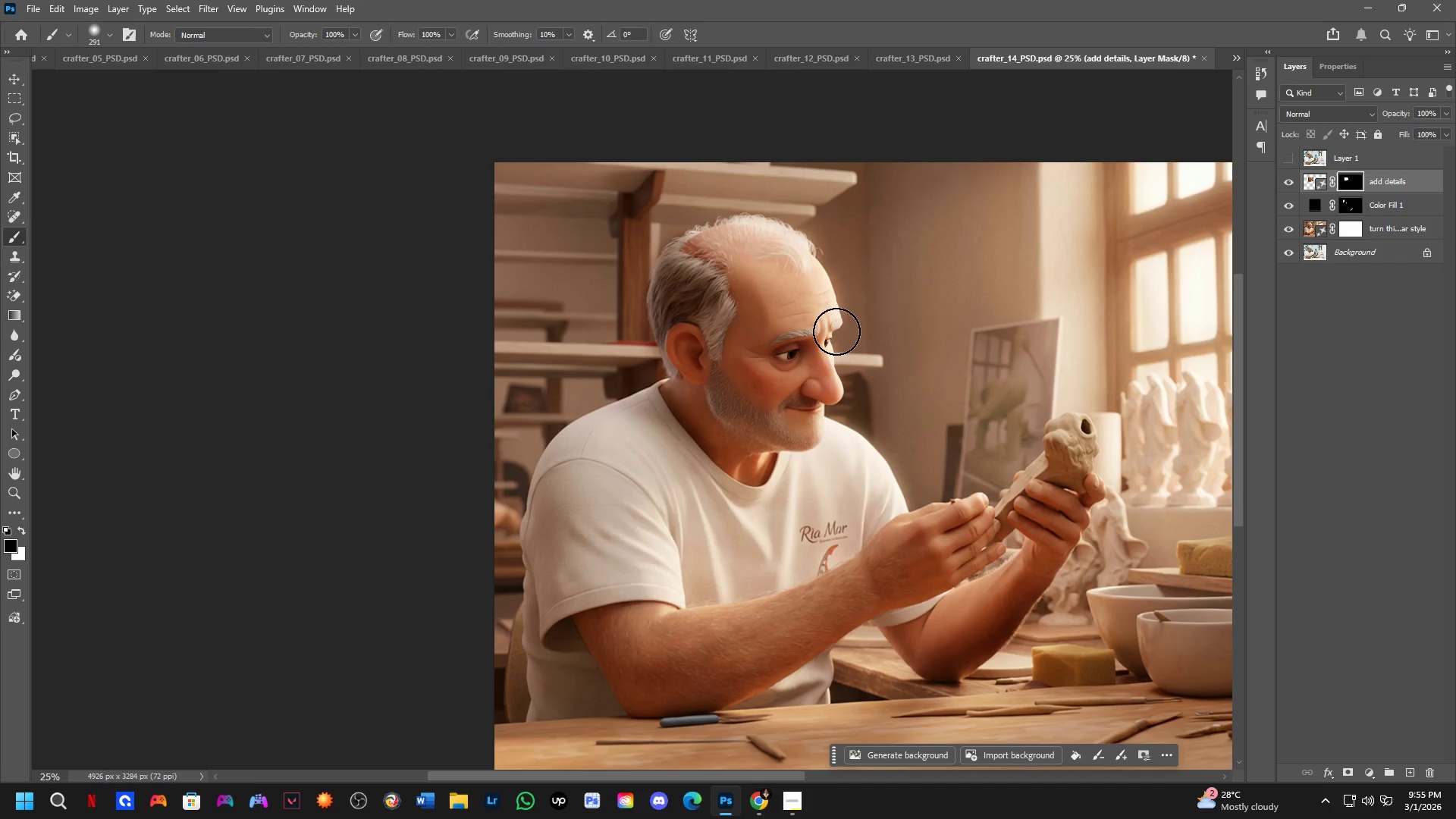 
left_click_drag(start_coordinate=[842, 345], to_coordinate=[749, 275])
 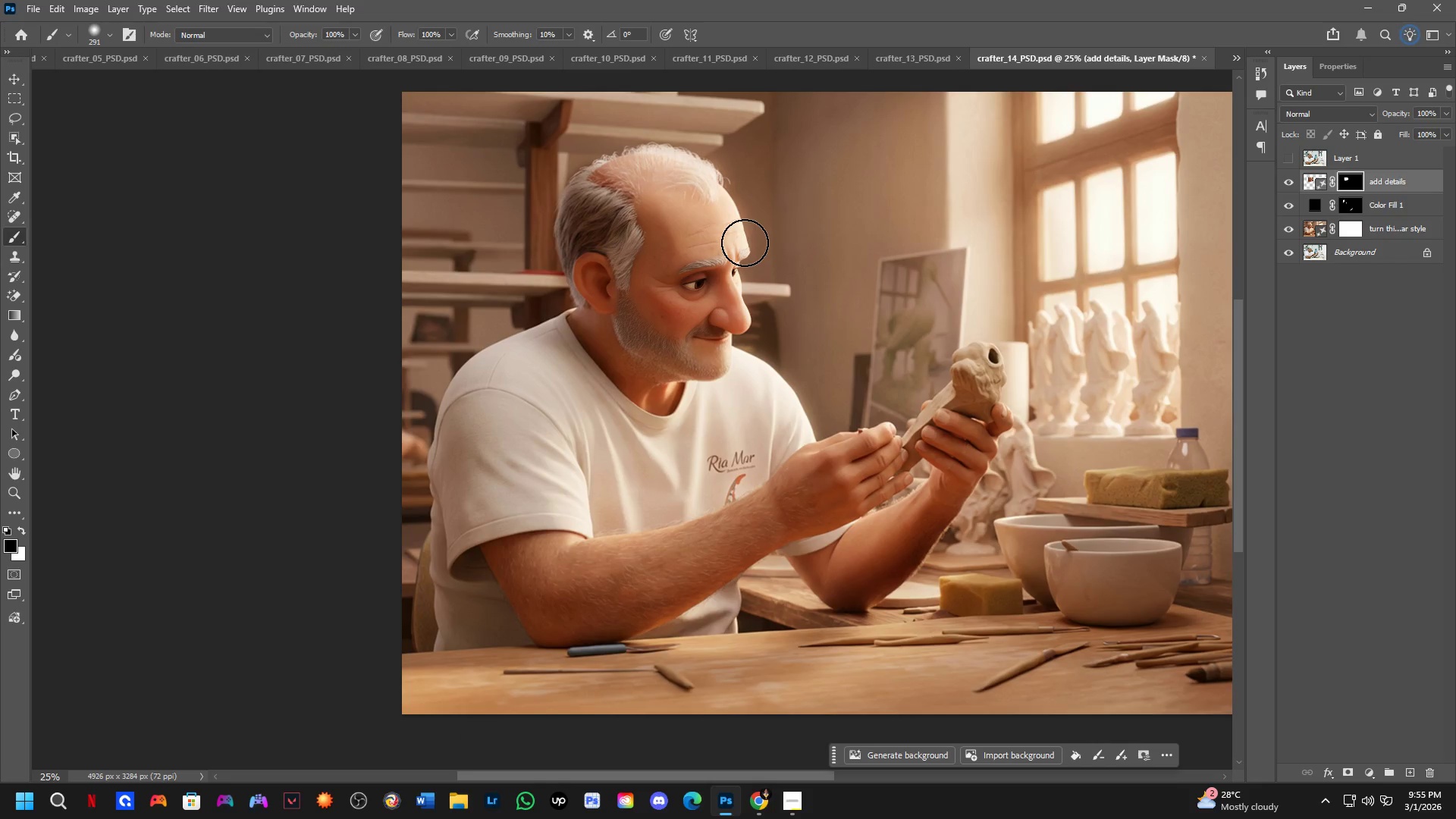 
wait(12.64)
 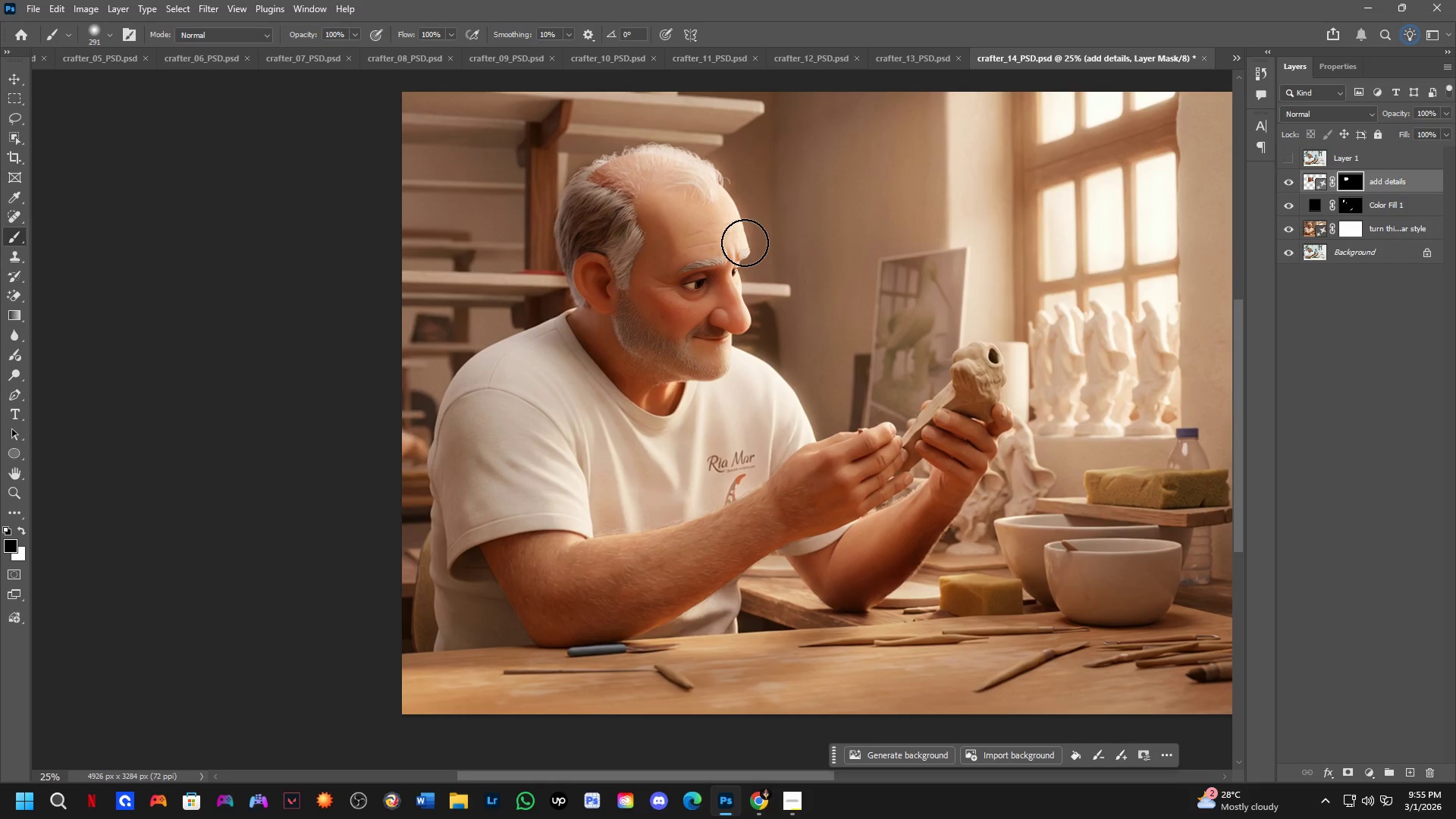 
key(Control+ControlLeft)
 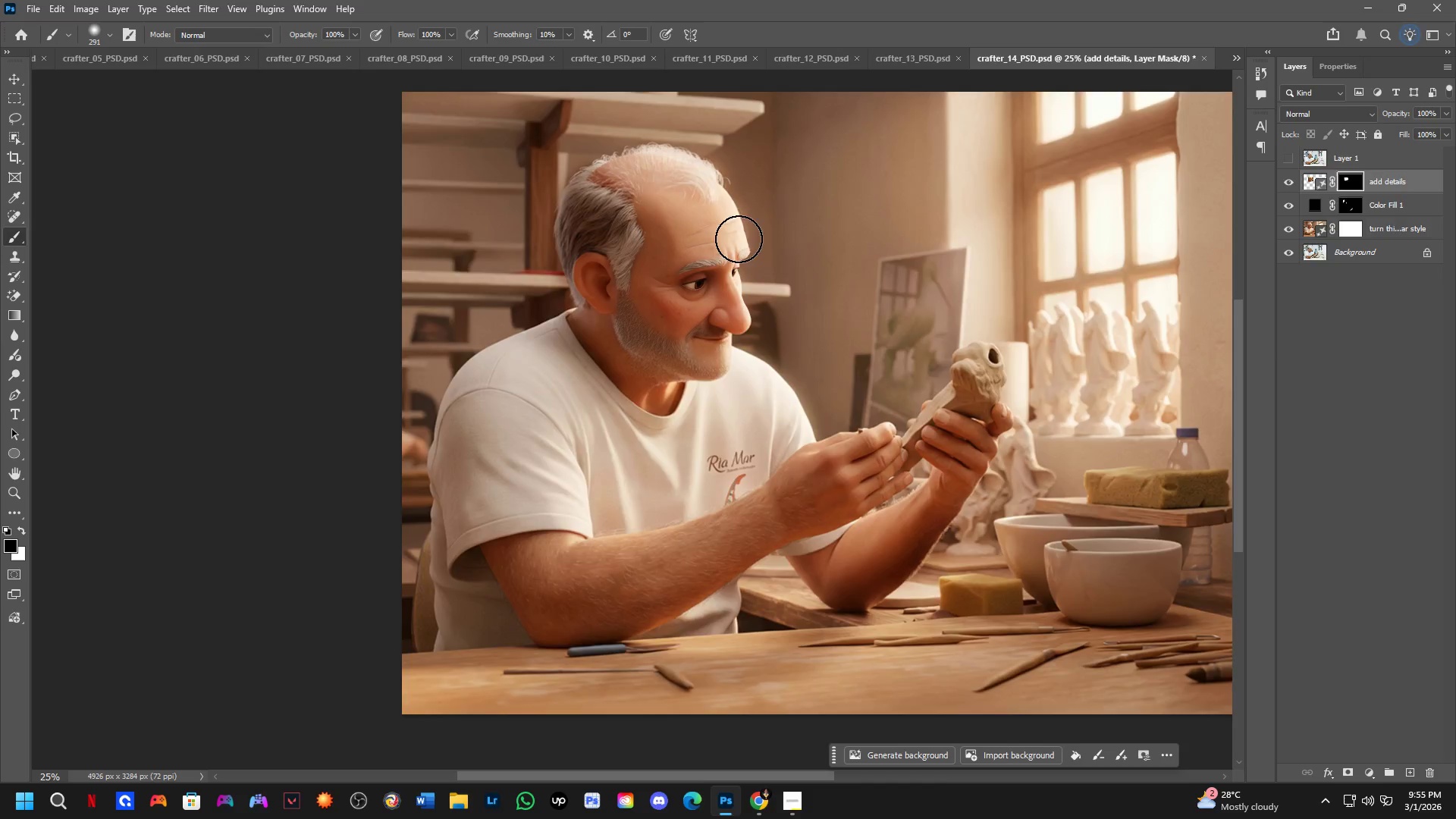 
key(Control+Tab)
 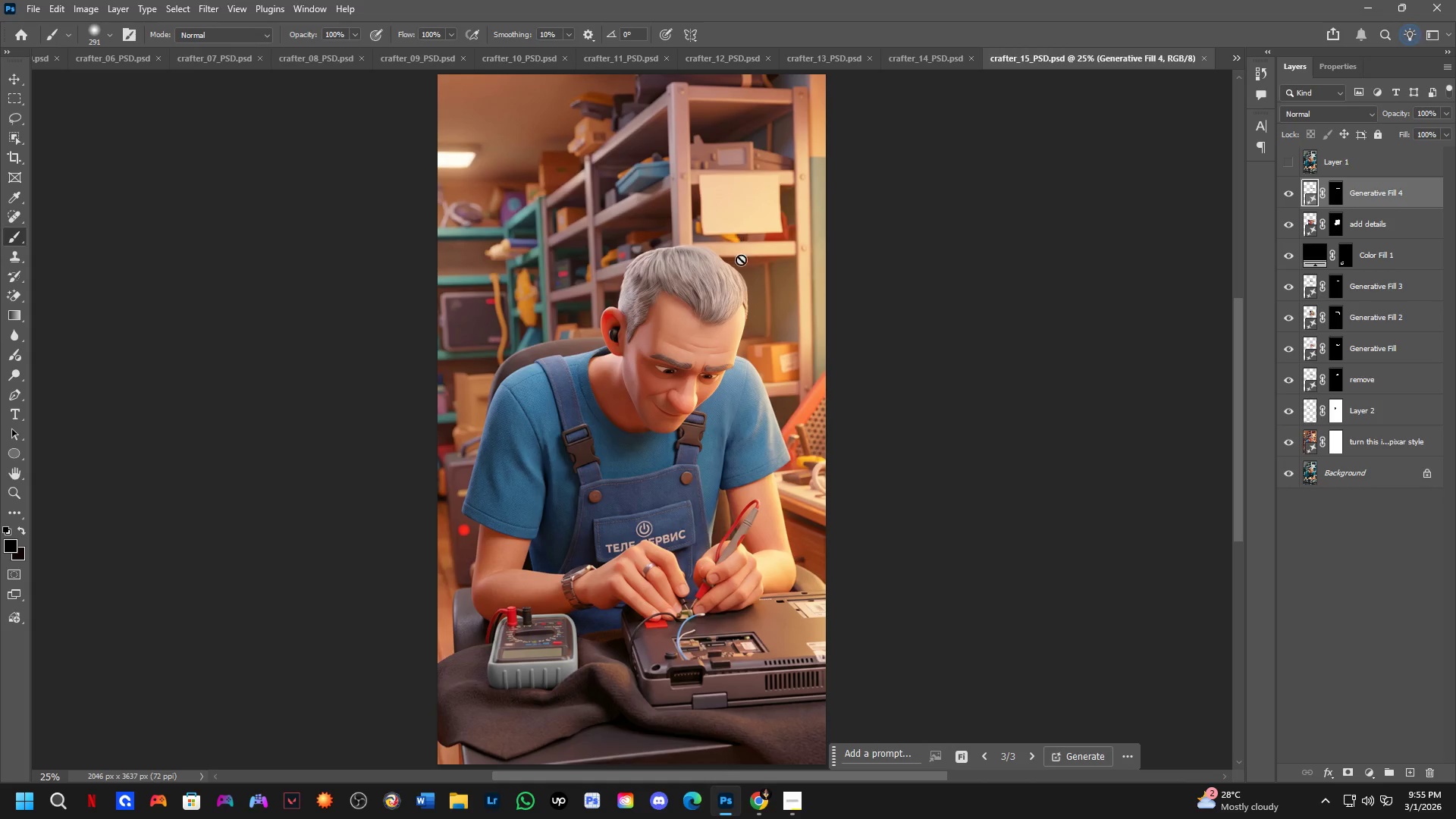 
key(Shift+ShiftLeft)
 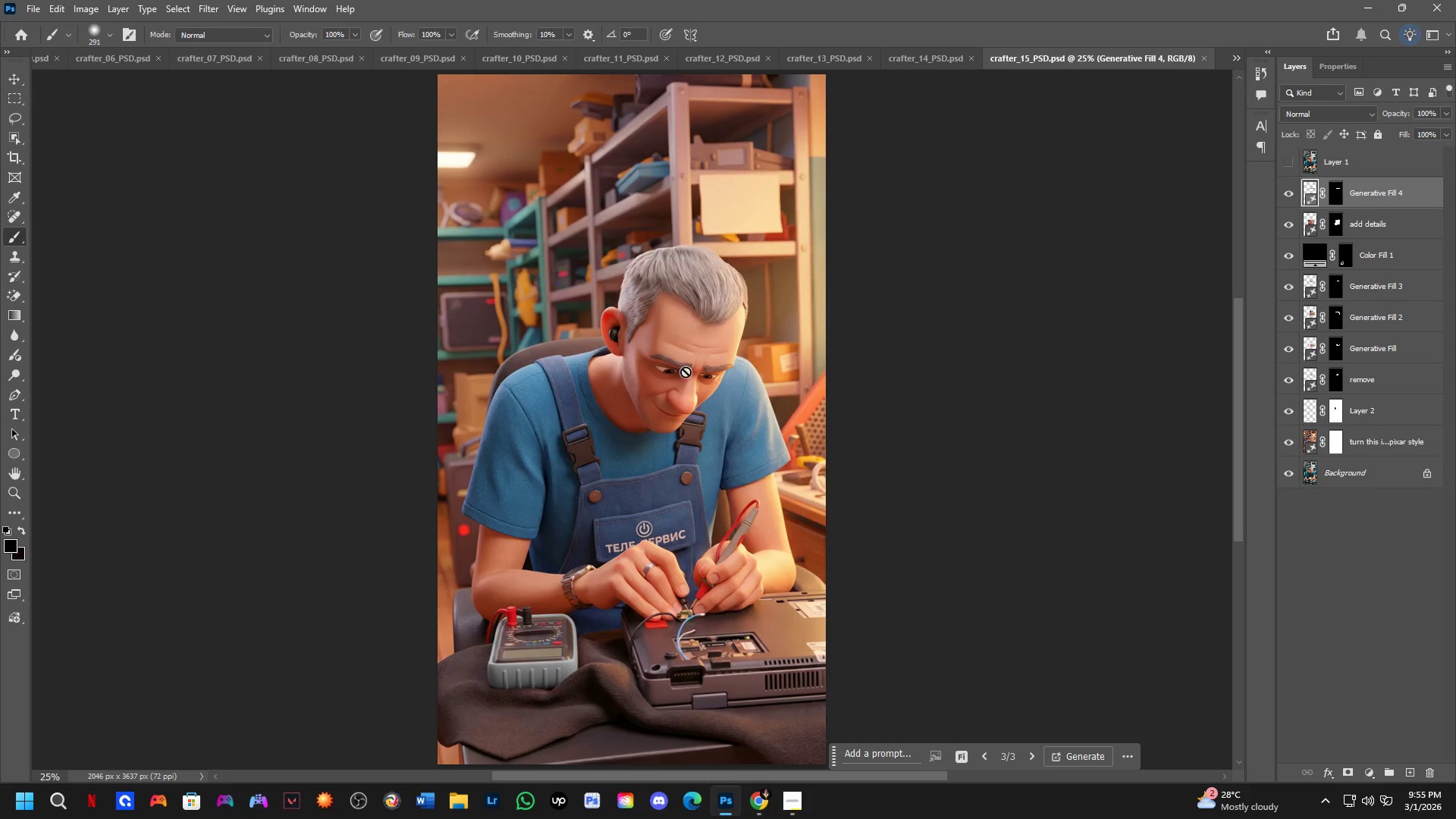 
scroll: coordinate [664, 389], scroll_direction: up, amount: 9.0
 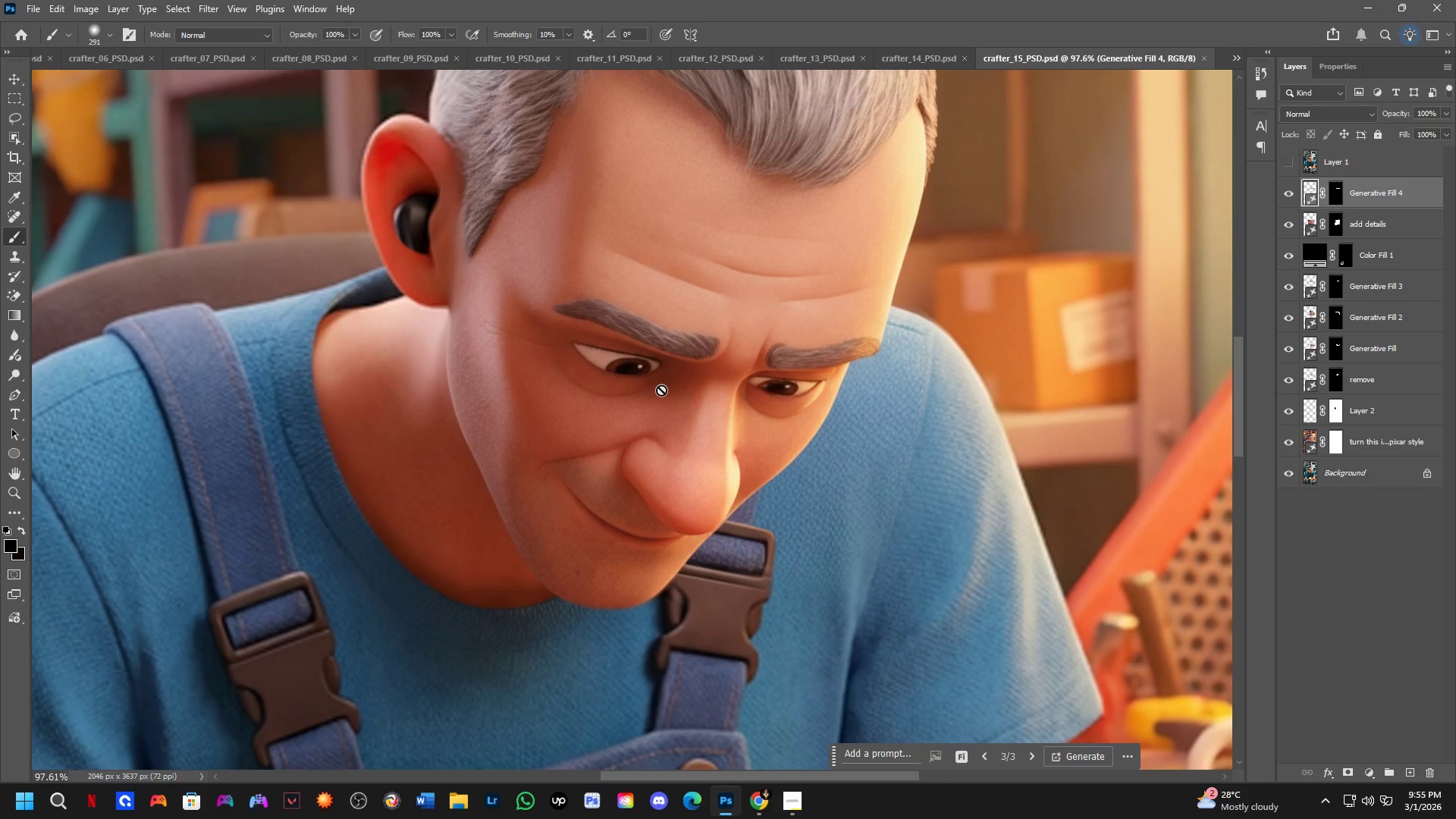 
key(Control+ControlLeft)
 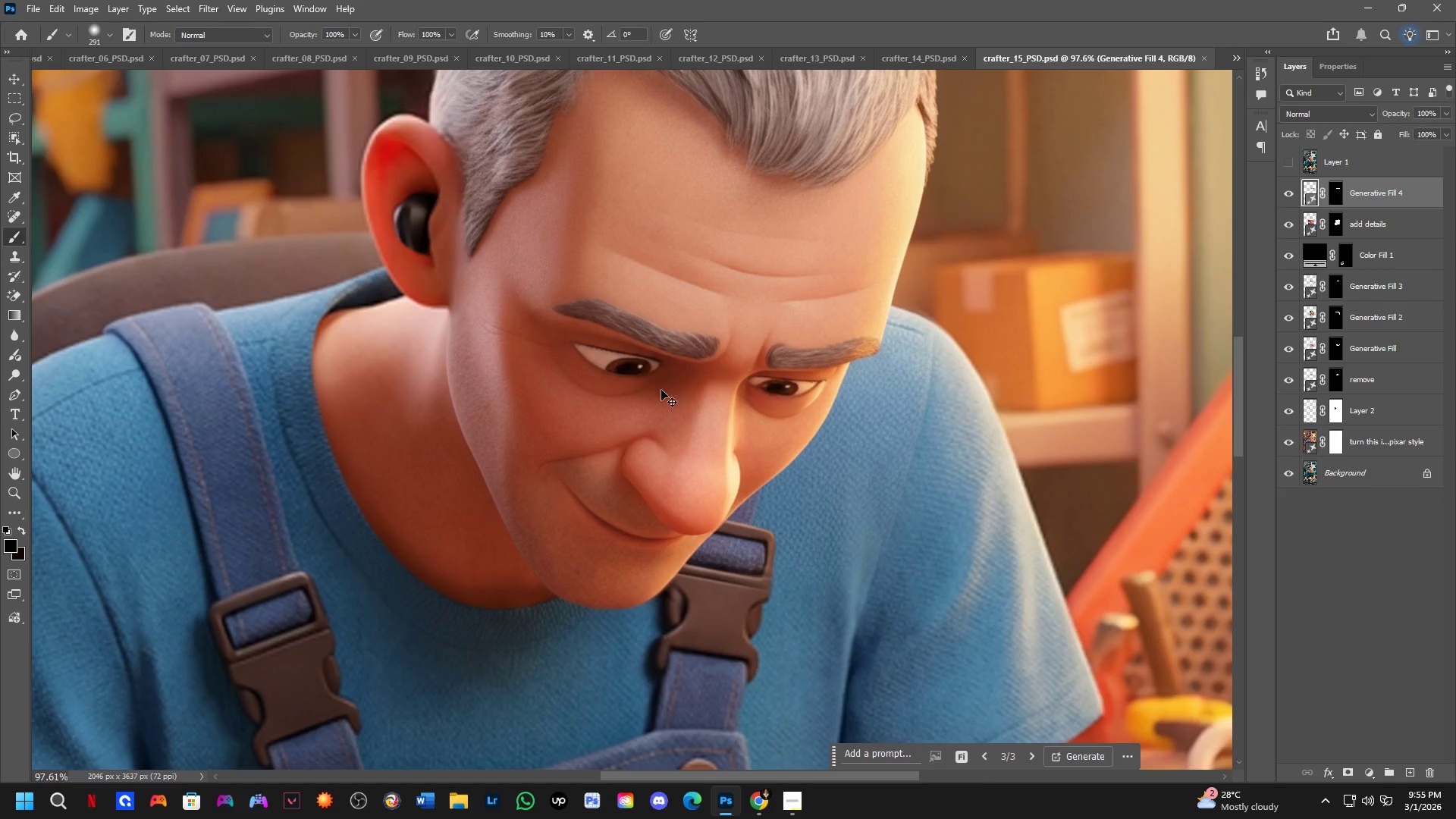 
key(Control+Tab)
 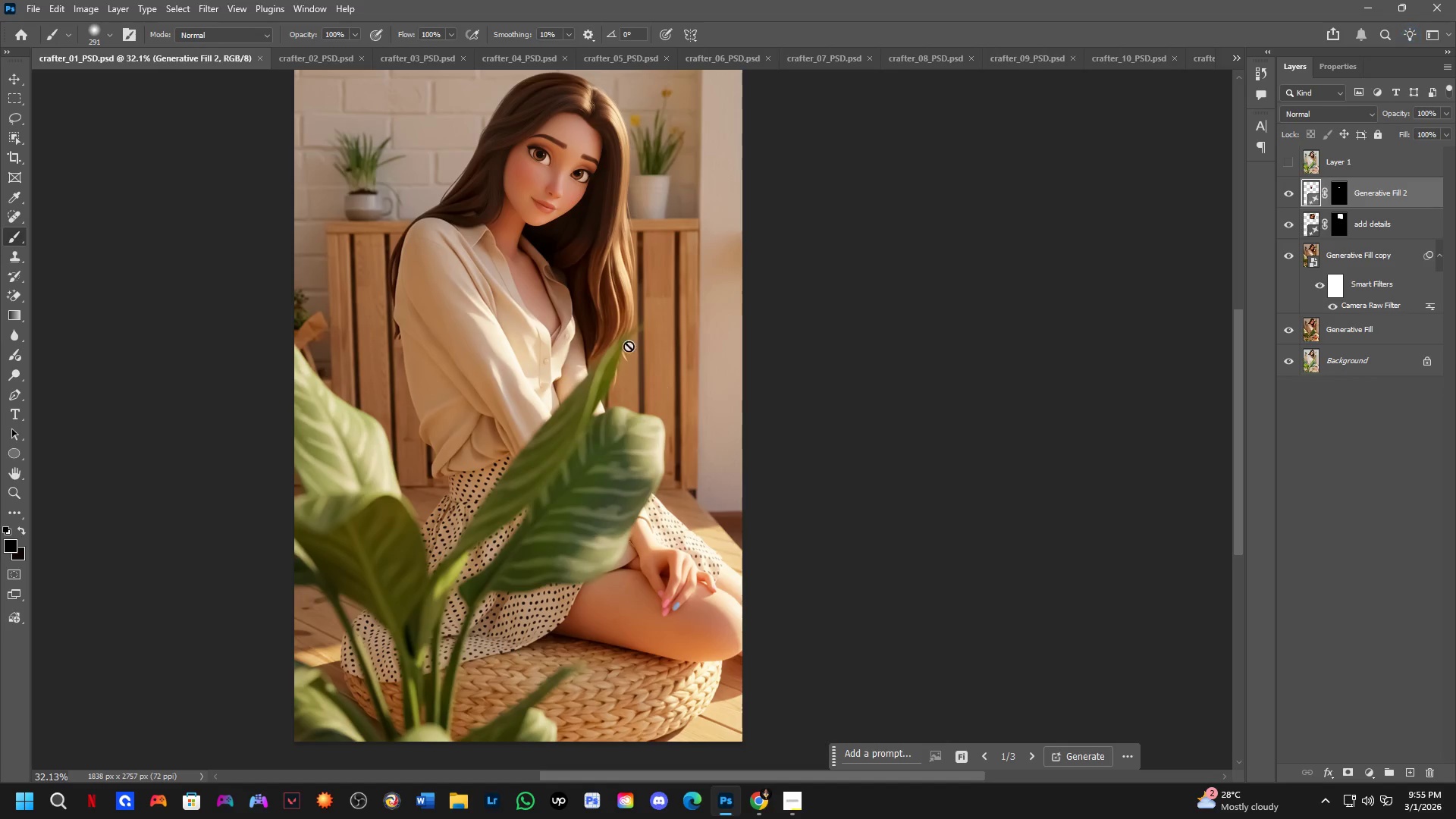 
key(Shift+ShiftLeft)
 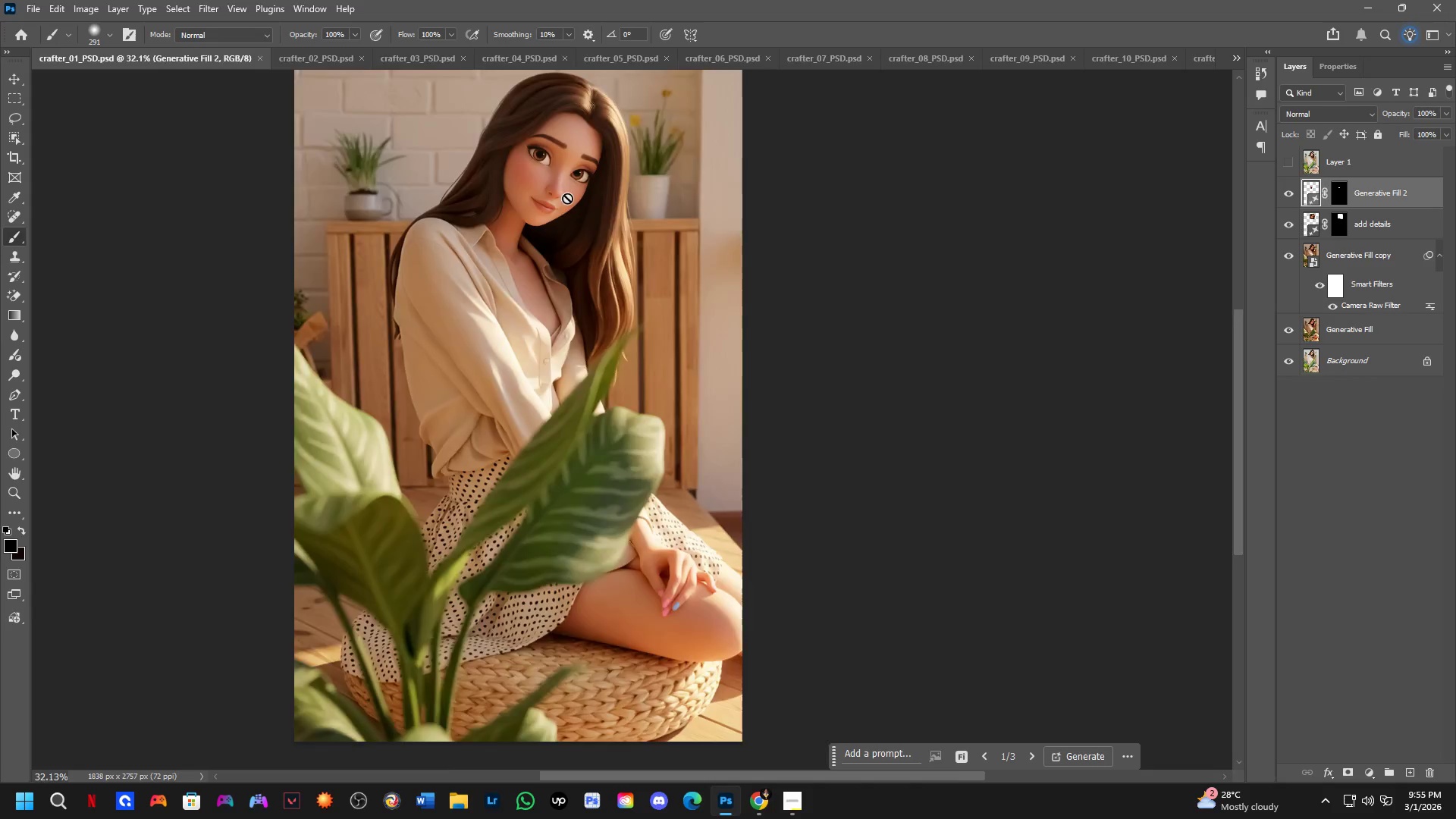 
scroll: coordinate [566, 198], scroll_direction: up, amount: 5.0
 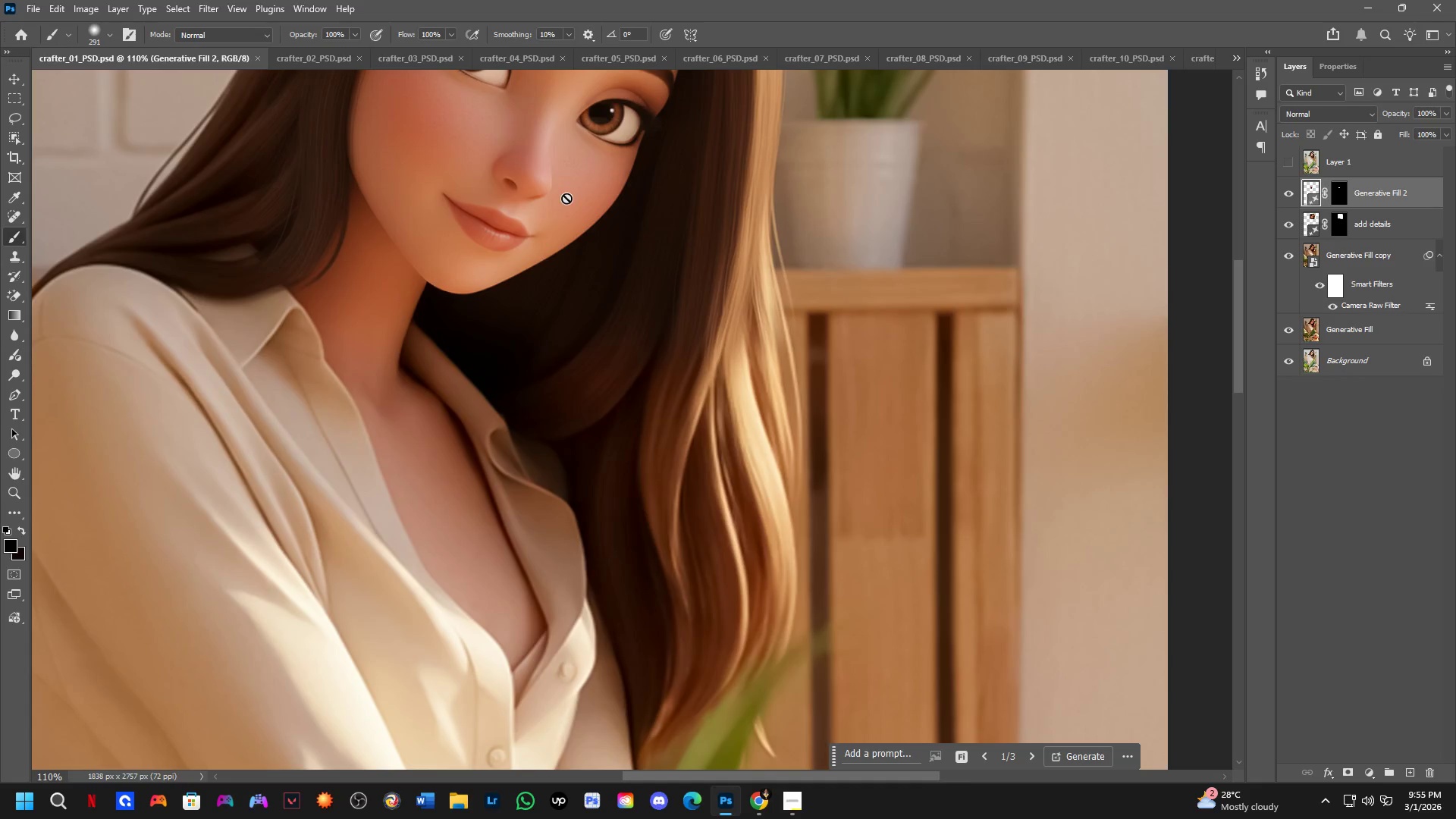 
hold_key(key=Space, duration=0.44)
 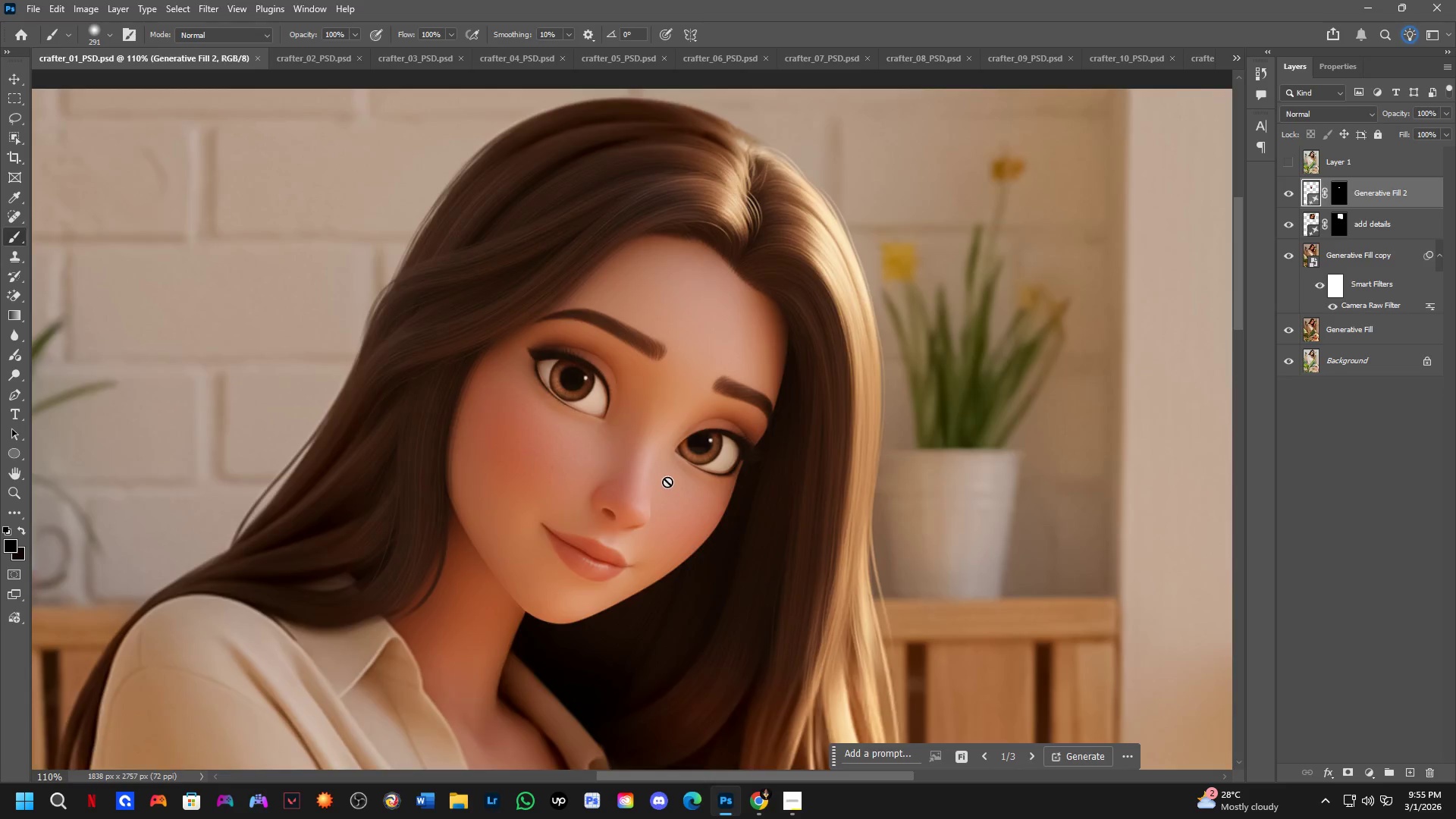 
left_click_drag(start_coordinate=[569, 209], to_coordinate=[667, 538])
 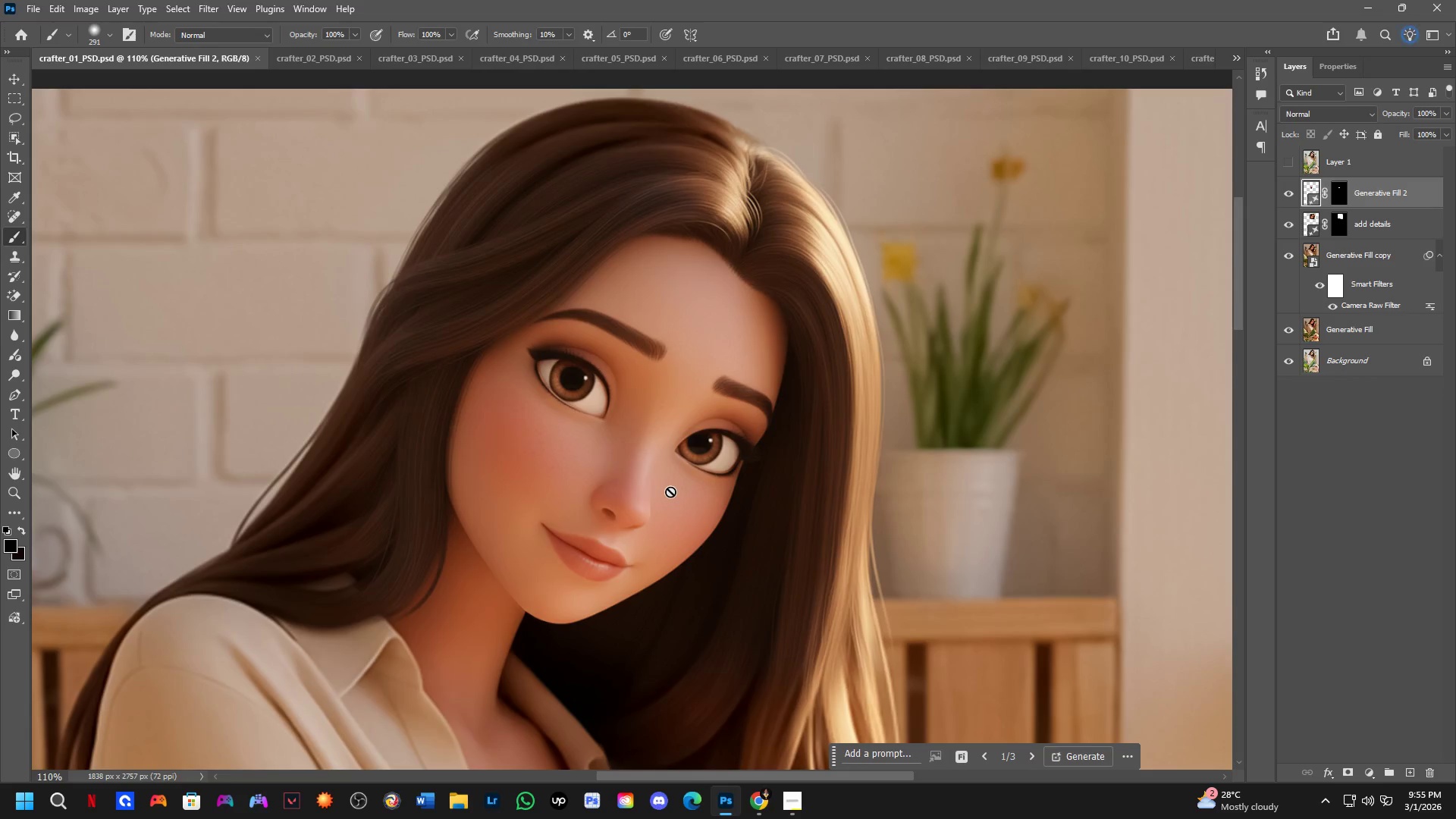 
key(Control+Tab)
 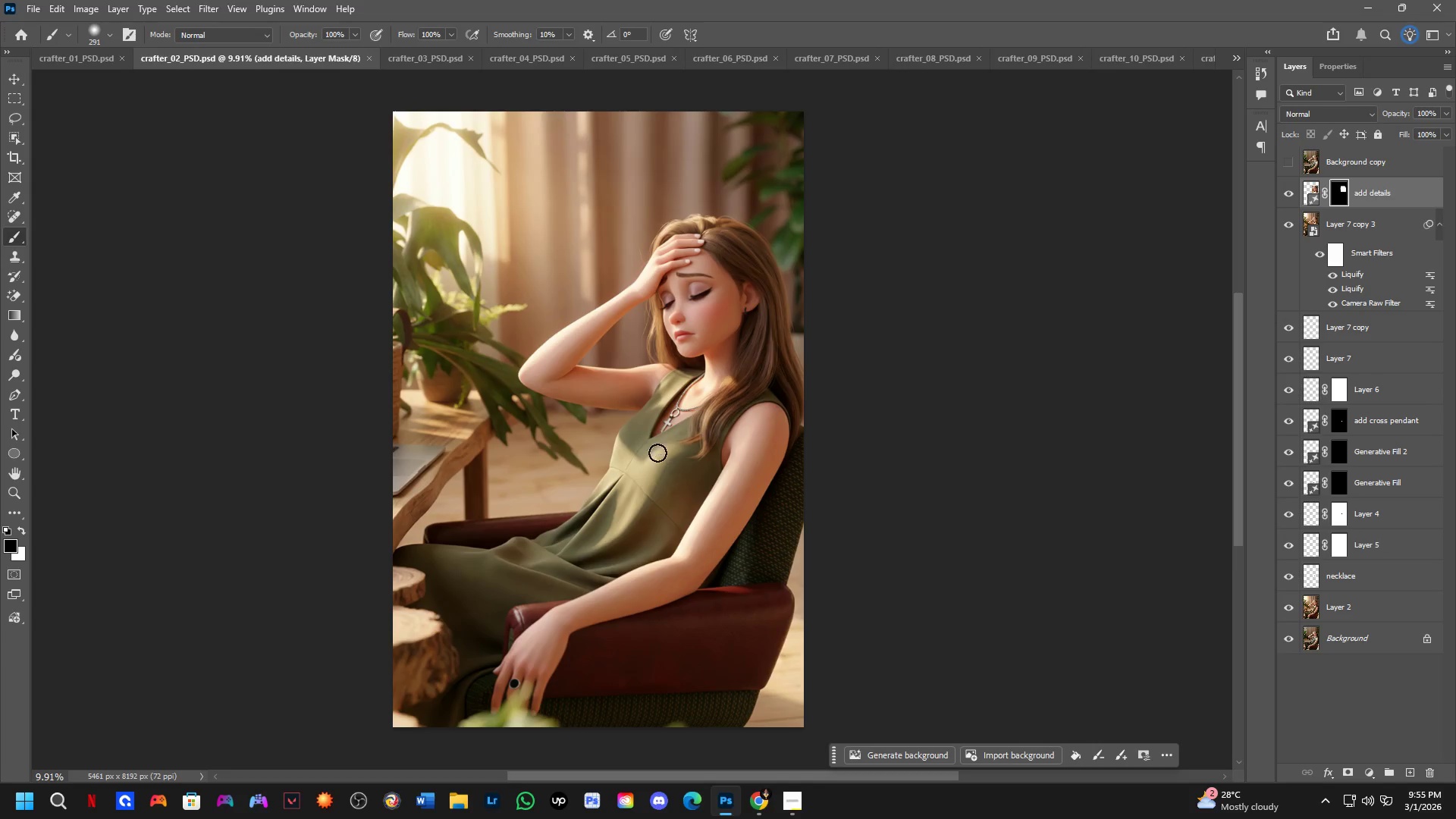 
key(Control+Tab)
 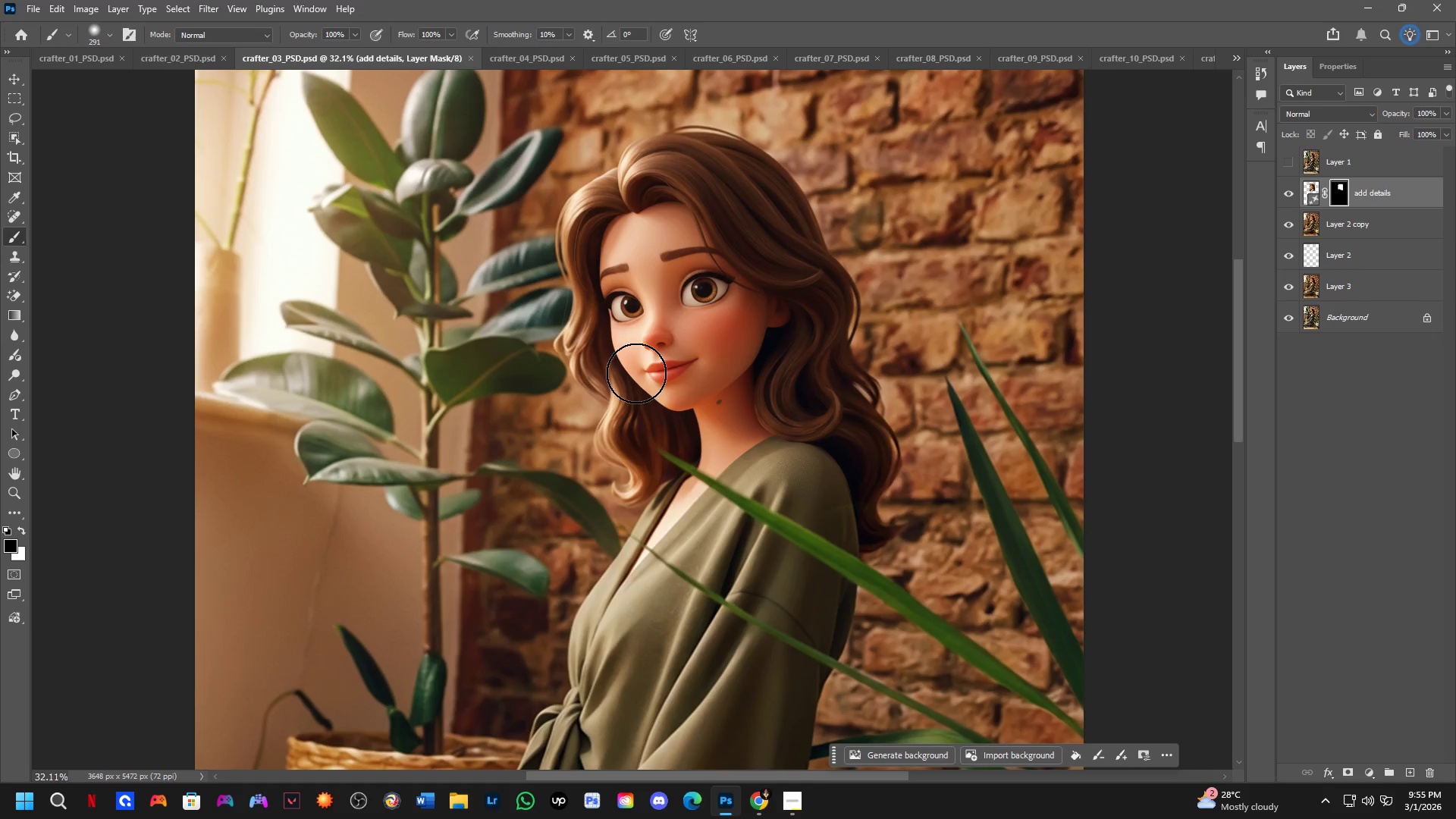 
key(Control+Tab)
 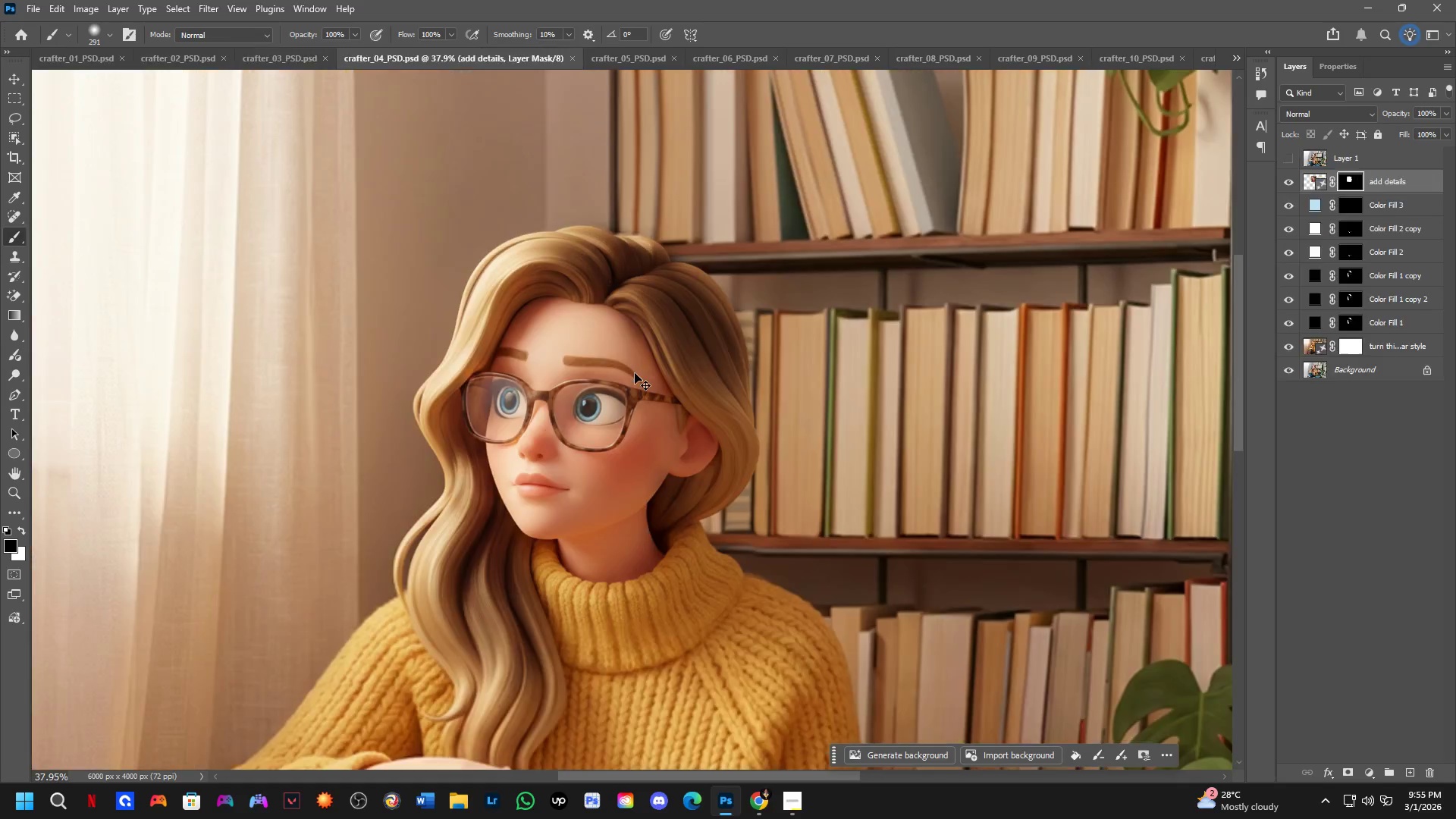 
key(Control+Tab)
 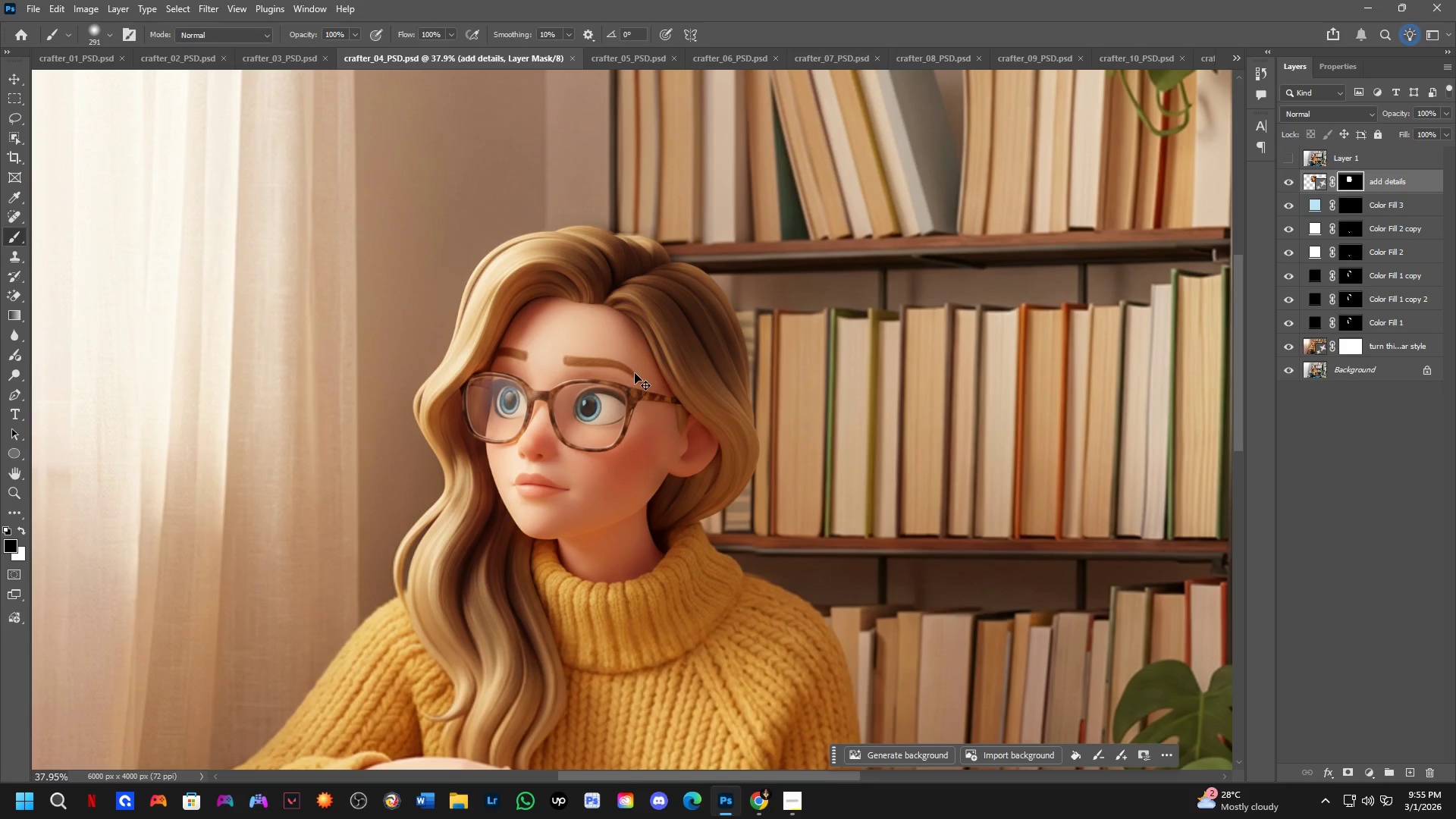 
key(Control+Tab)
 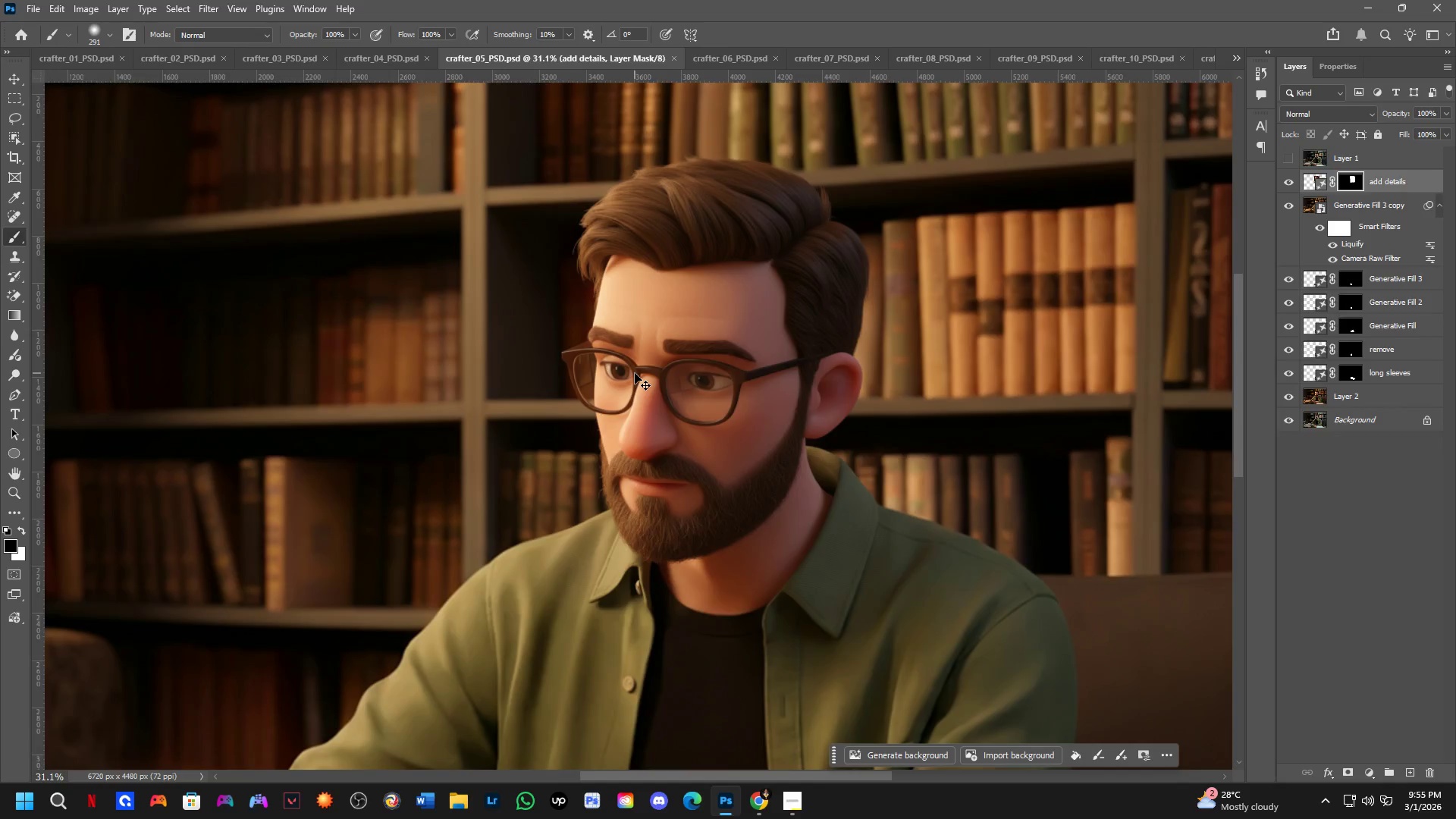 
key(Control+Tab)
 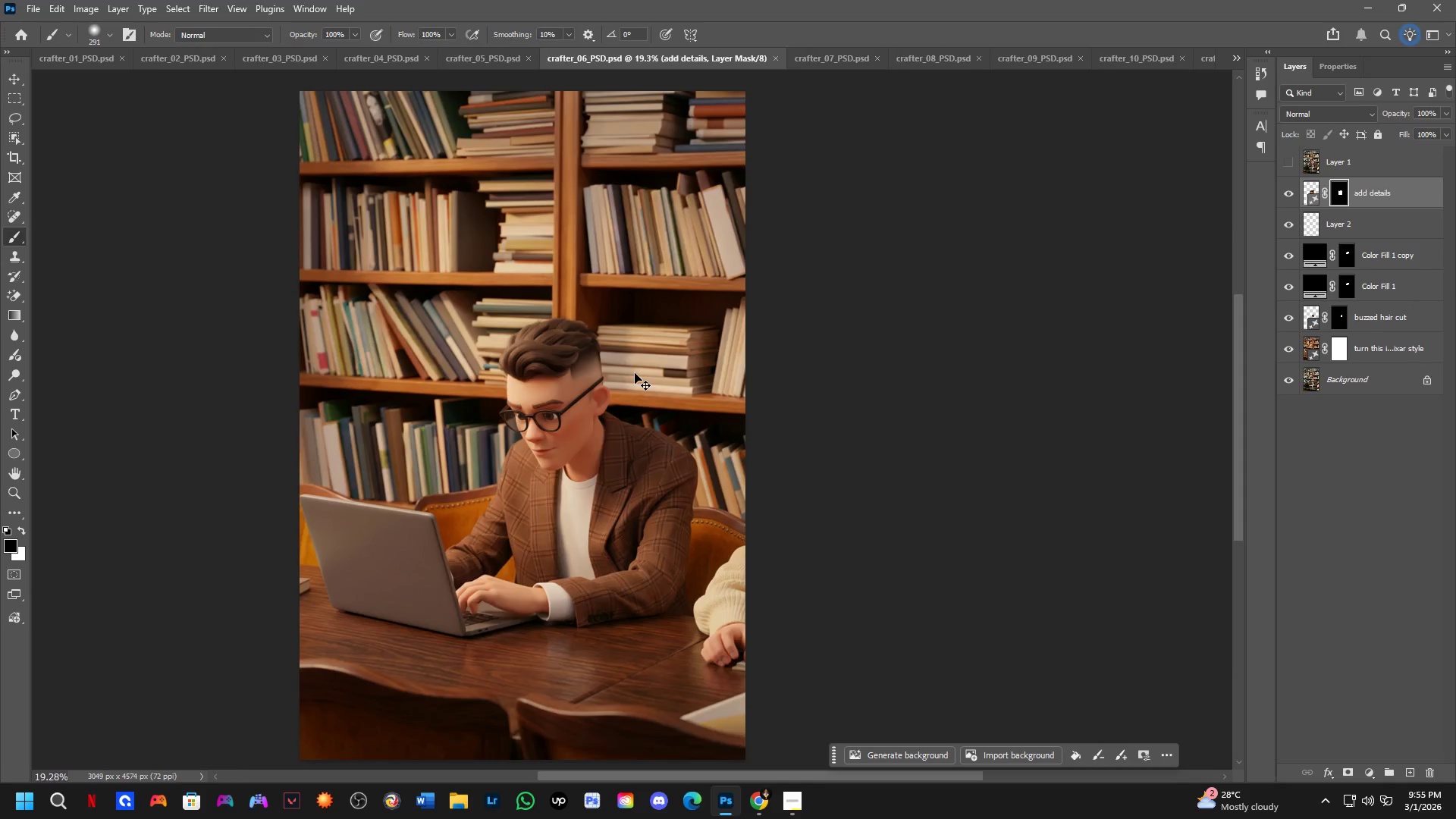 
key(Control+Tab)
 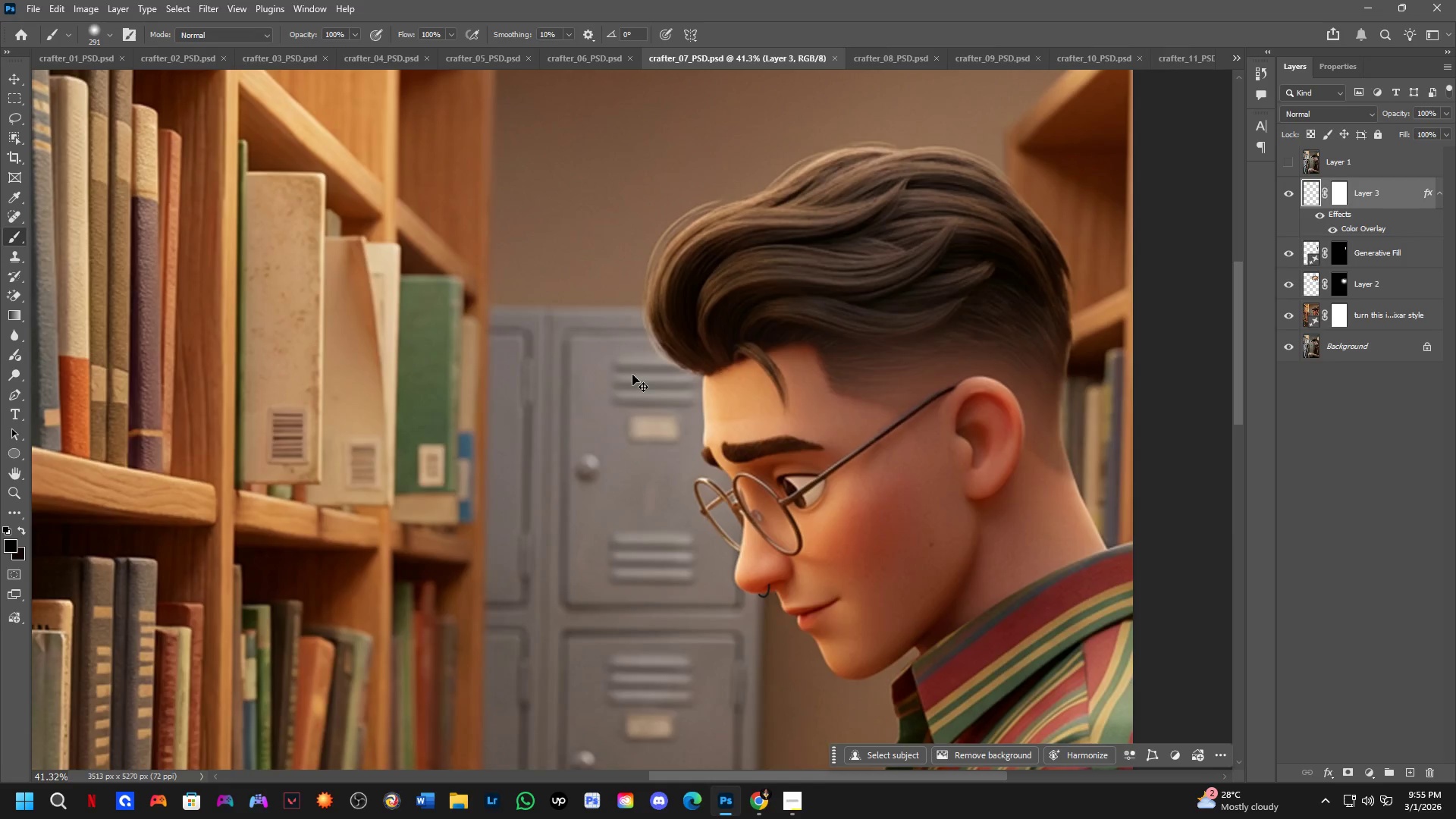 
key(Control+Tab)
 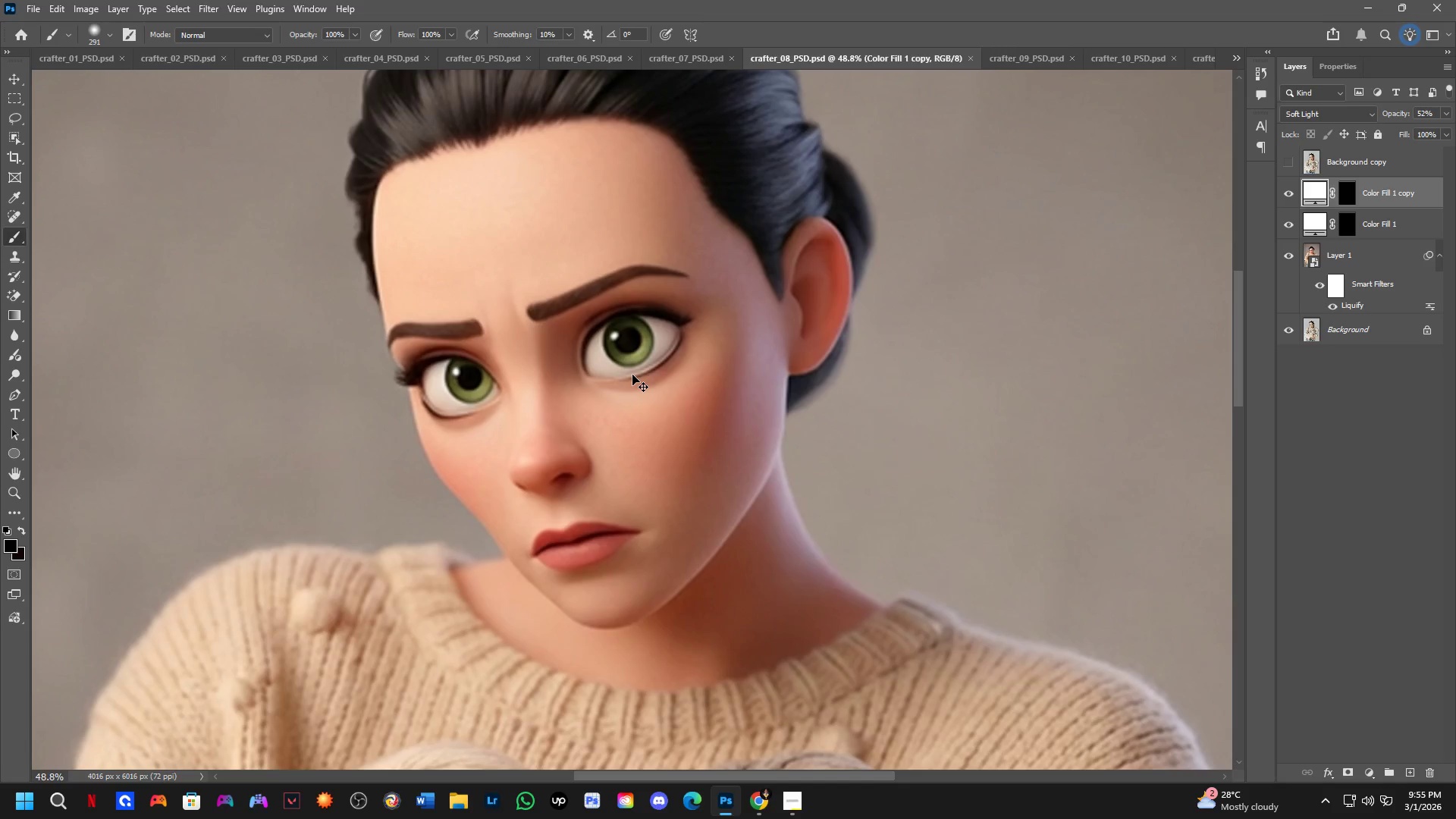 
key(Control+Tab)
 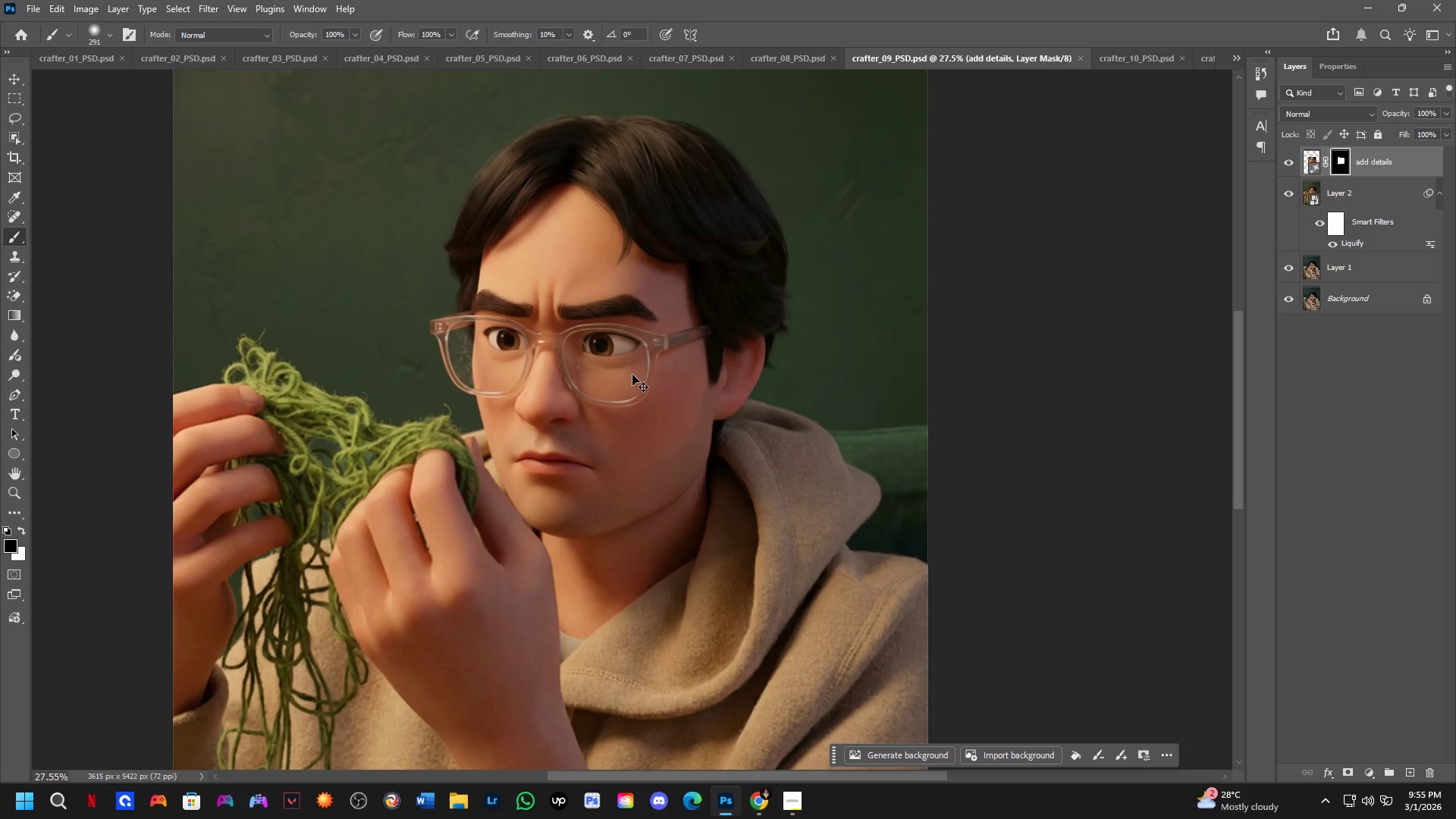 
key(Control+Tab)
 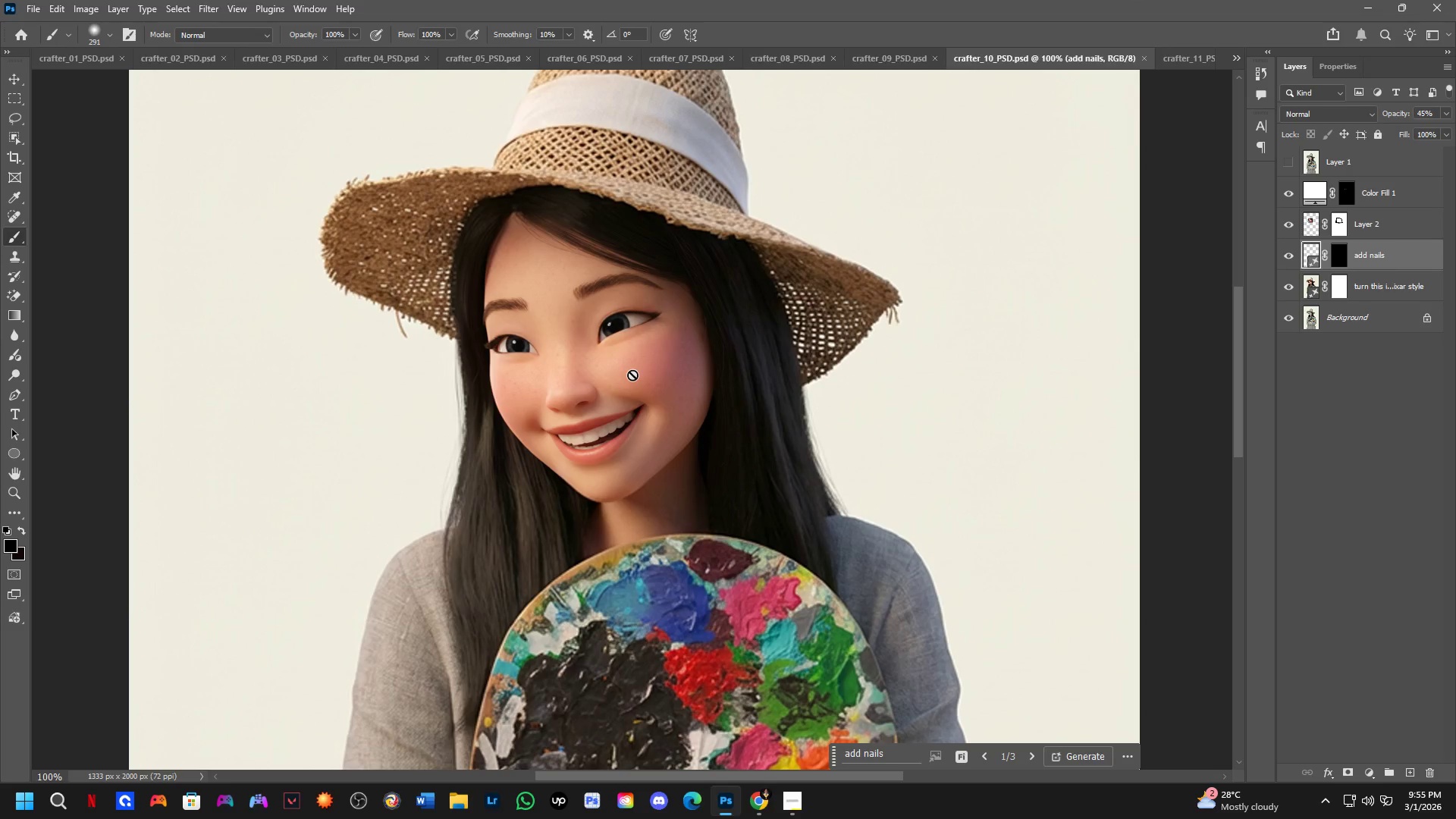 
key(Control+ControlLeft)
 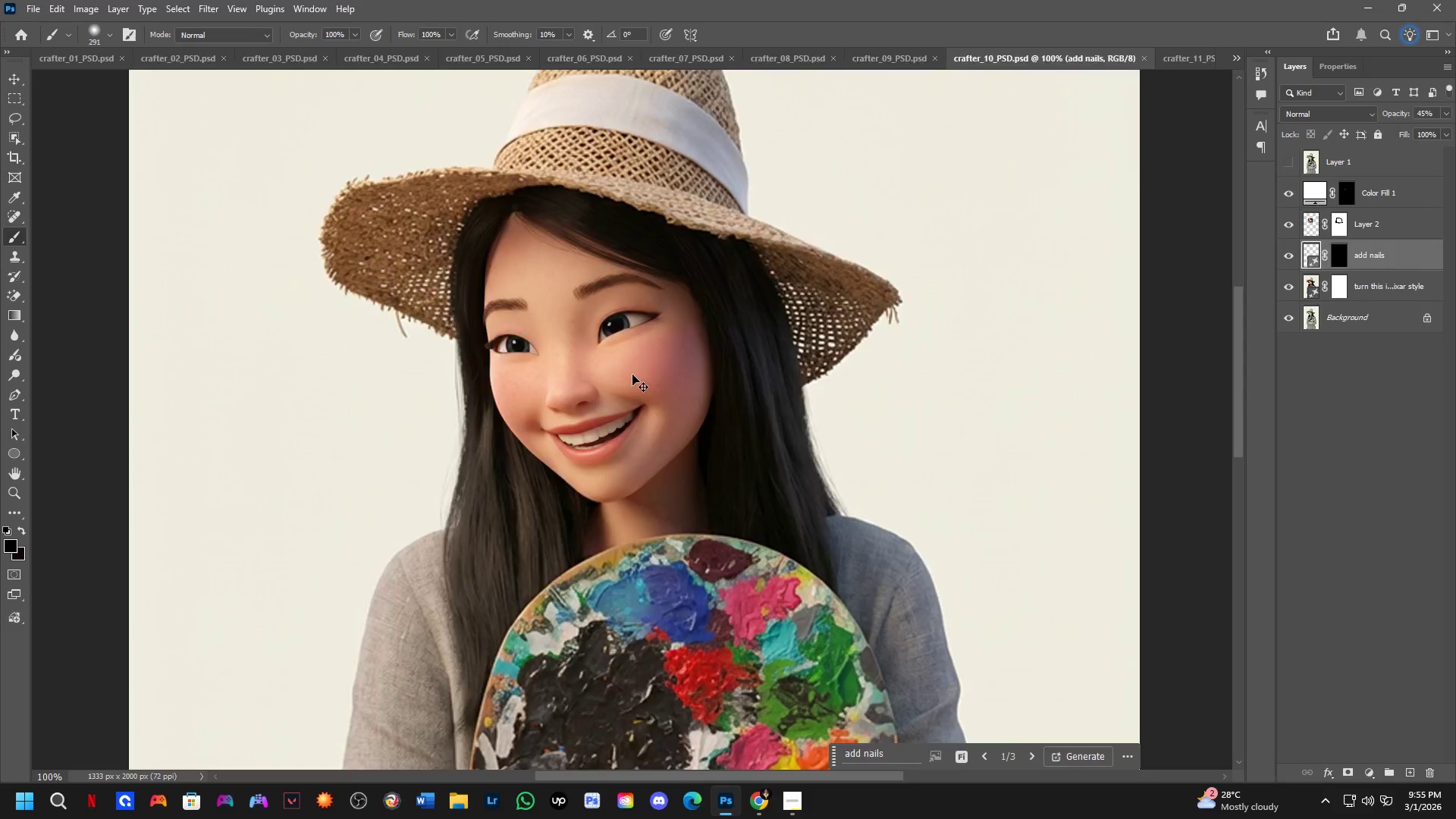 
key(Control+Tab)
 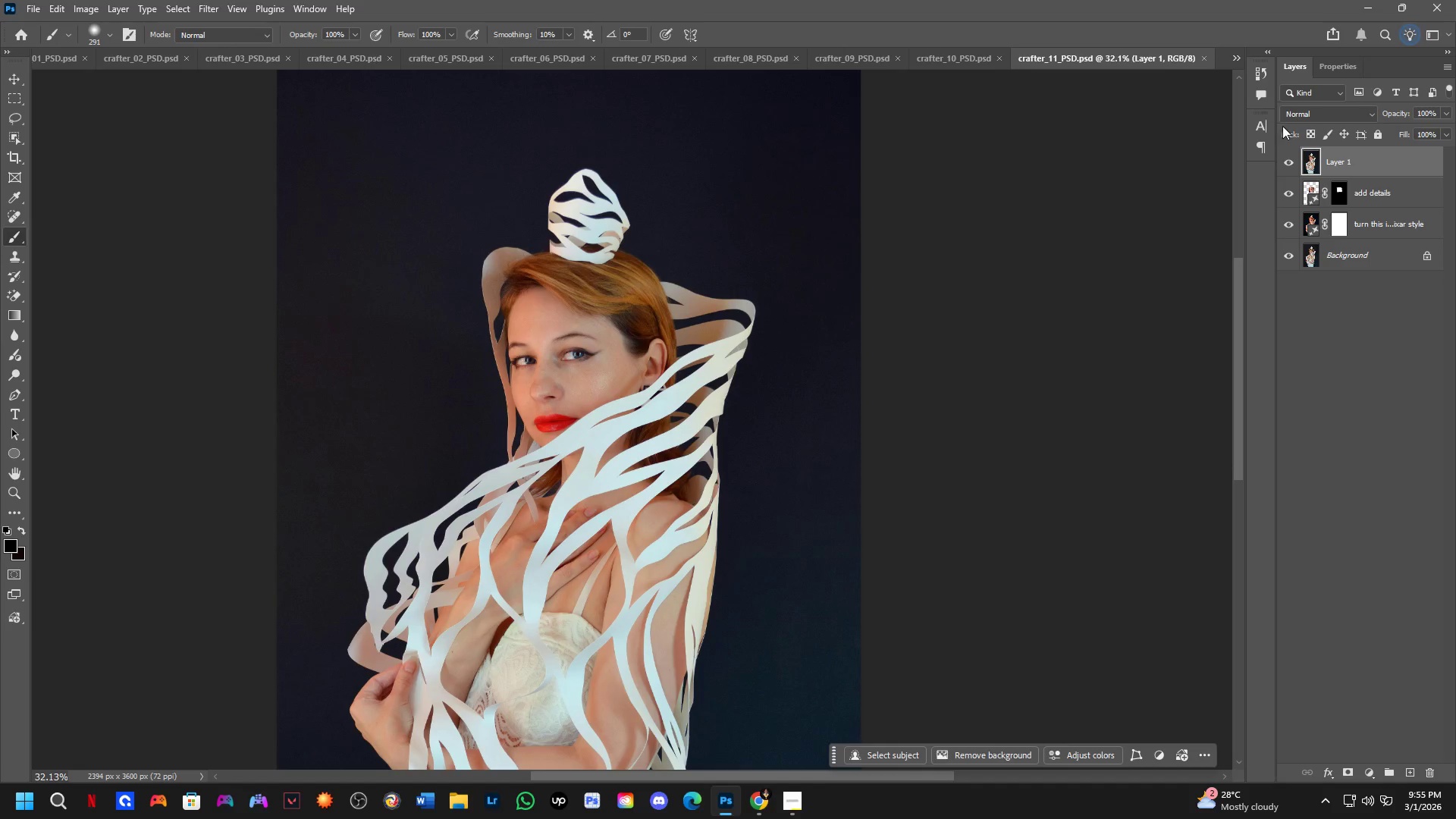 
left_click([1292, 163])
 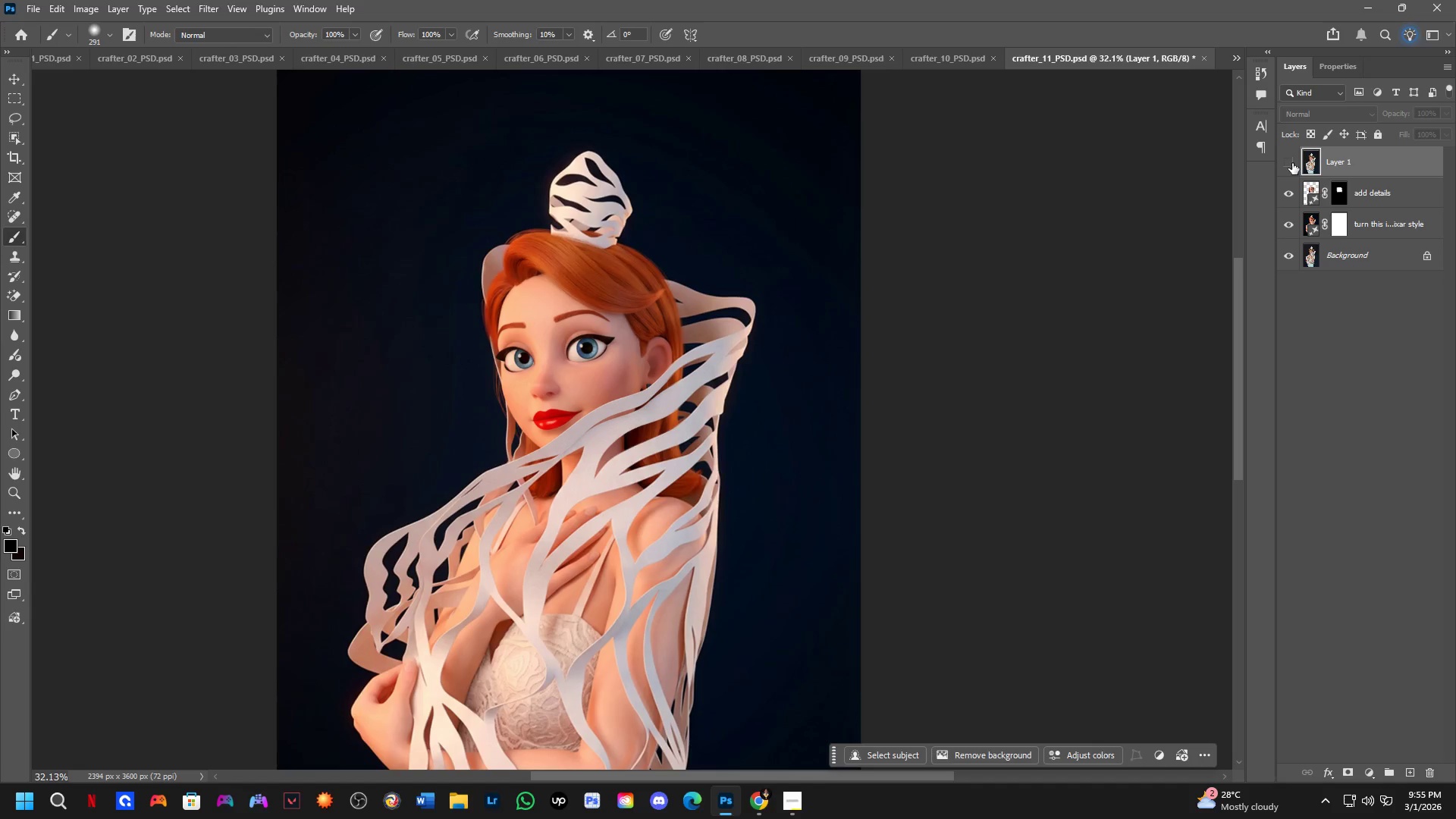 
key(Control+S)
 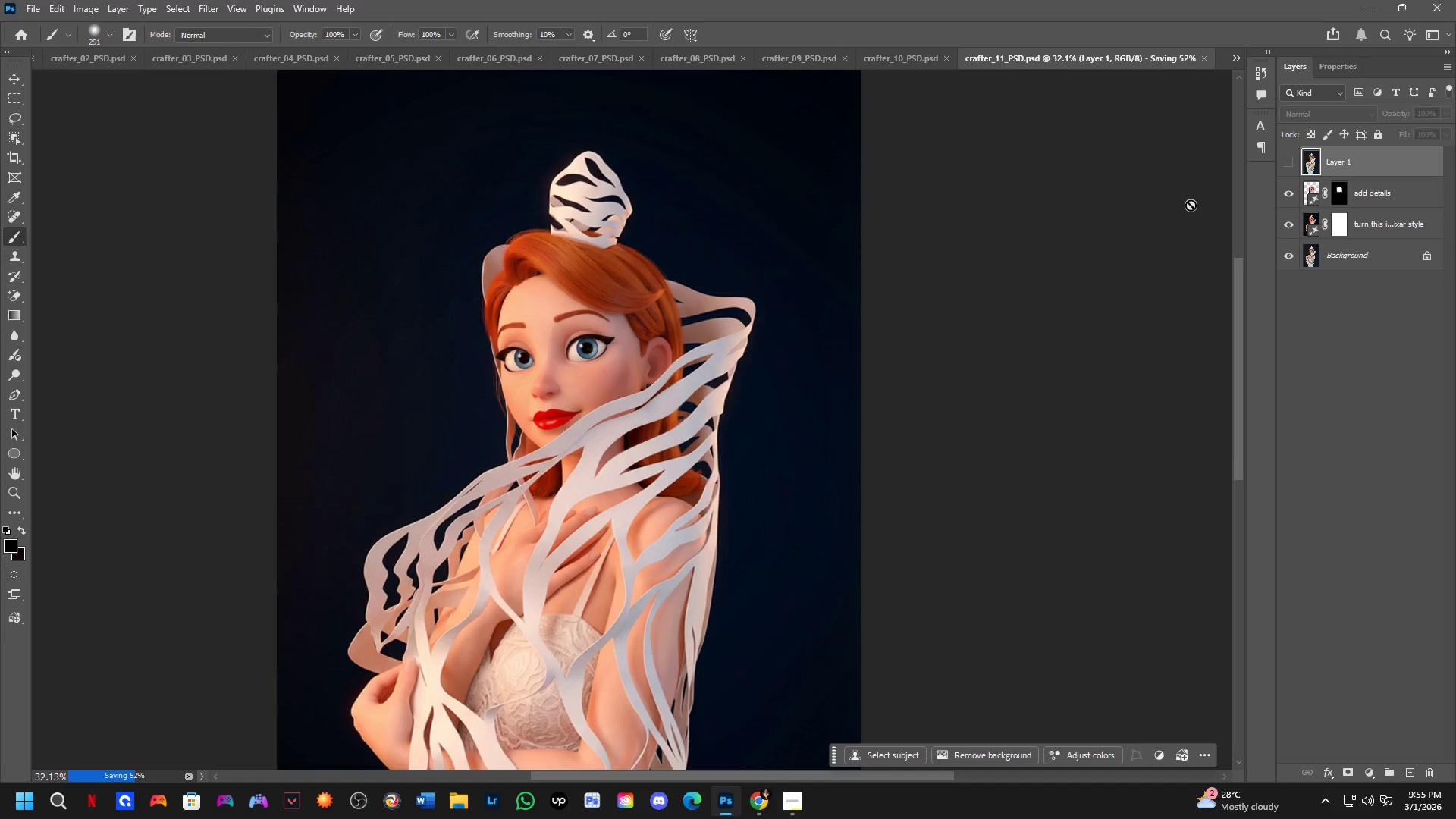 
key(Control+ControlLeft)
 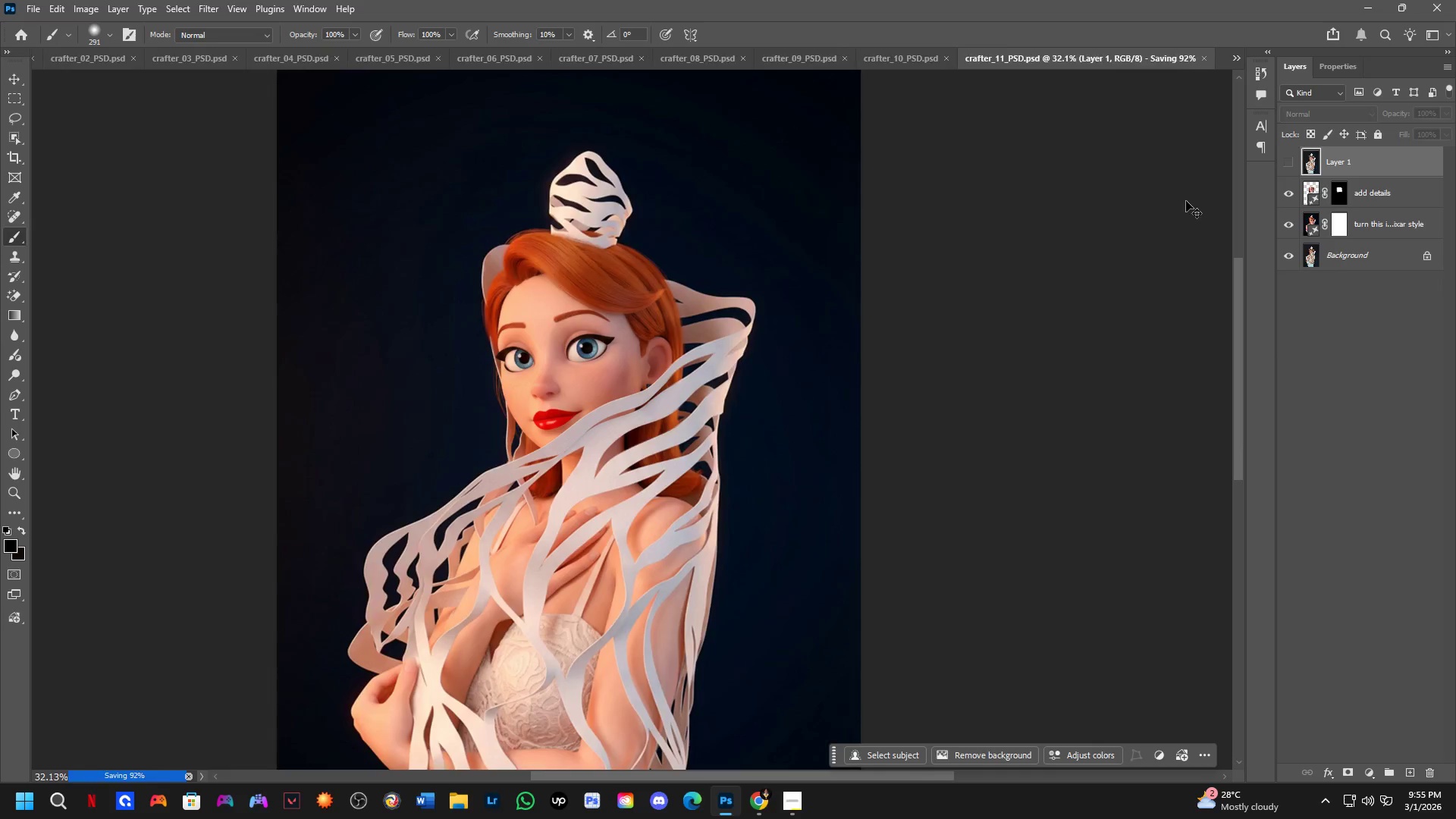 
key(Control+Tab)
 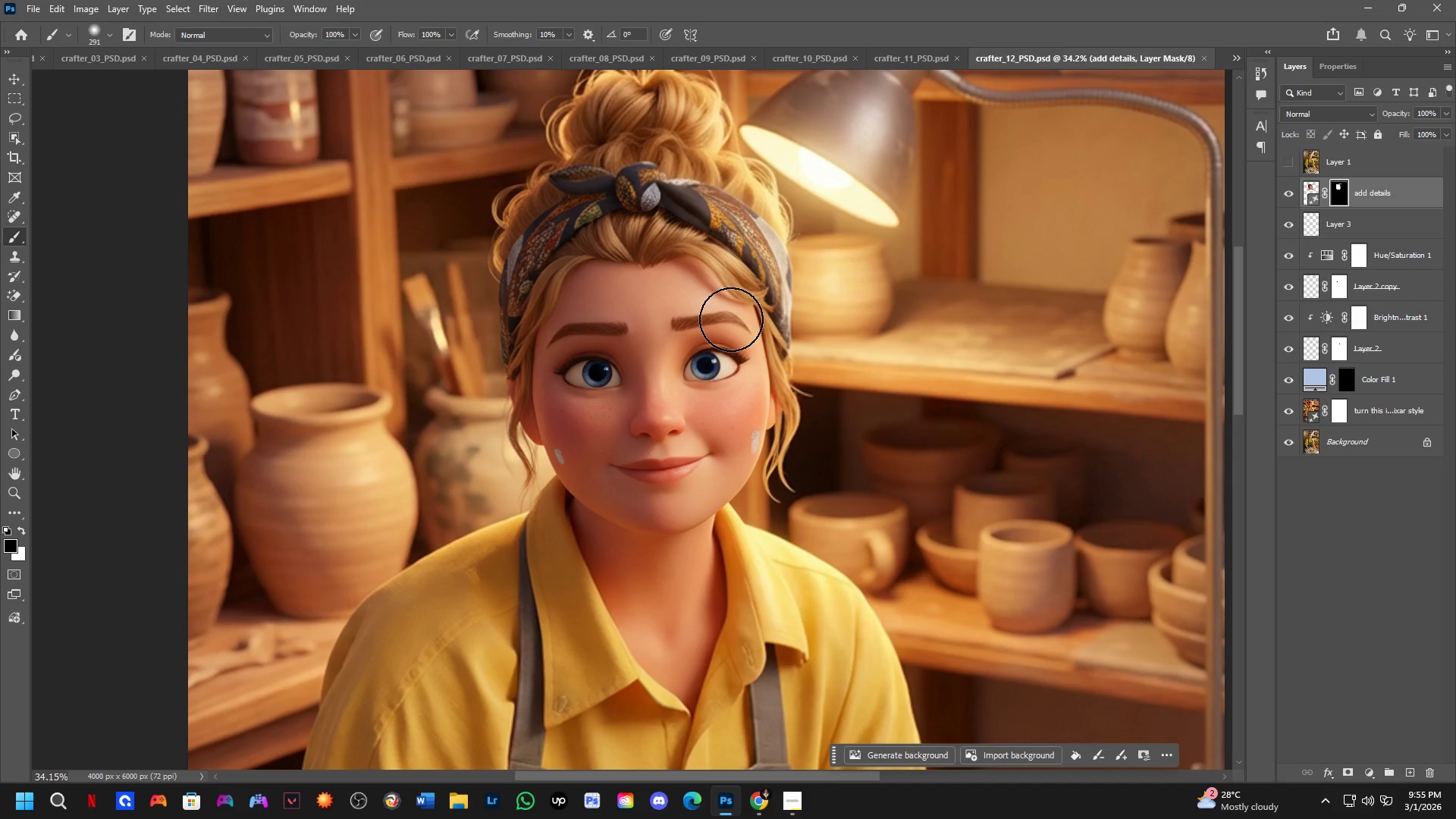 
scroll: coordinate [1065, 135], scroll_direction: up, amount: 4.0
 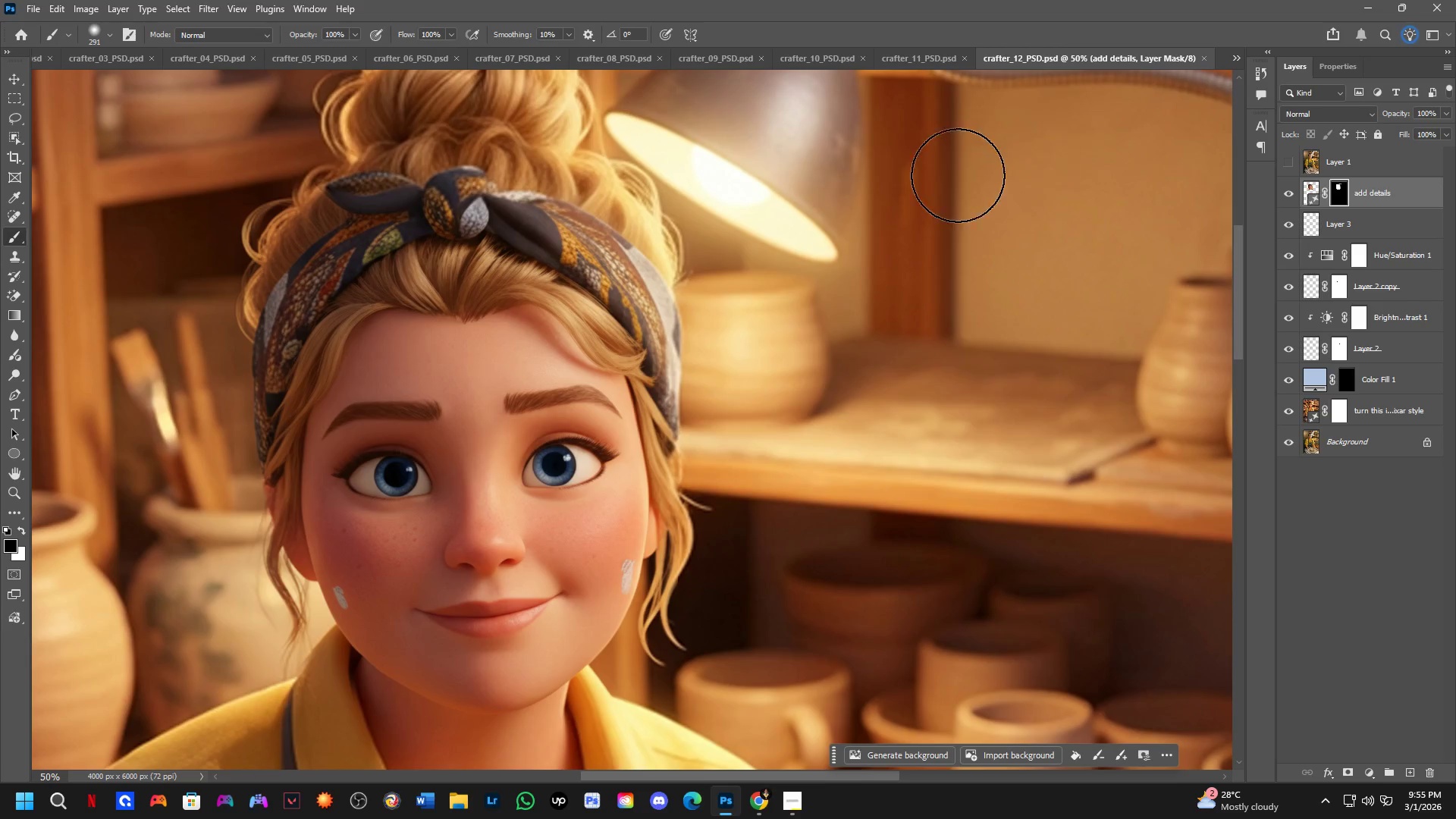 
key(Control+Tab)
 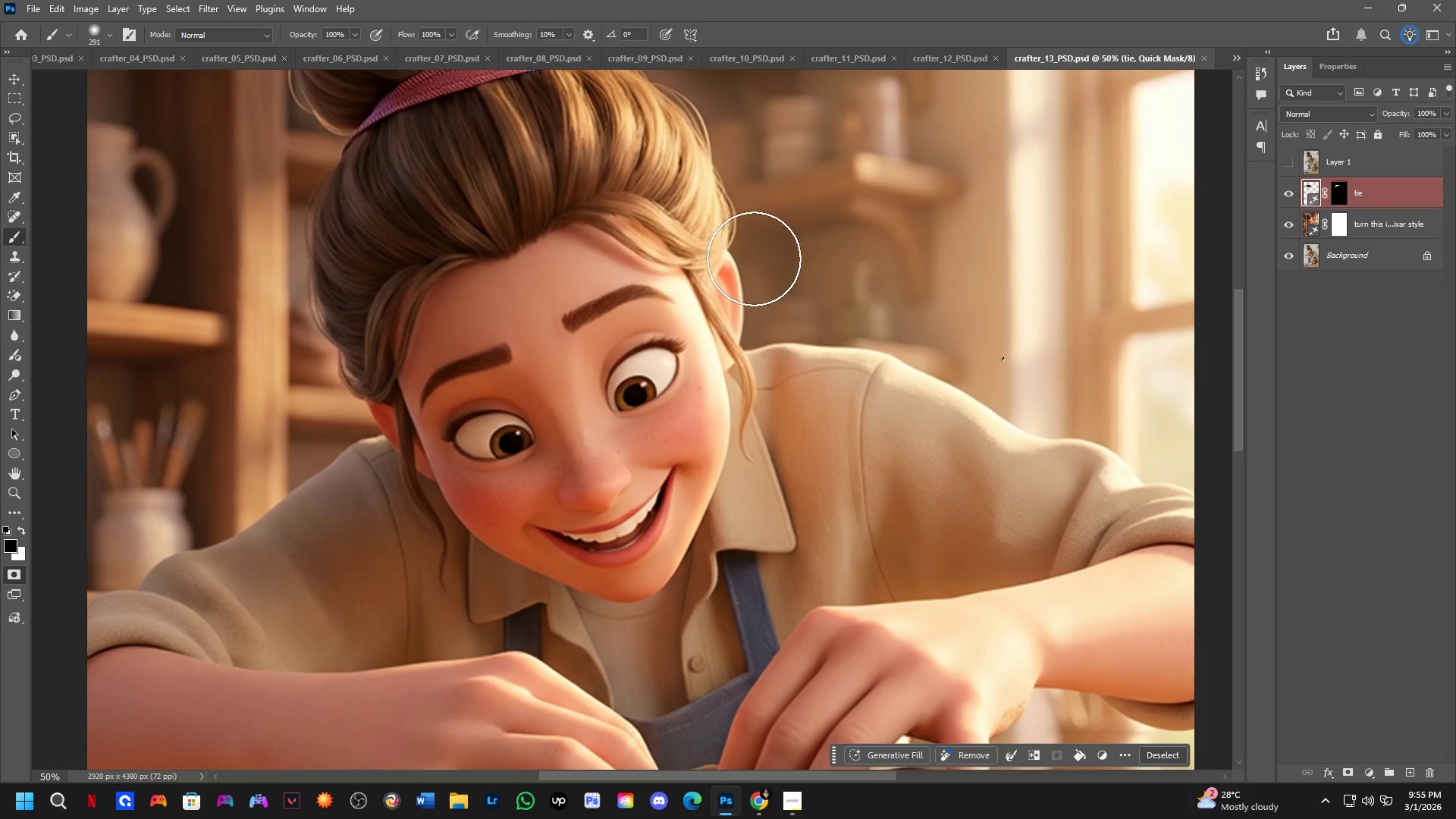 
key(Control+ControlLeft)
 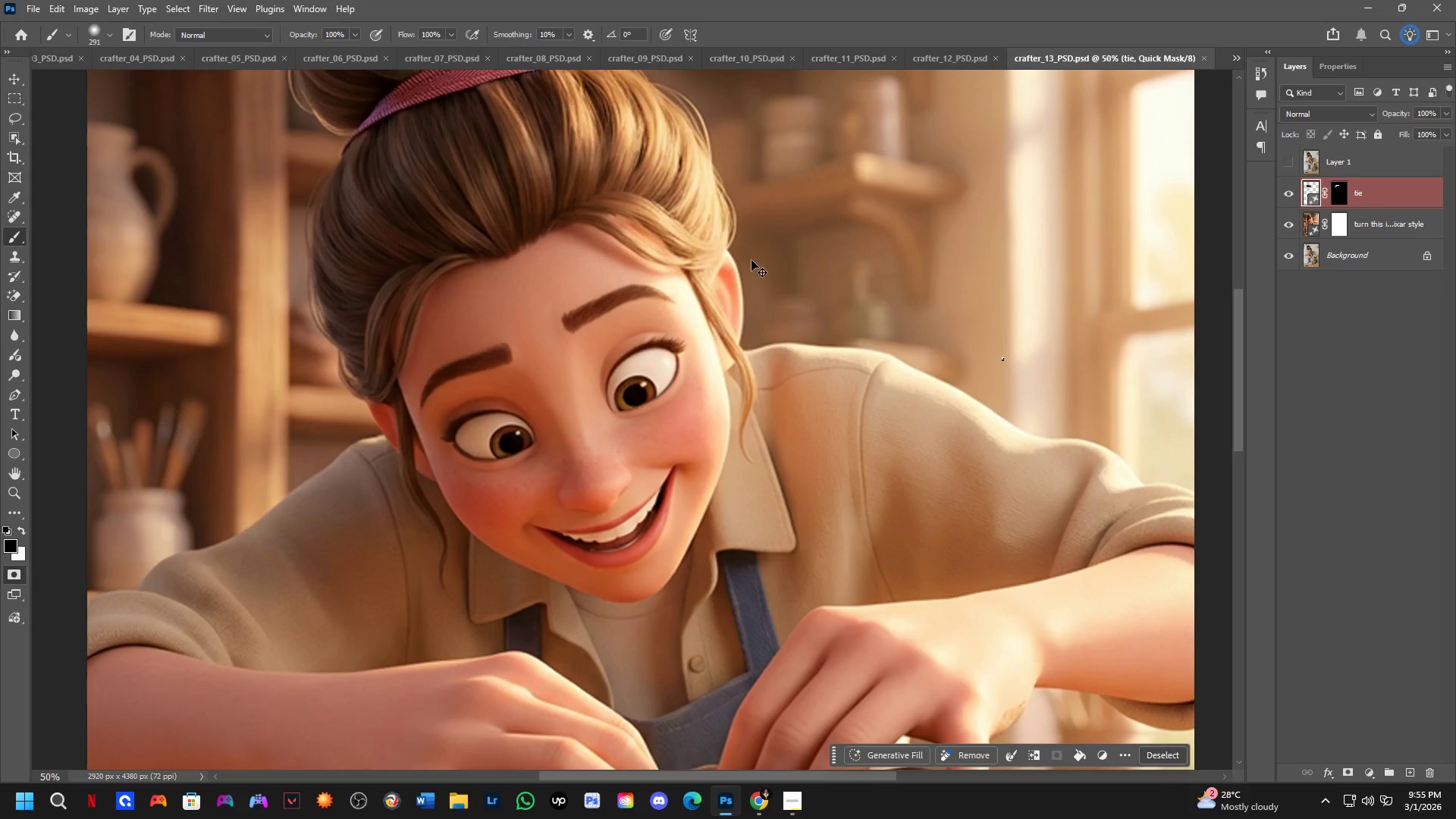 
key(Control+Tab)
 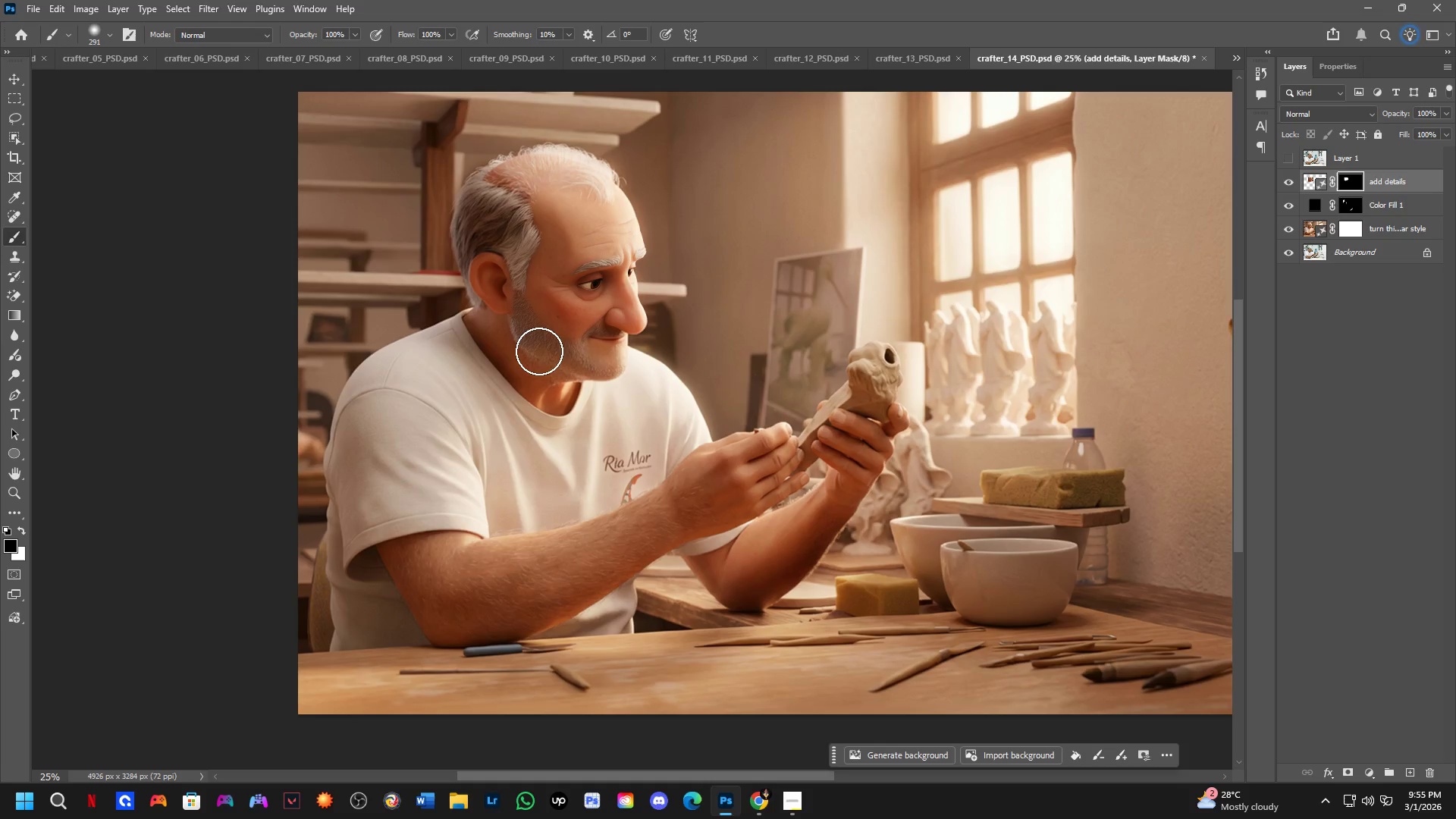 
key(Control+ControlLeft)
 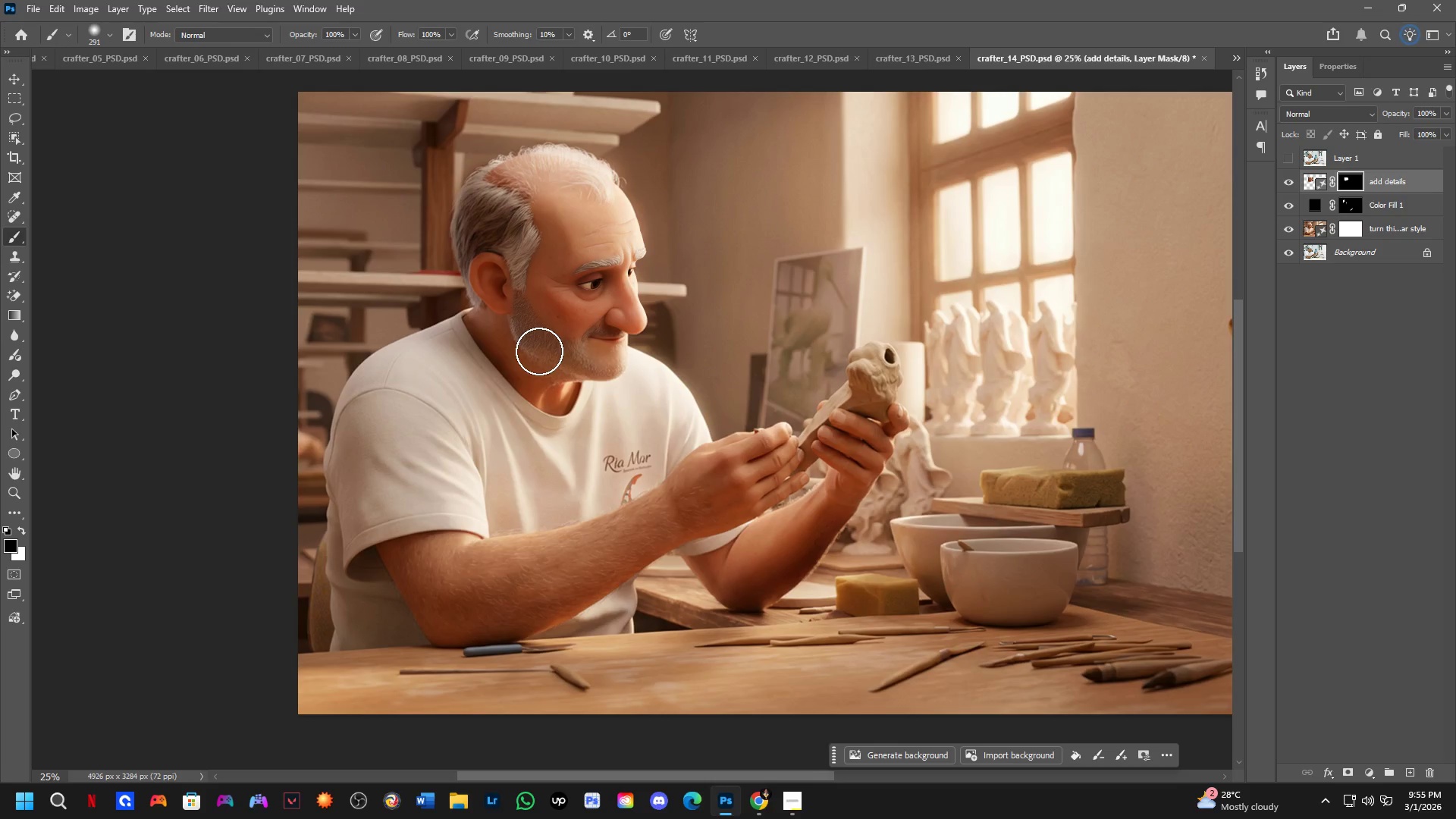 
key(Control+Tab)
 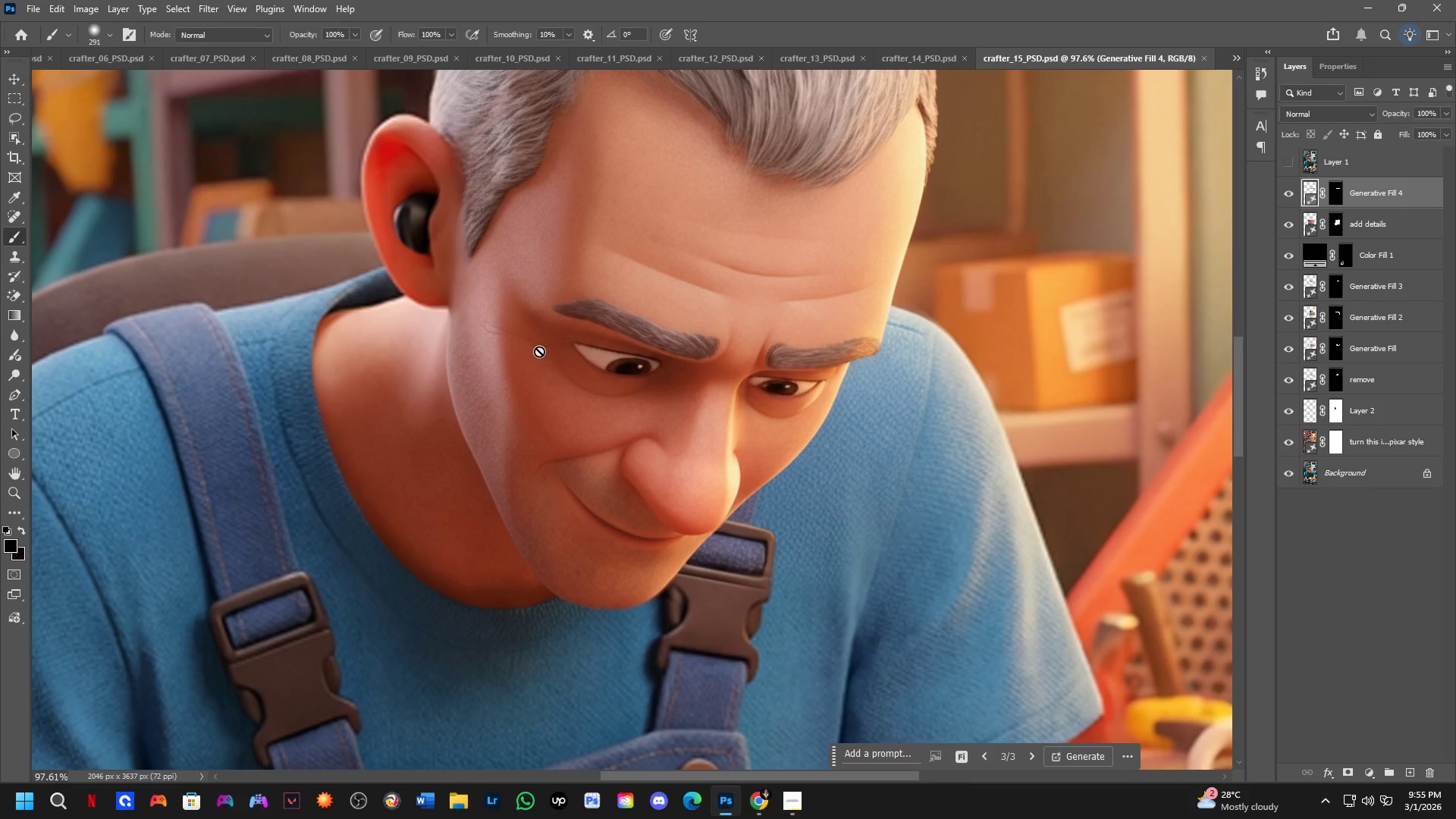 
key(Control+O)
 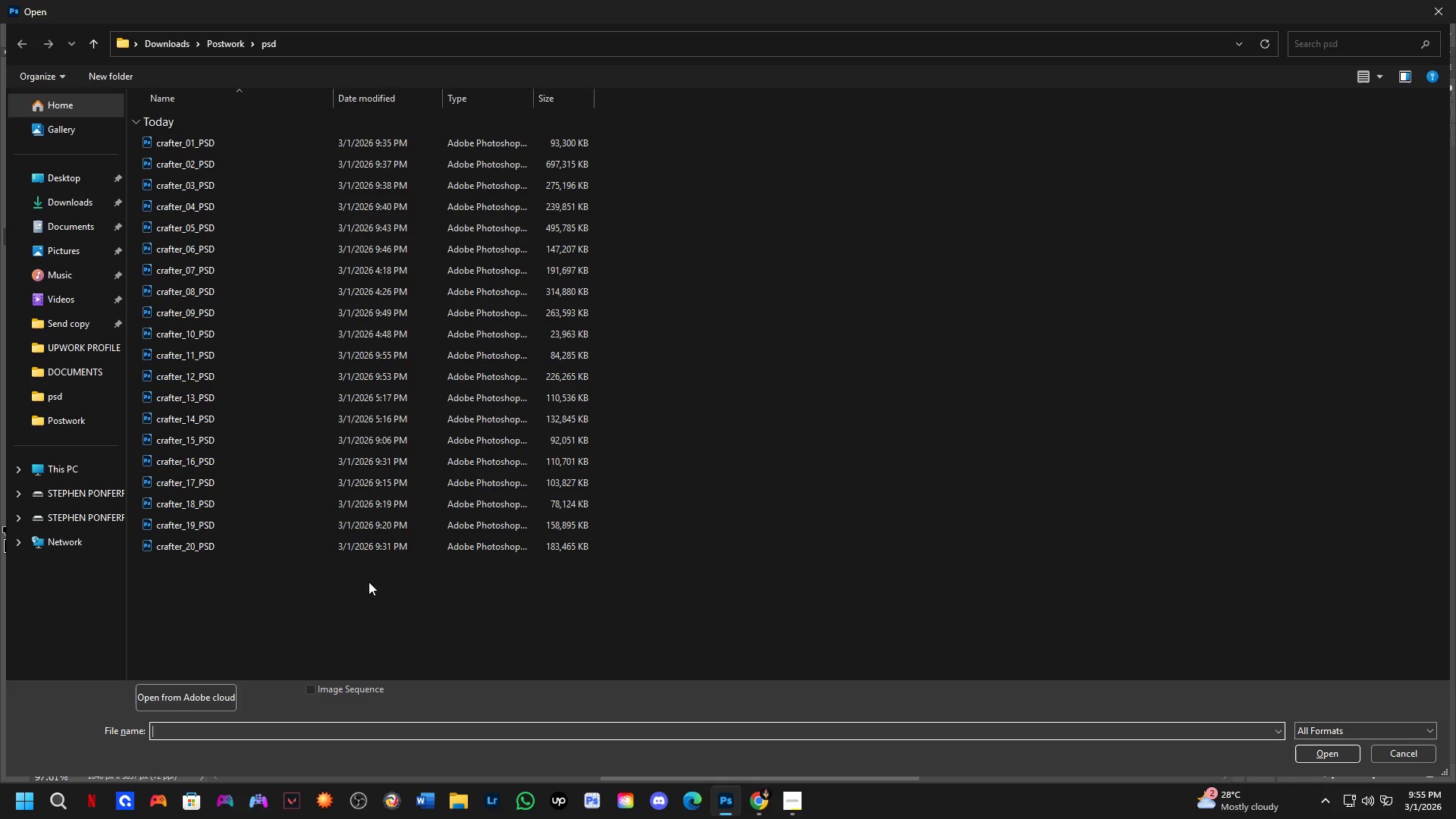 
left_click_drag(start_coordinate=[634, 596], to_coordinate=[456, 444])
 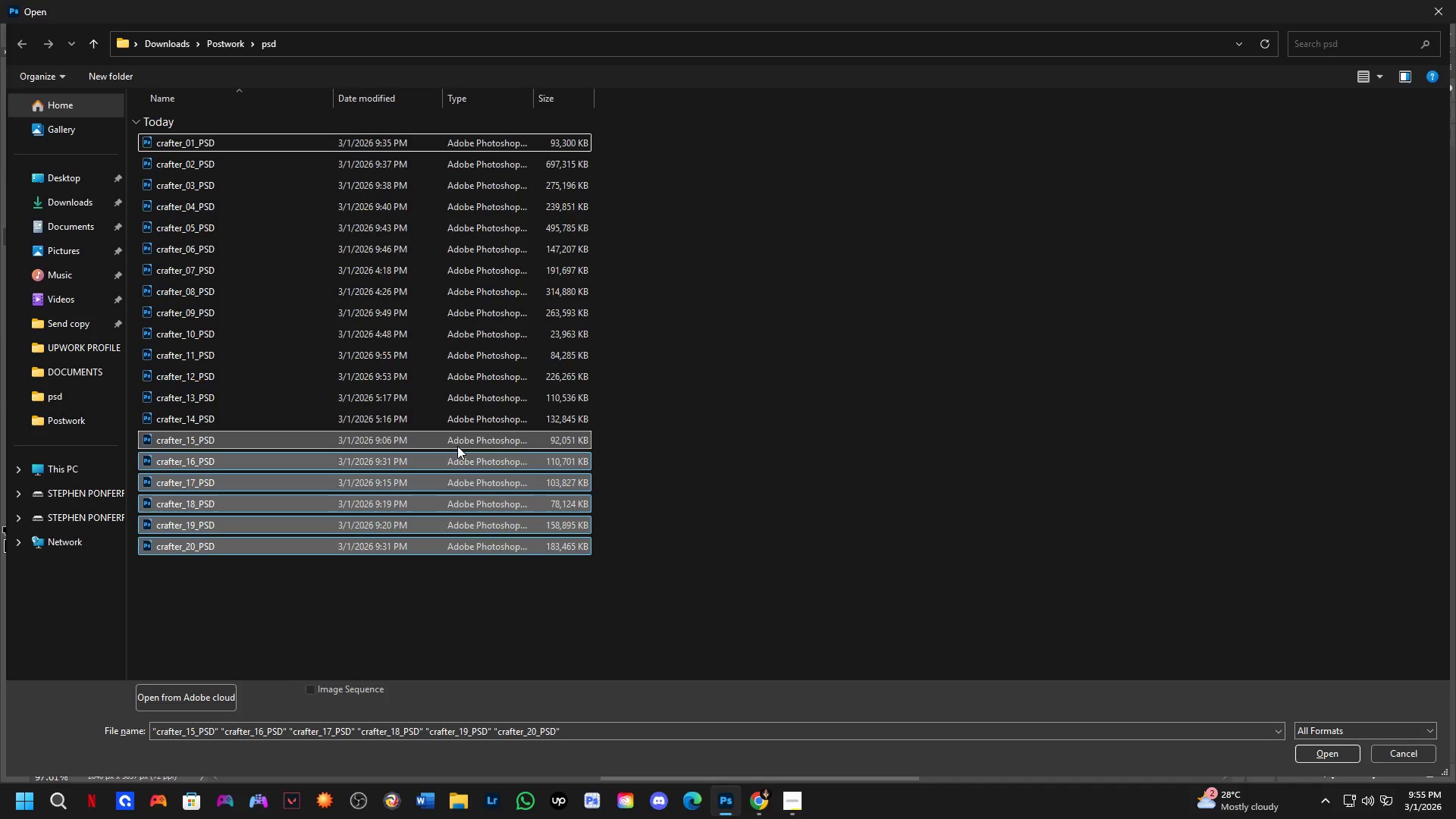 
key(NumpadEnter)
 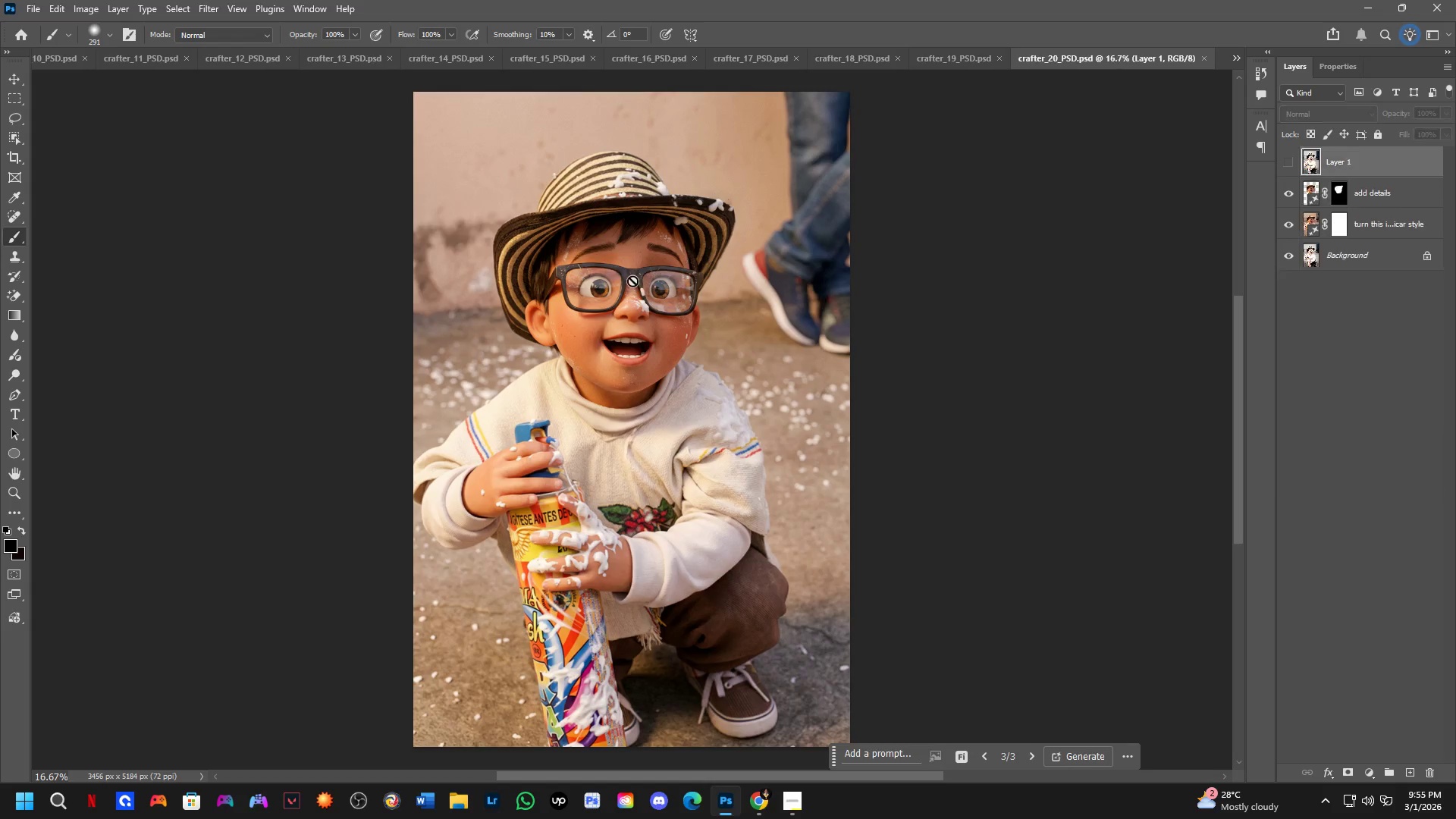 
scroll: coordinate [660, 280], scroll_direction: up, amount: 12.0
 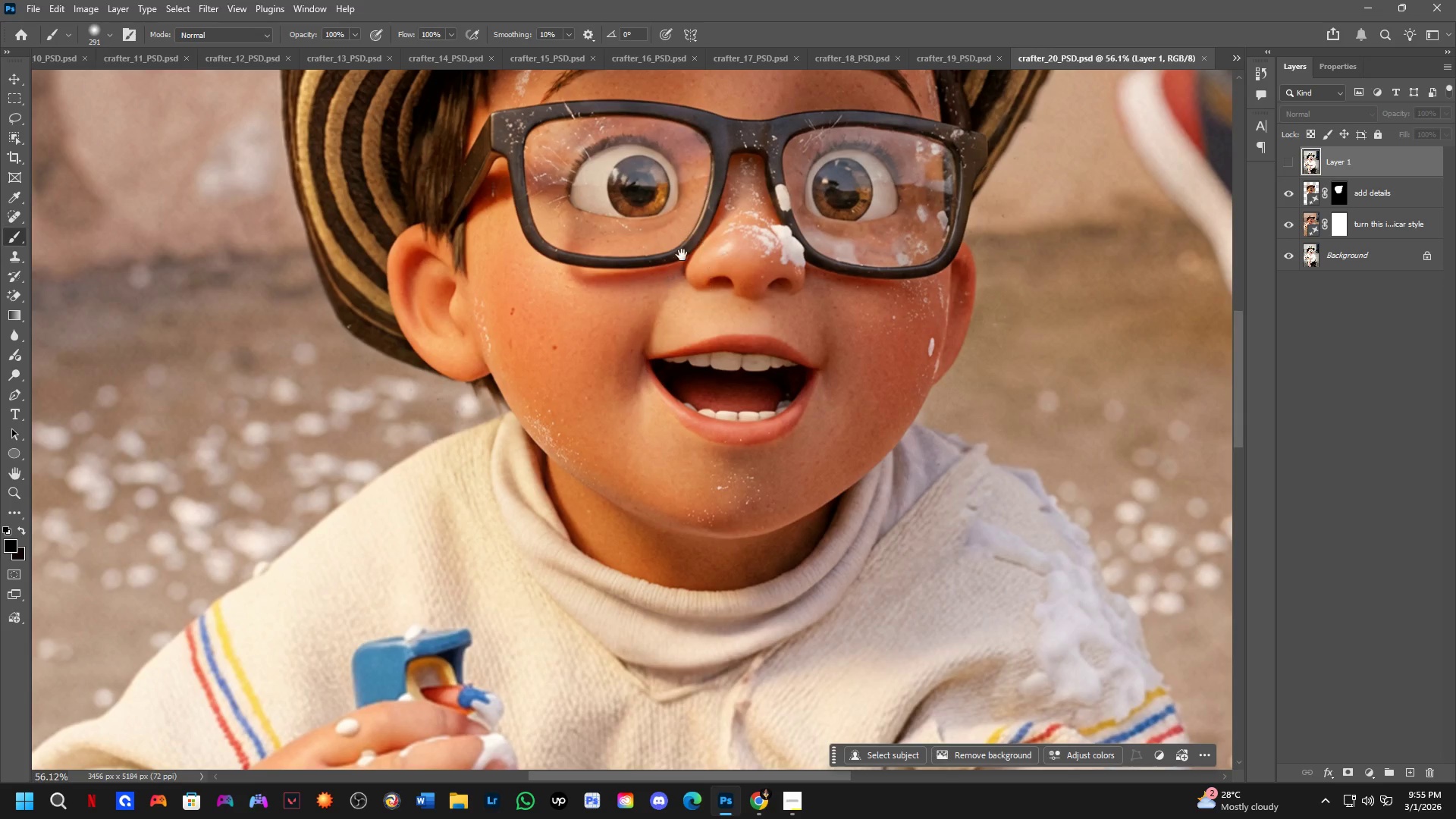 
hold_key(key=Space, duration=0.47)
 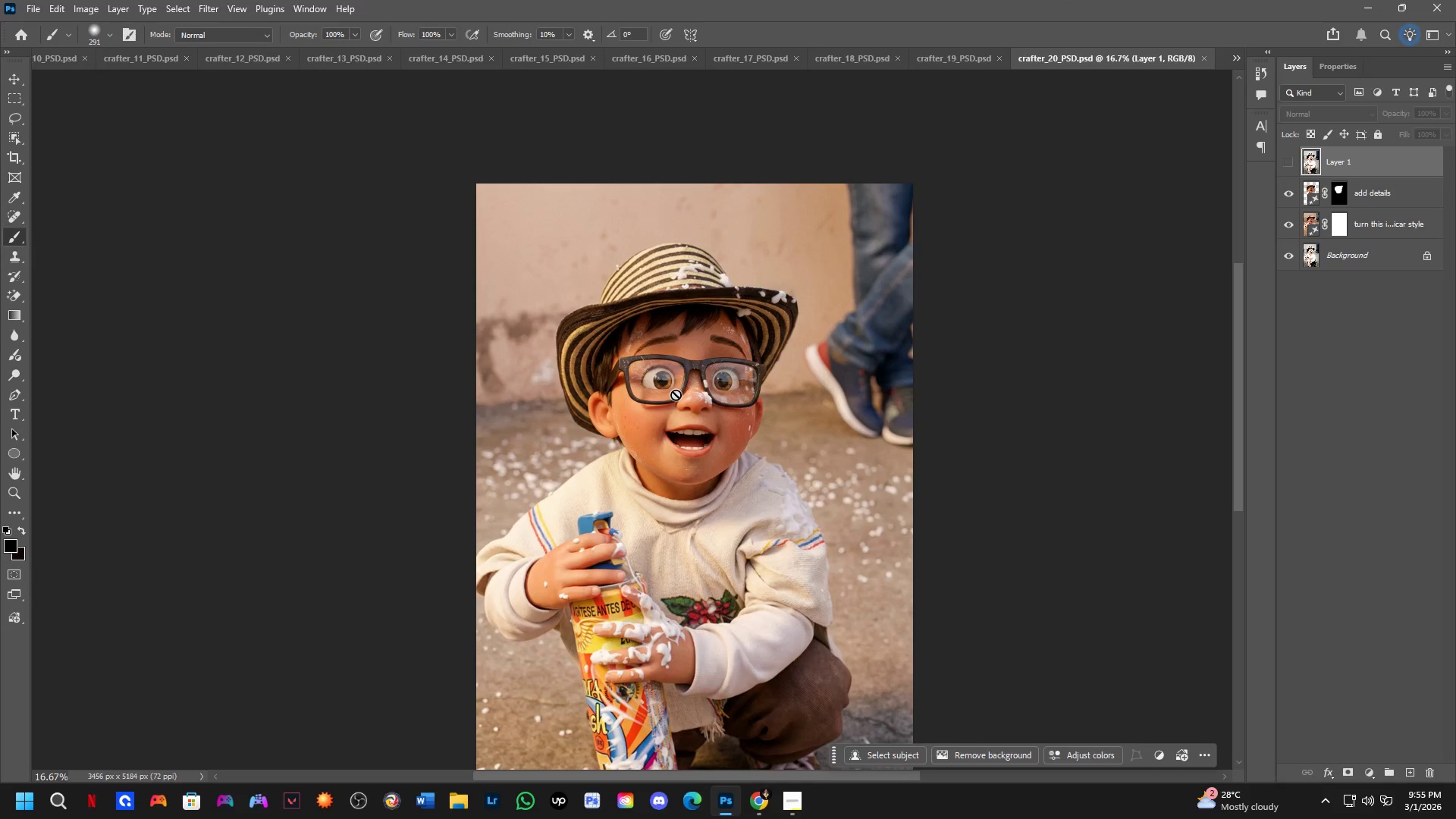 
left_click_drag(start_coordinate=[682, 255], to_coordinate=[676, 416])
 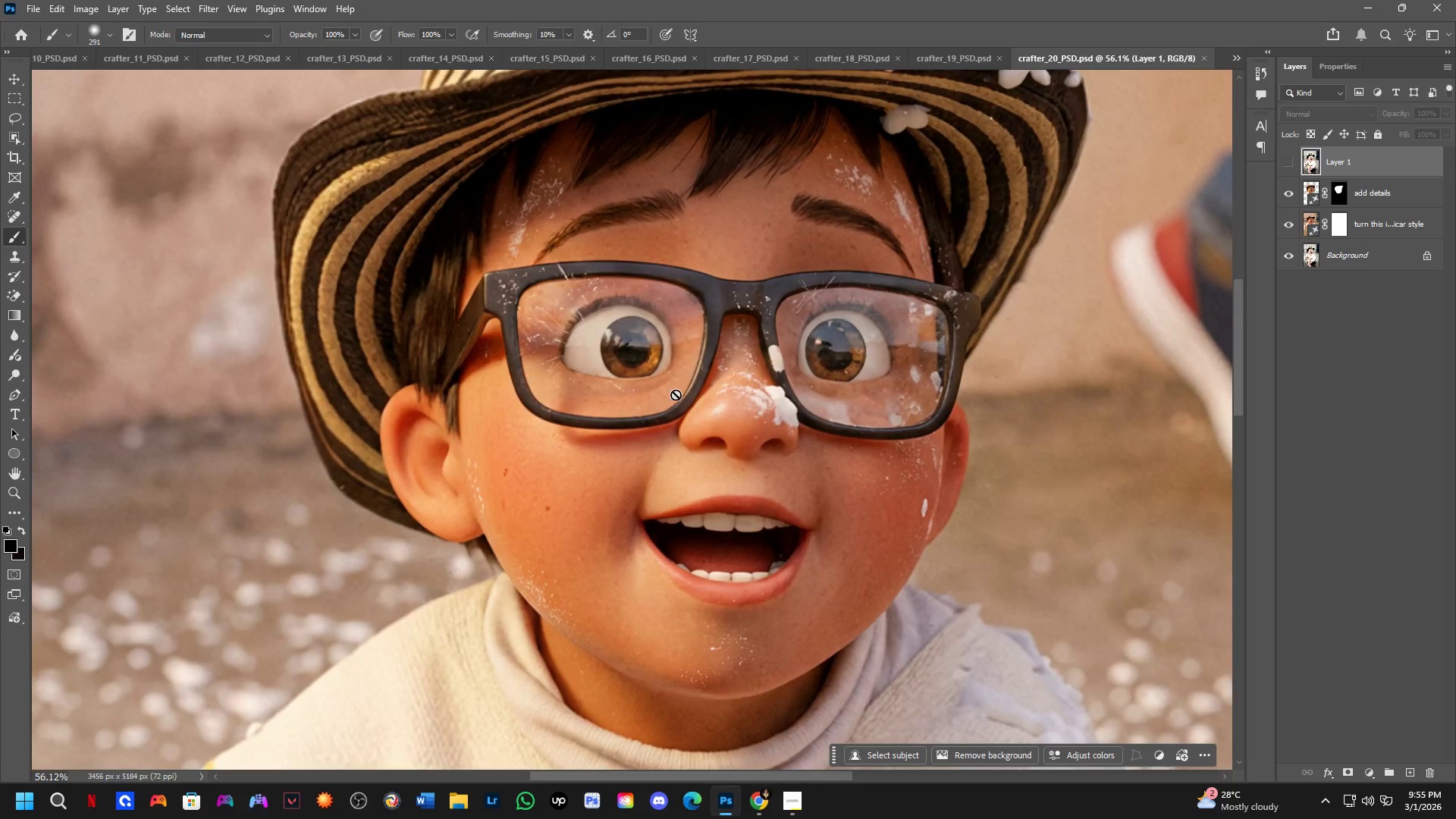 
key(Shift+ShiftLeft)
 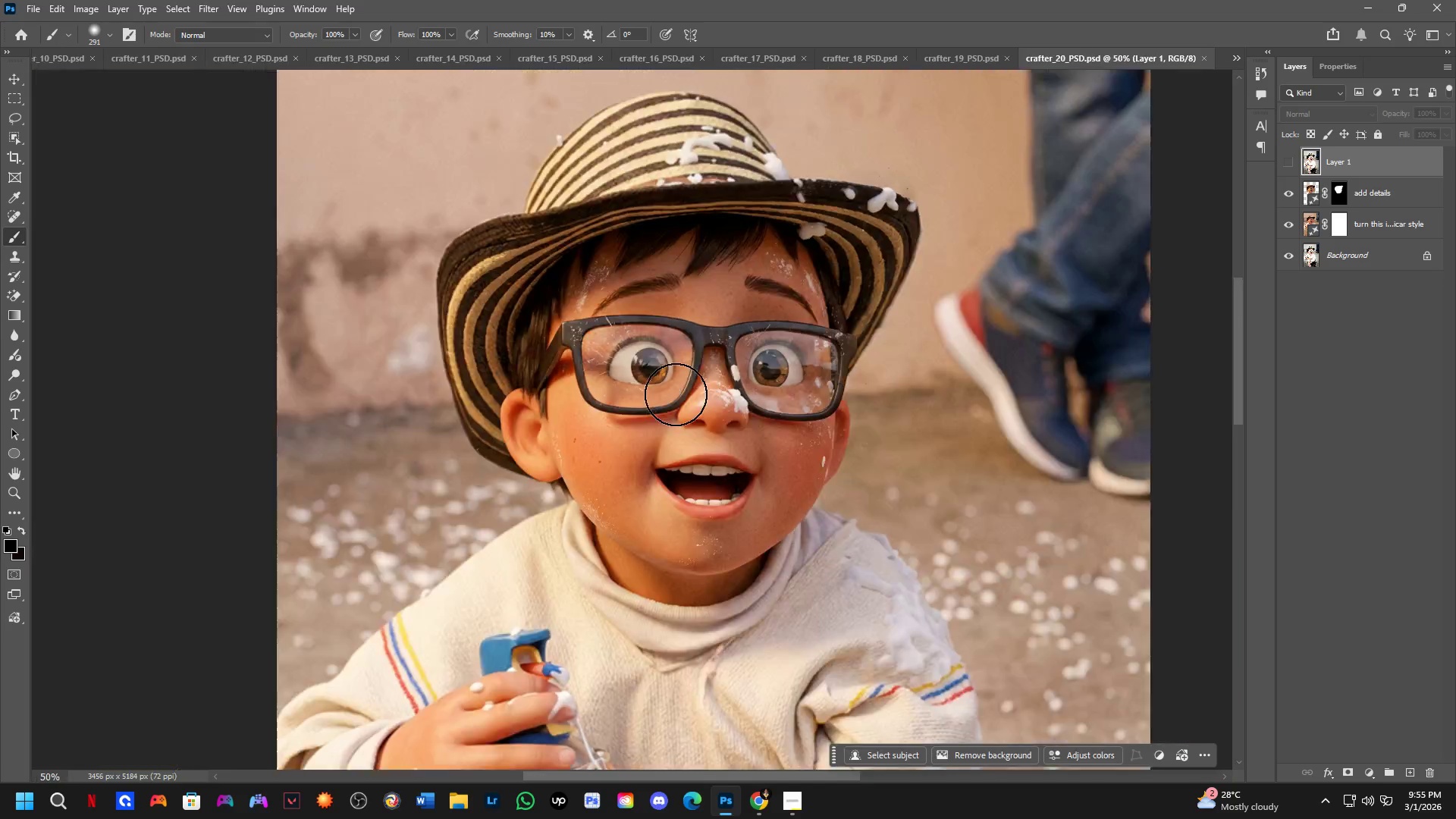 
scroll: coordinate [676, 394], scroll_direction: down, amount: 4.0
 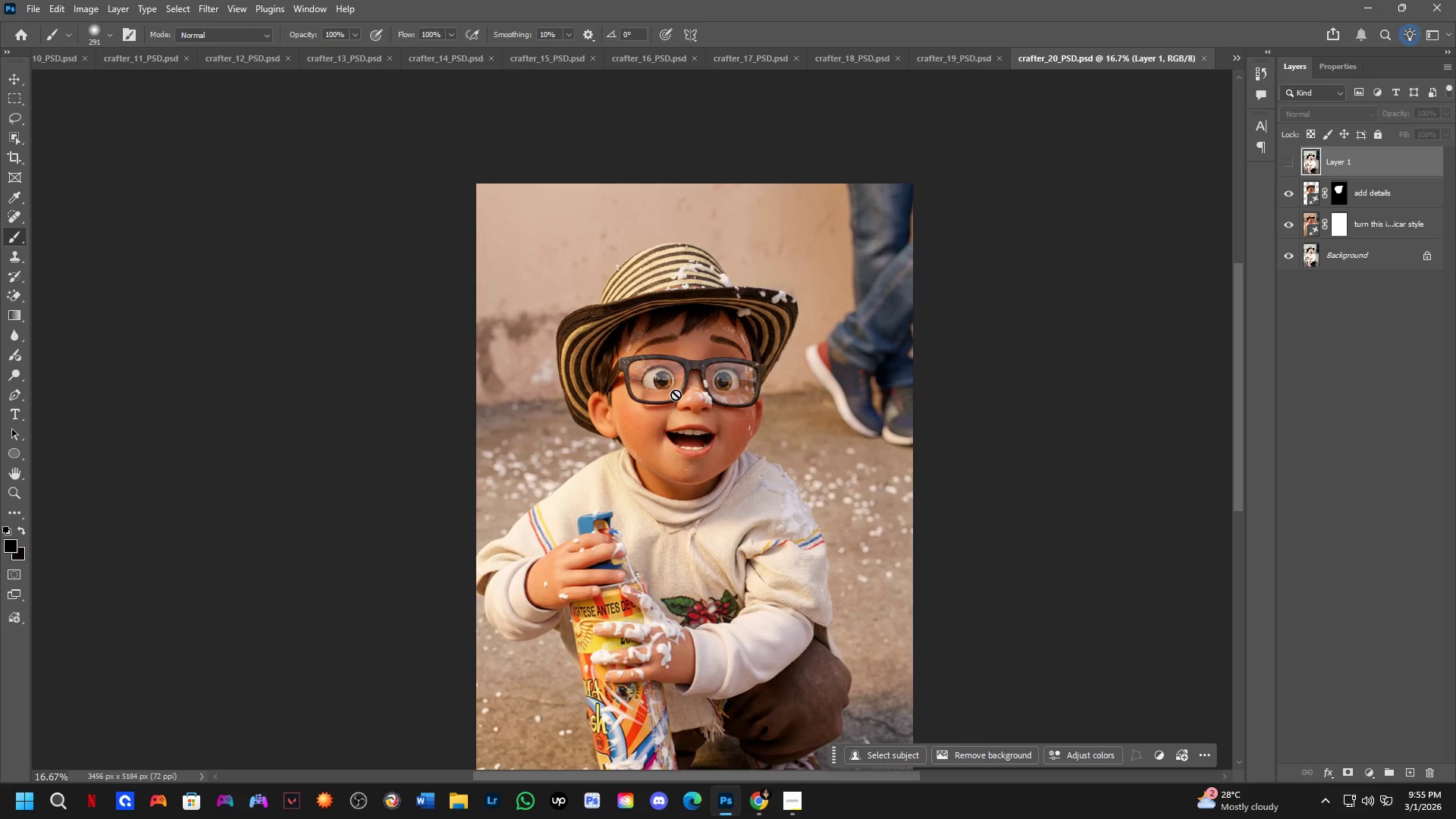 
key(Control+ControlLeft)
 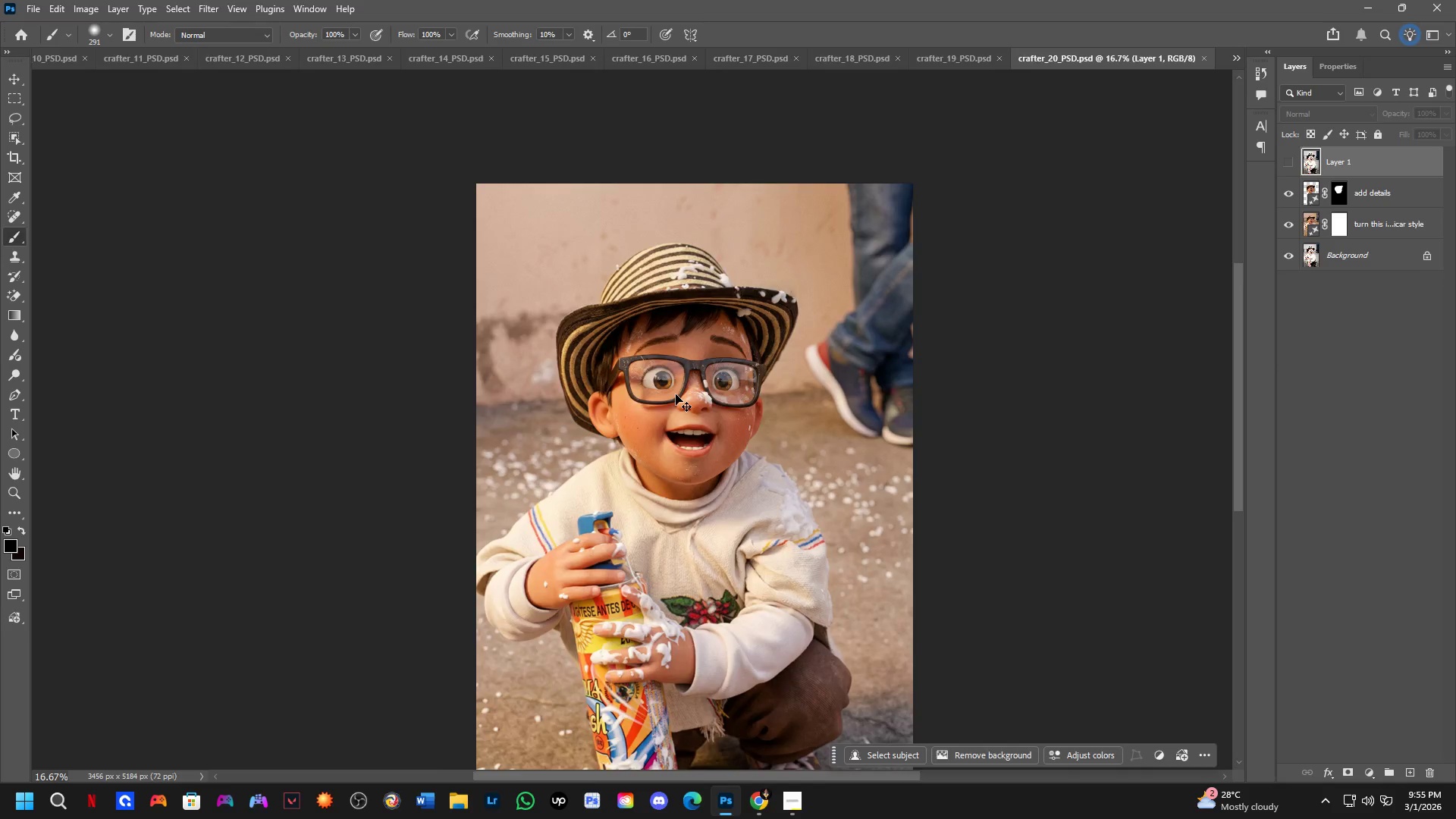 
key(Control+Tab)
 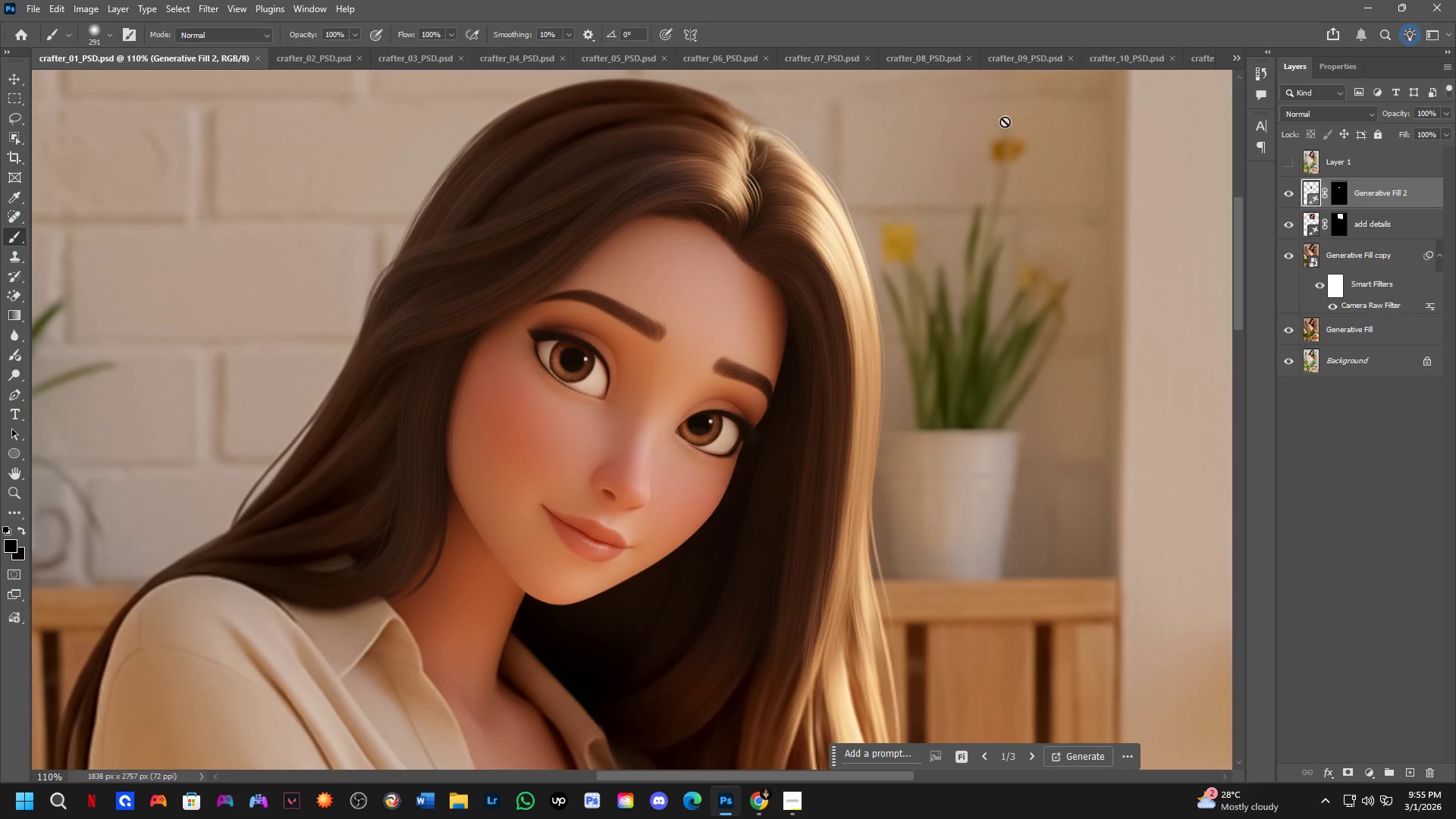 
key(Control+Tab)
 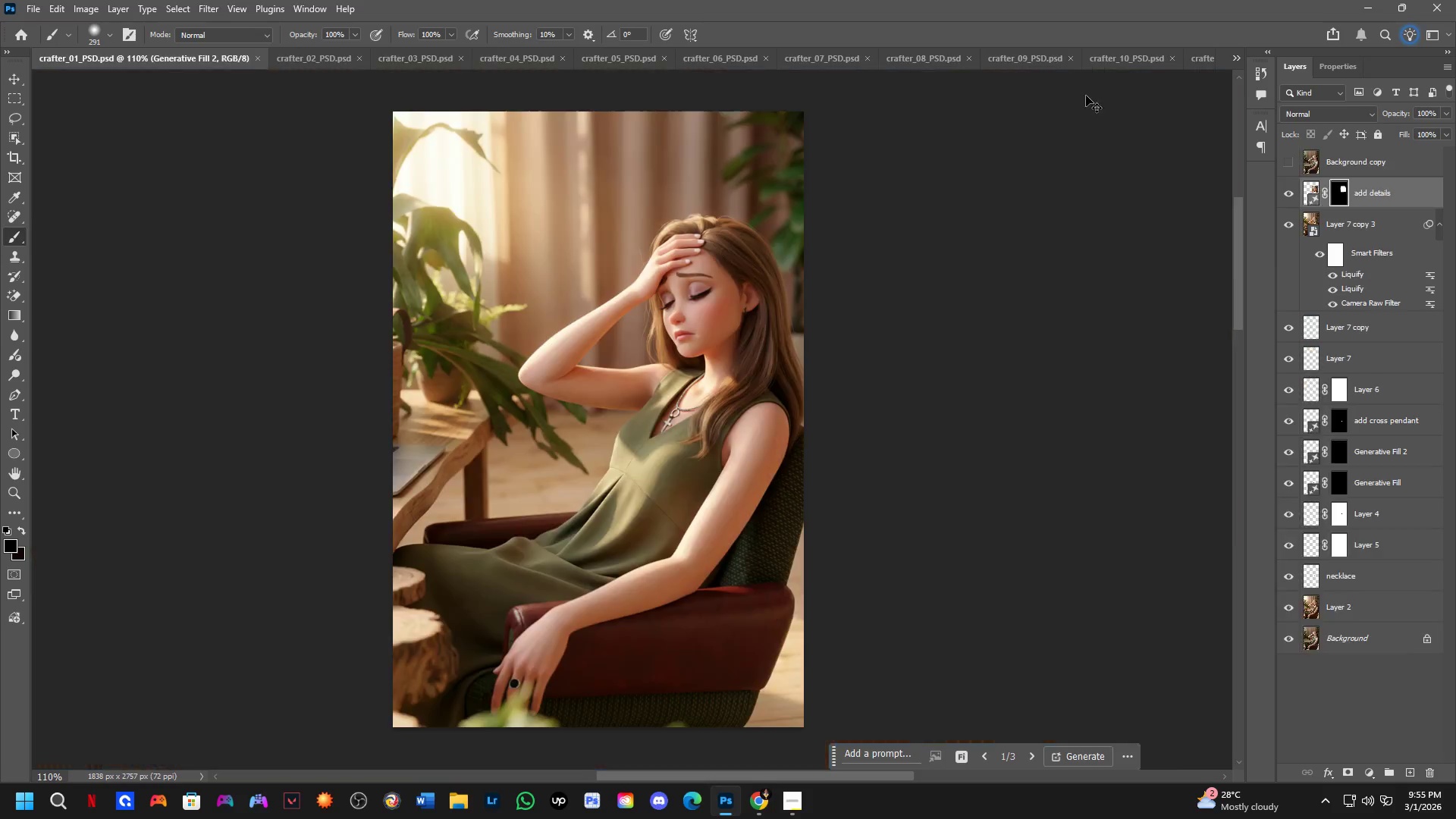 
key(Control+Tab)
 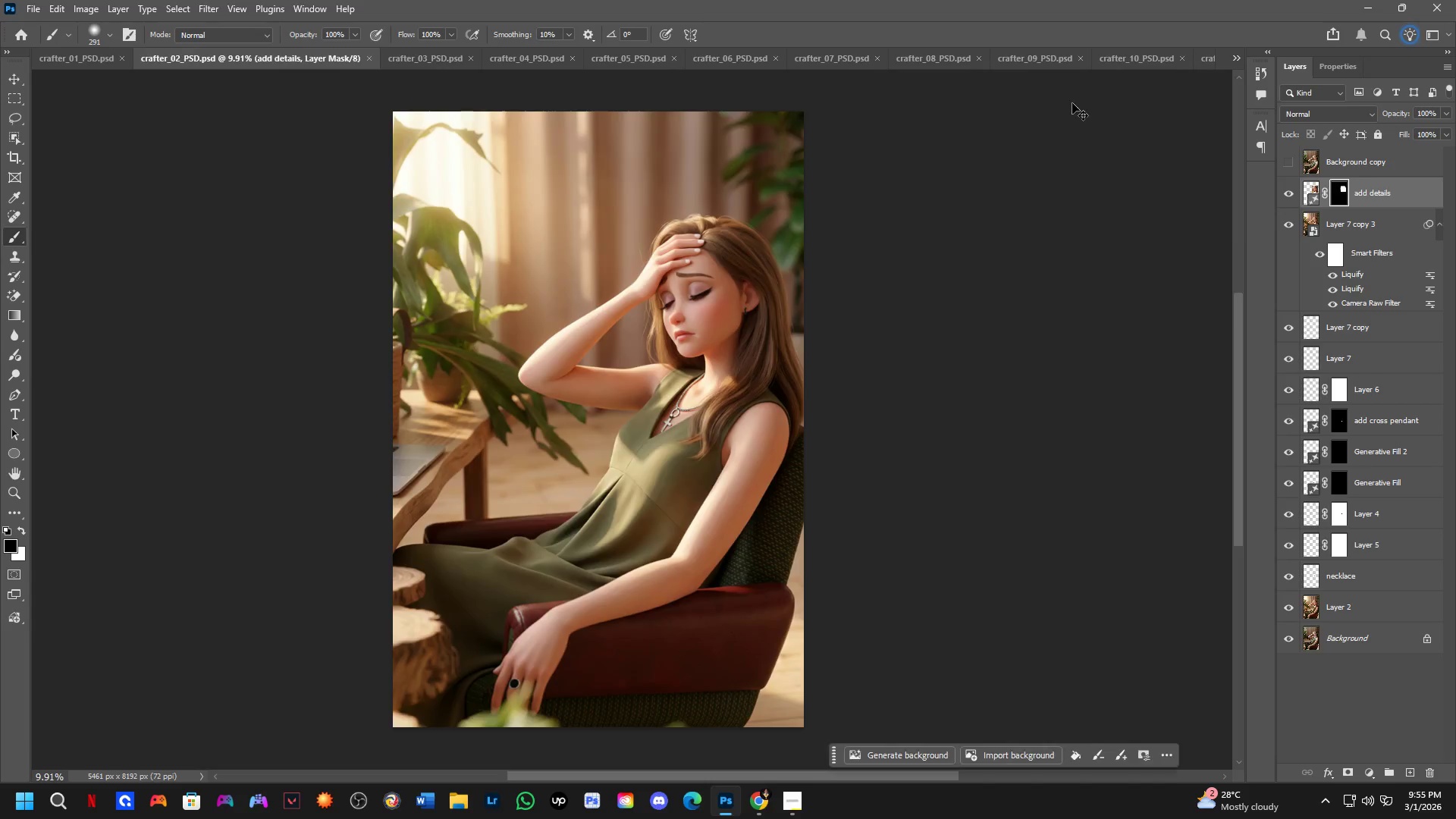 
key(Control+Tab)
 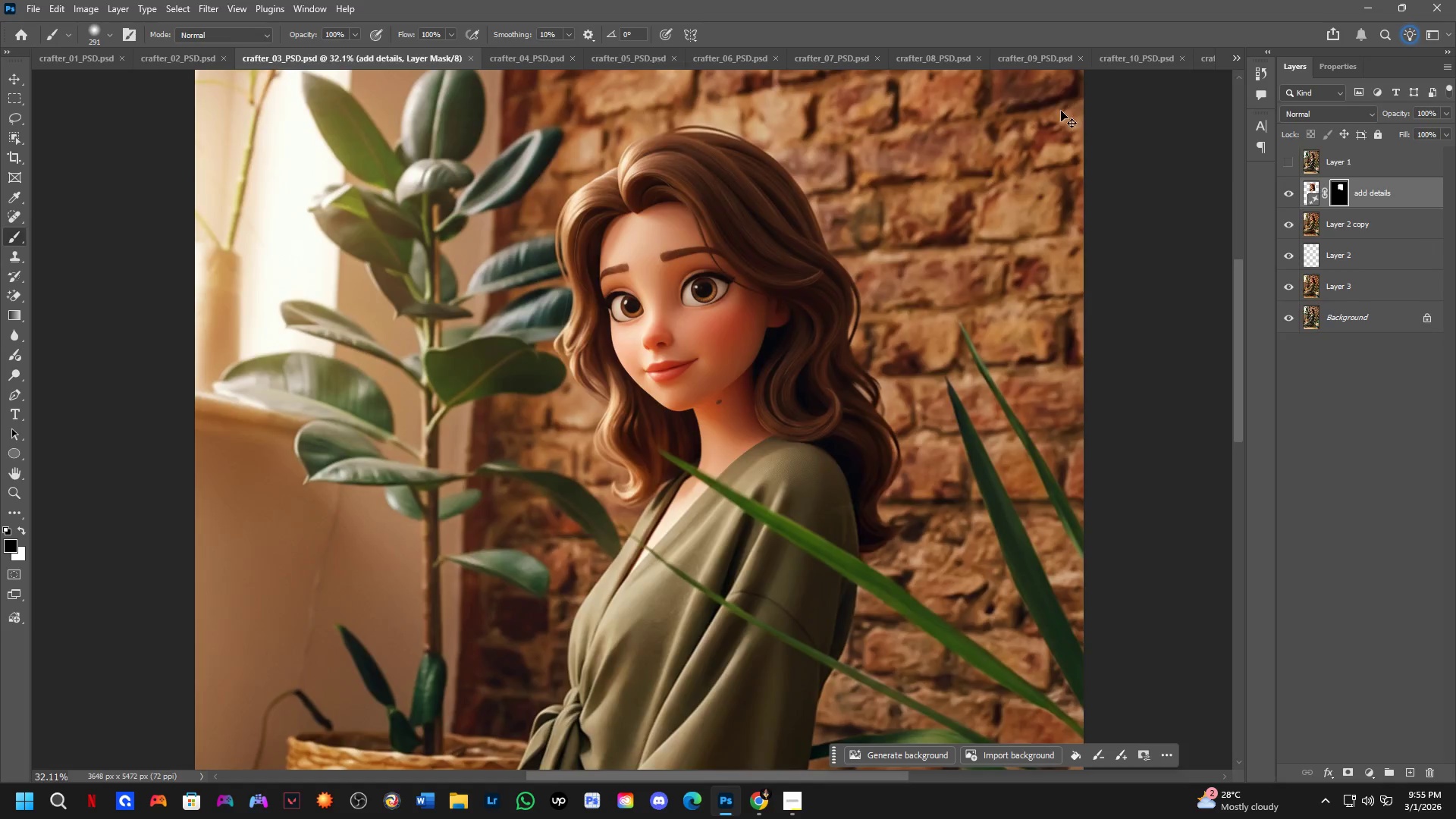 
key(Control+Tab)
 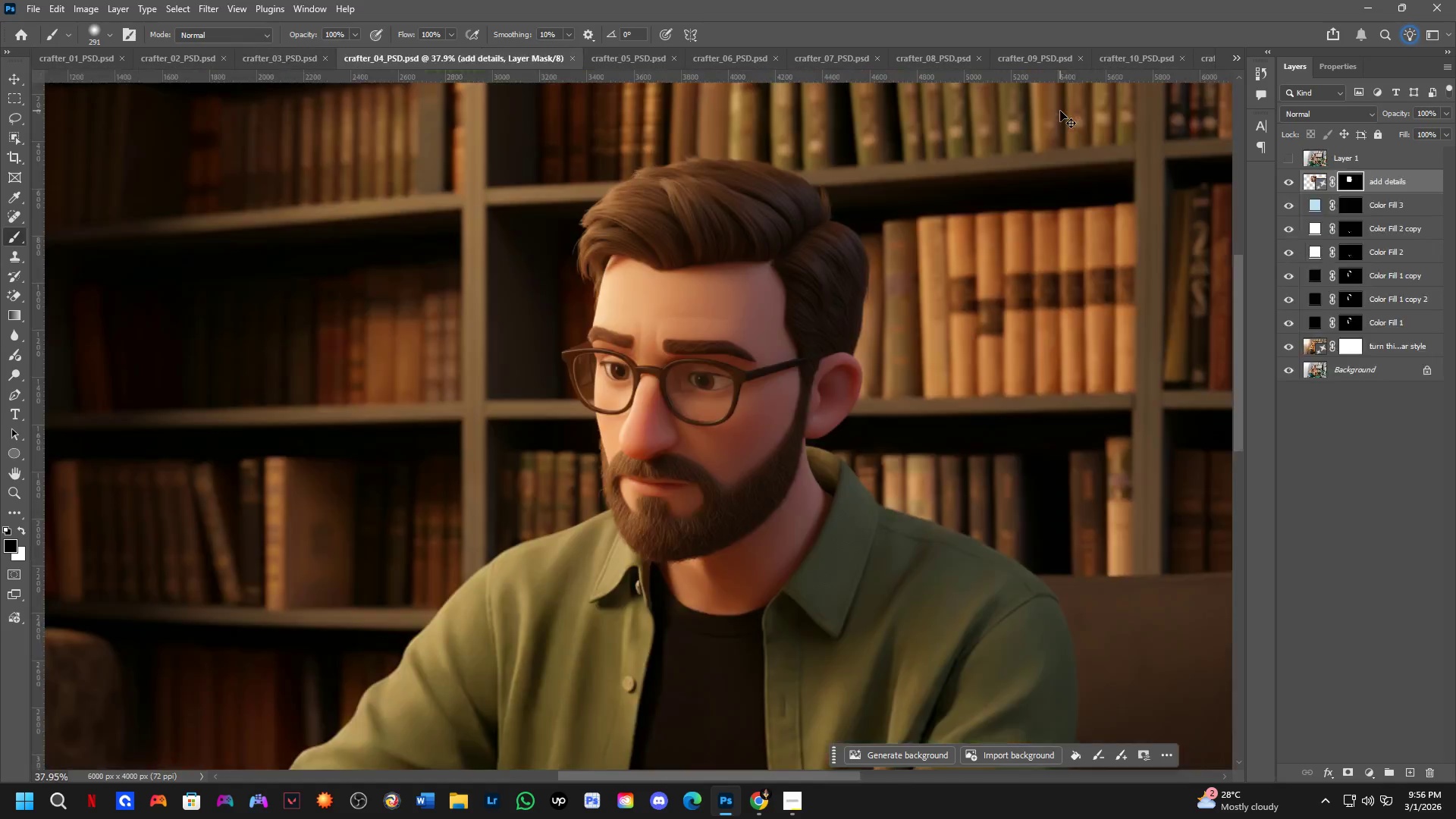 
key(Control+Tab)
 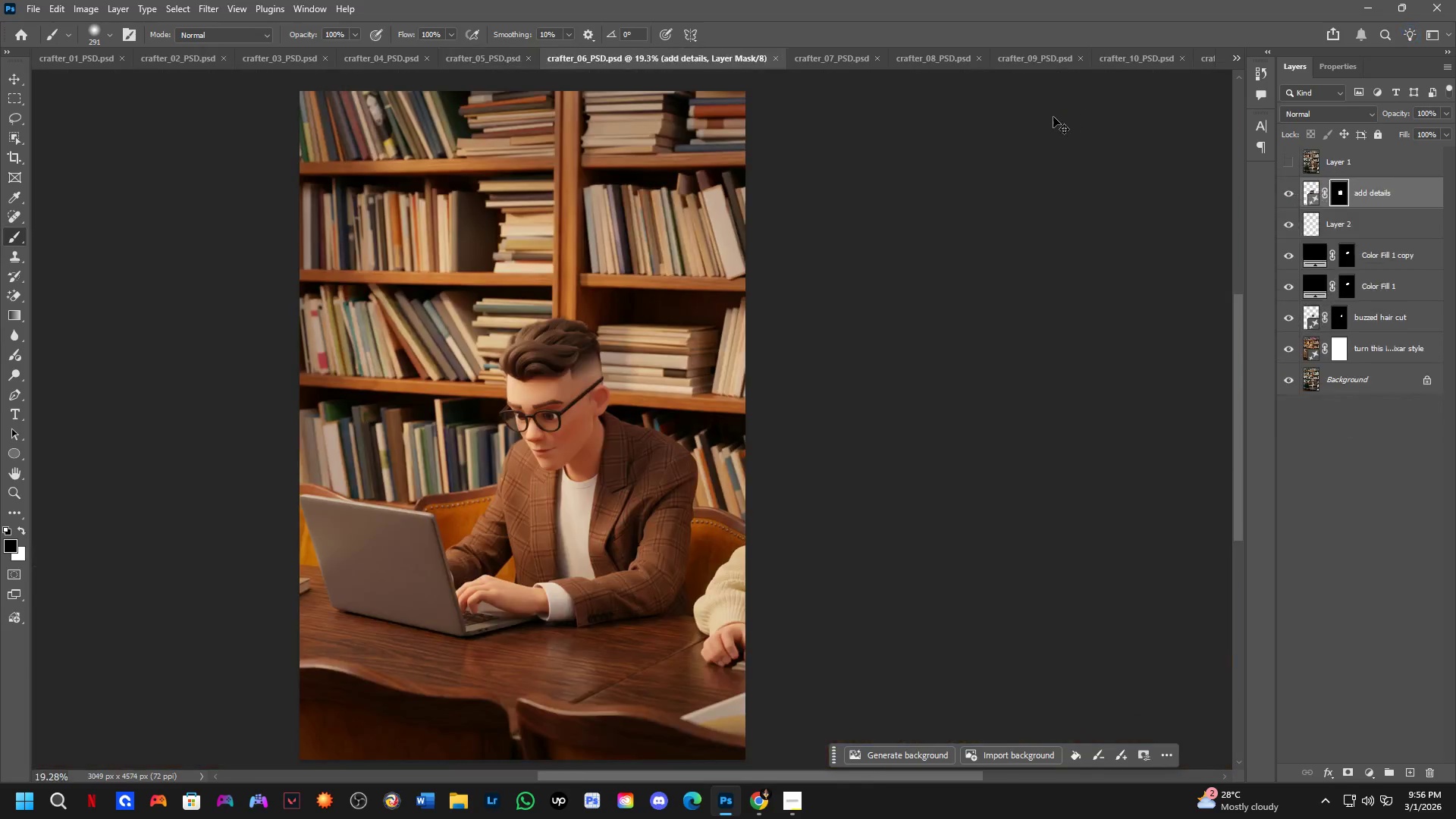 
key(Control+Tab)
 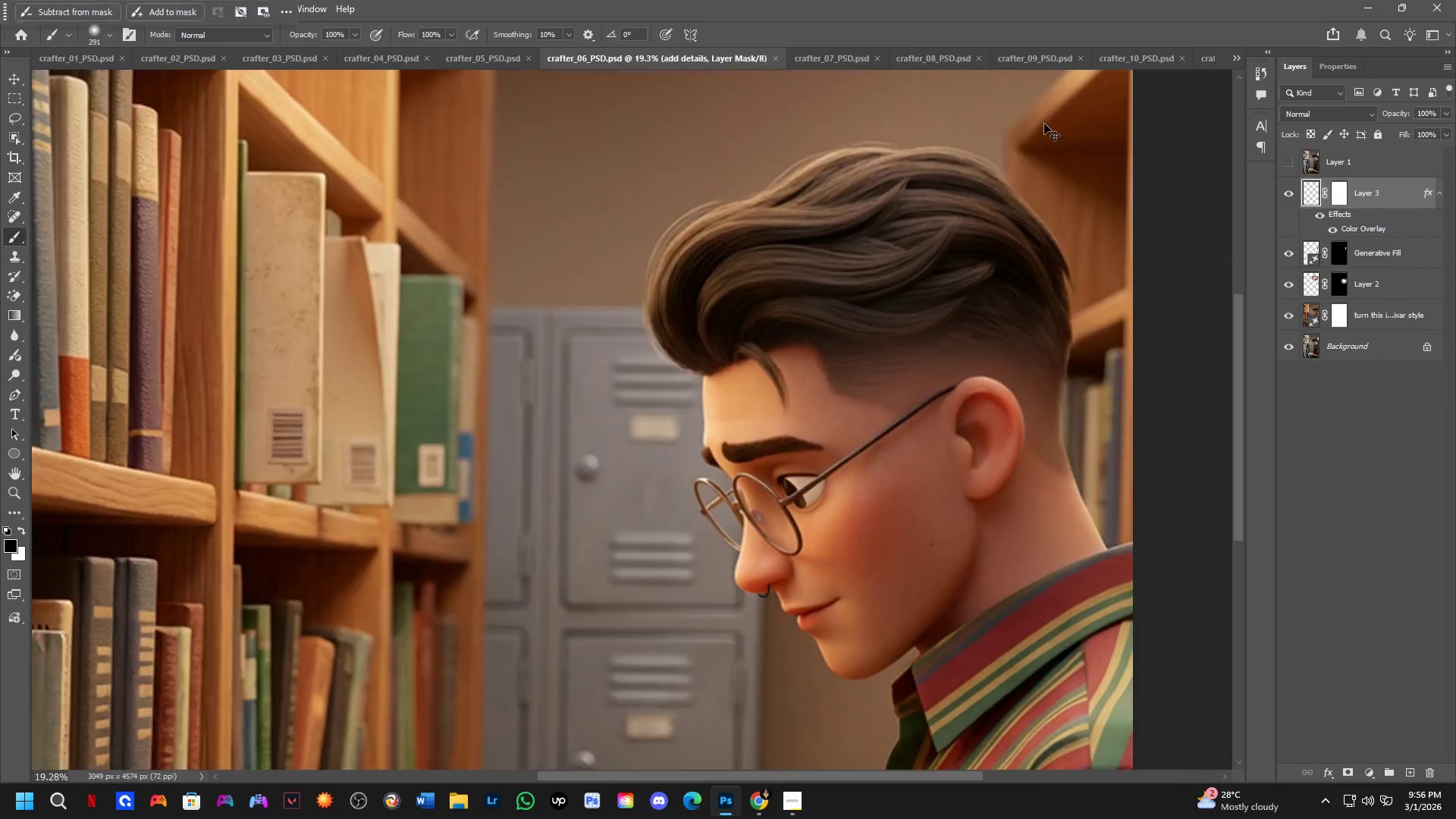 
key(Control+Tab)
 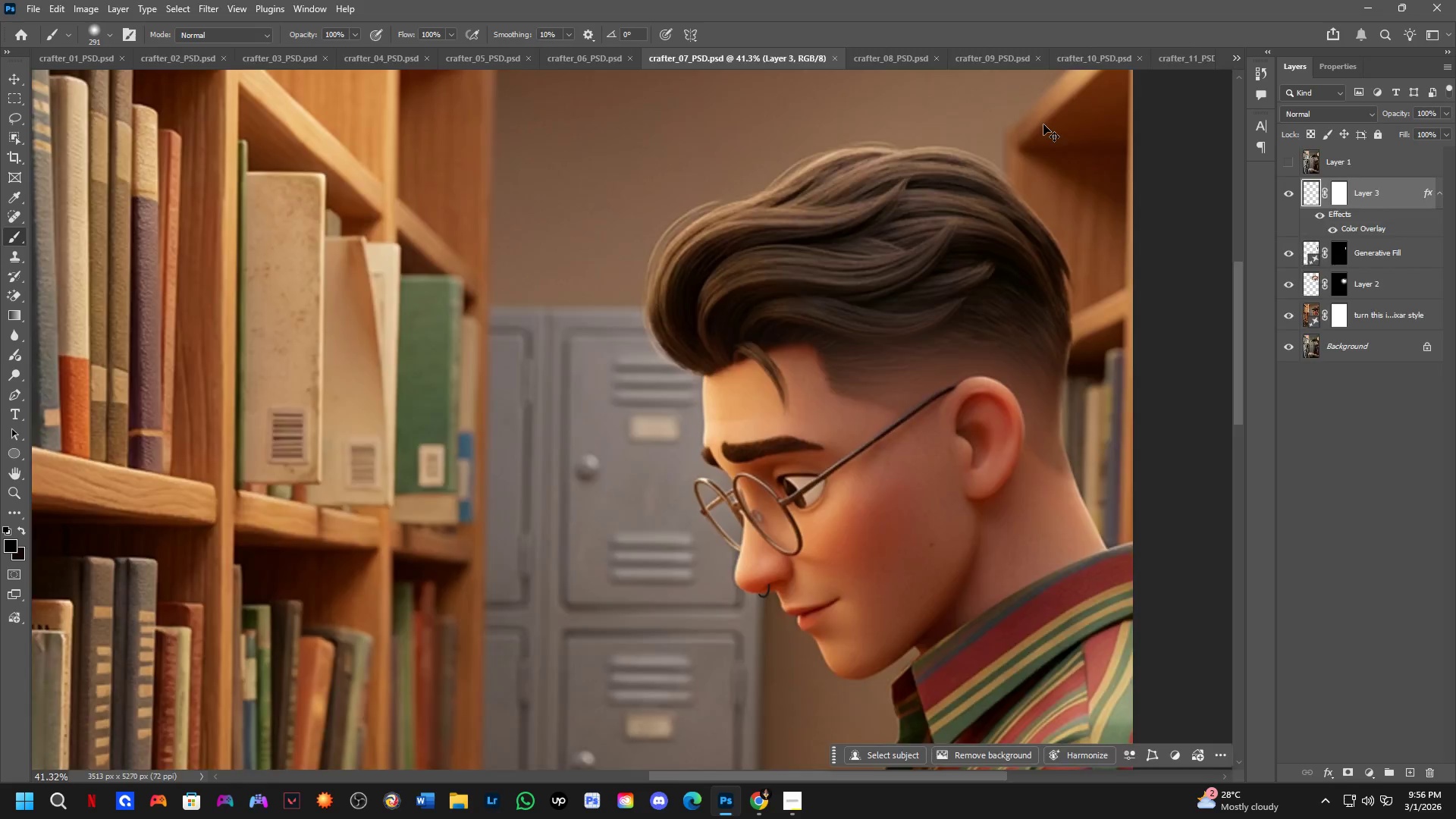 
key(Control+Tab)
 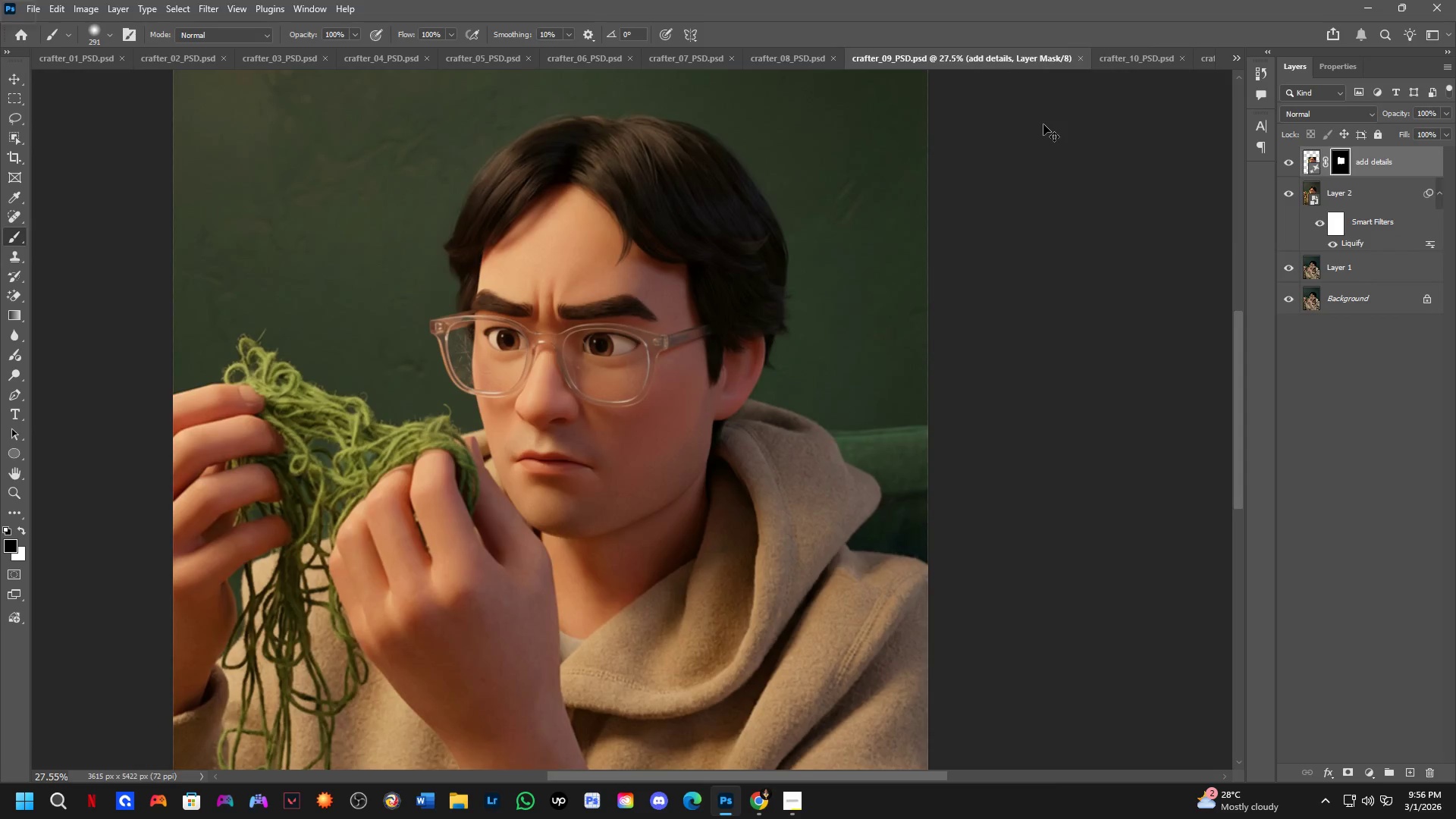 
key(Control+Tab)
 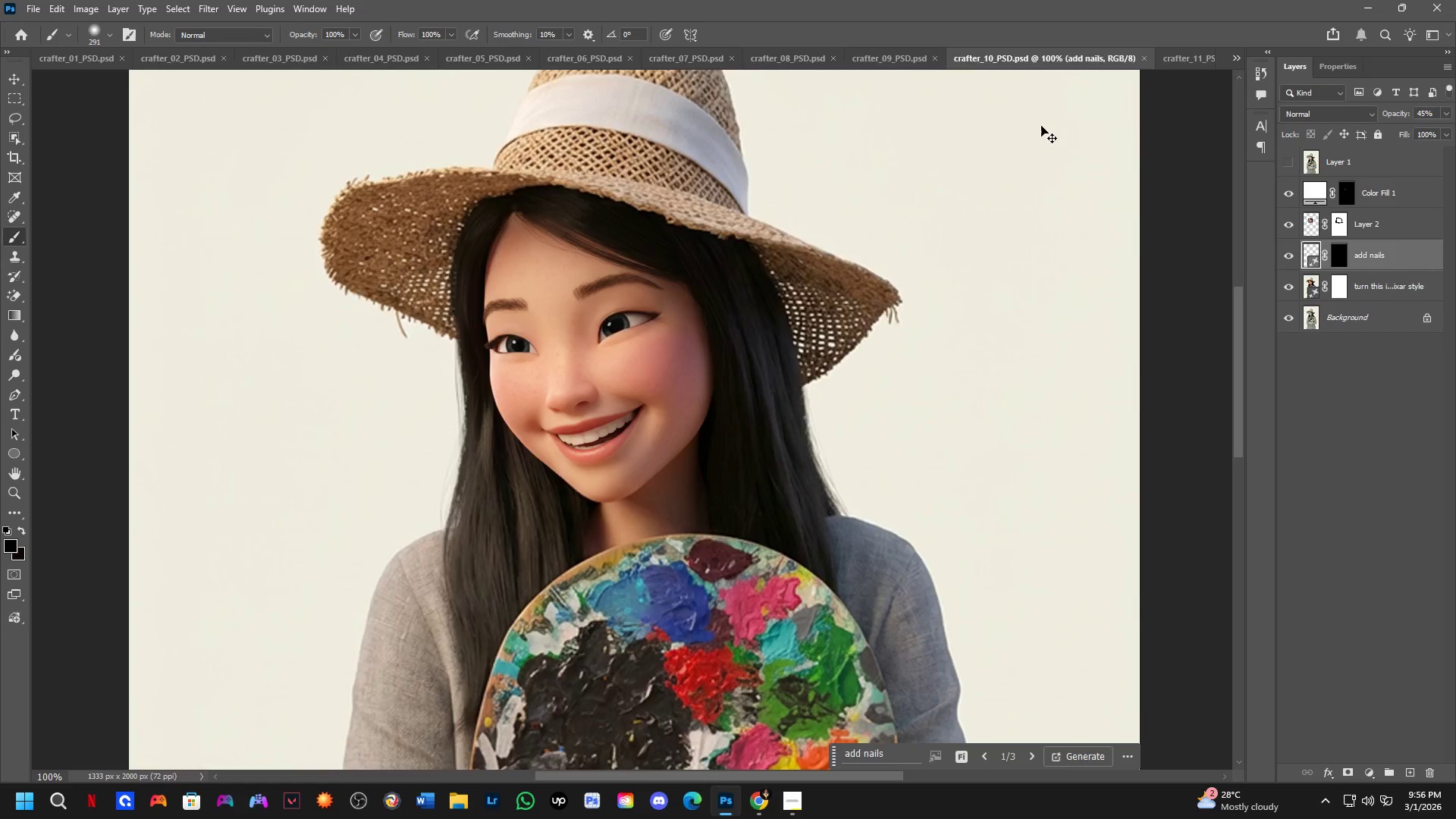 
key(Control+Tab)
 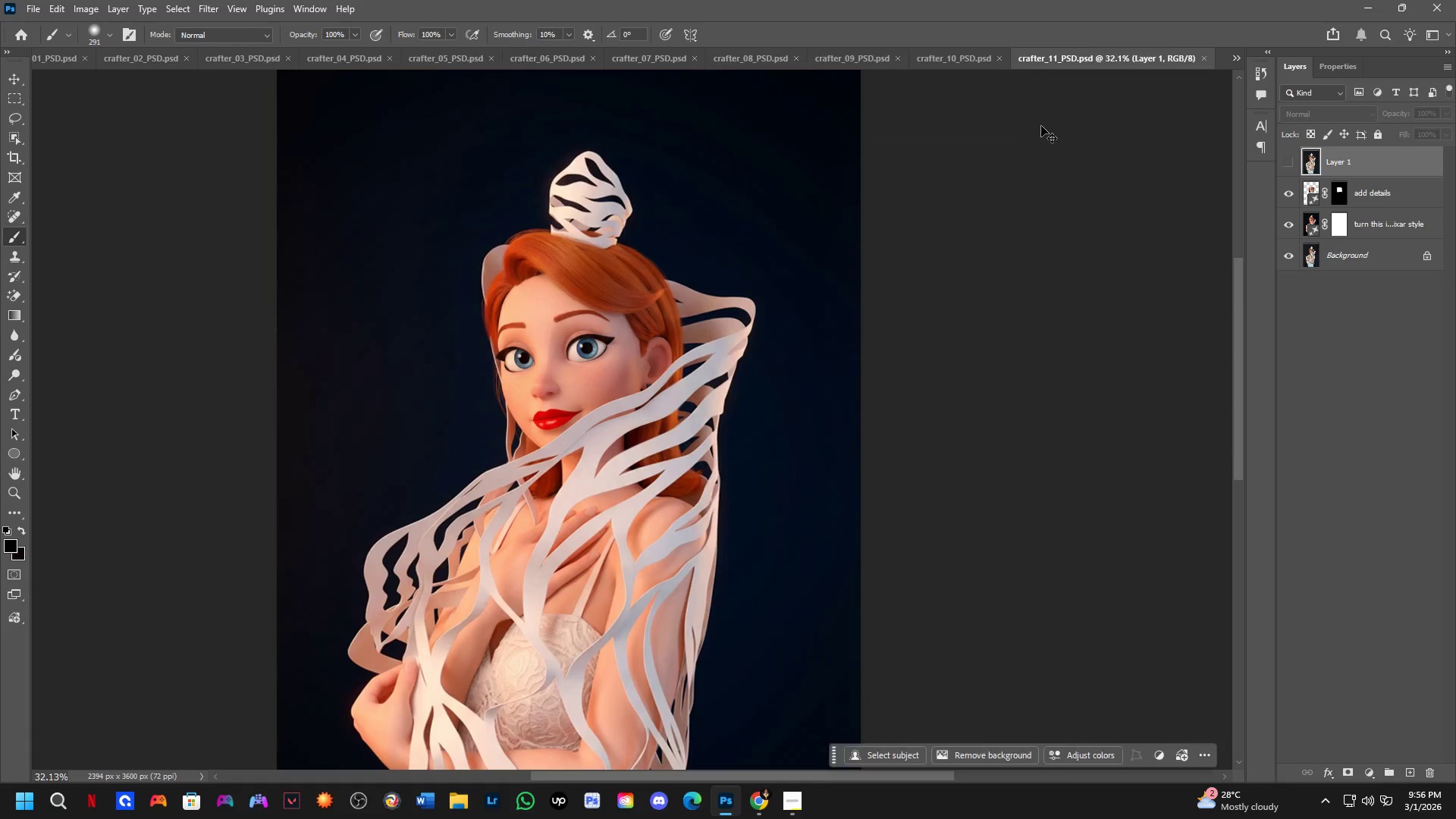 
key(Control+Tab)
 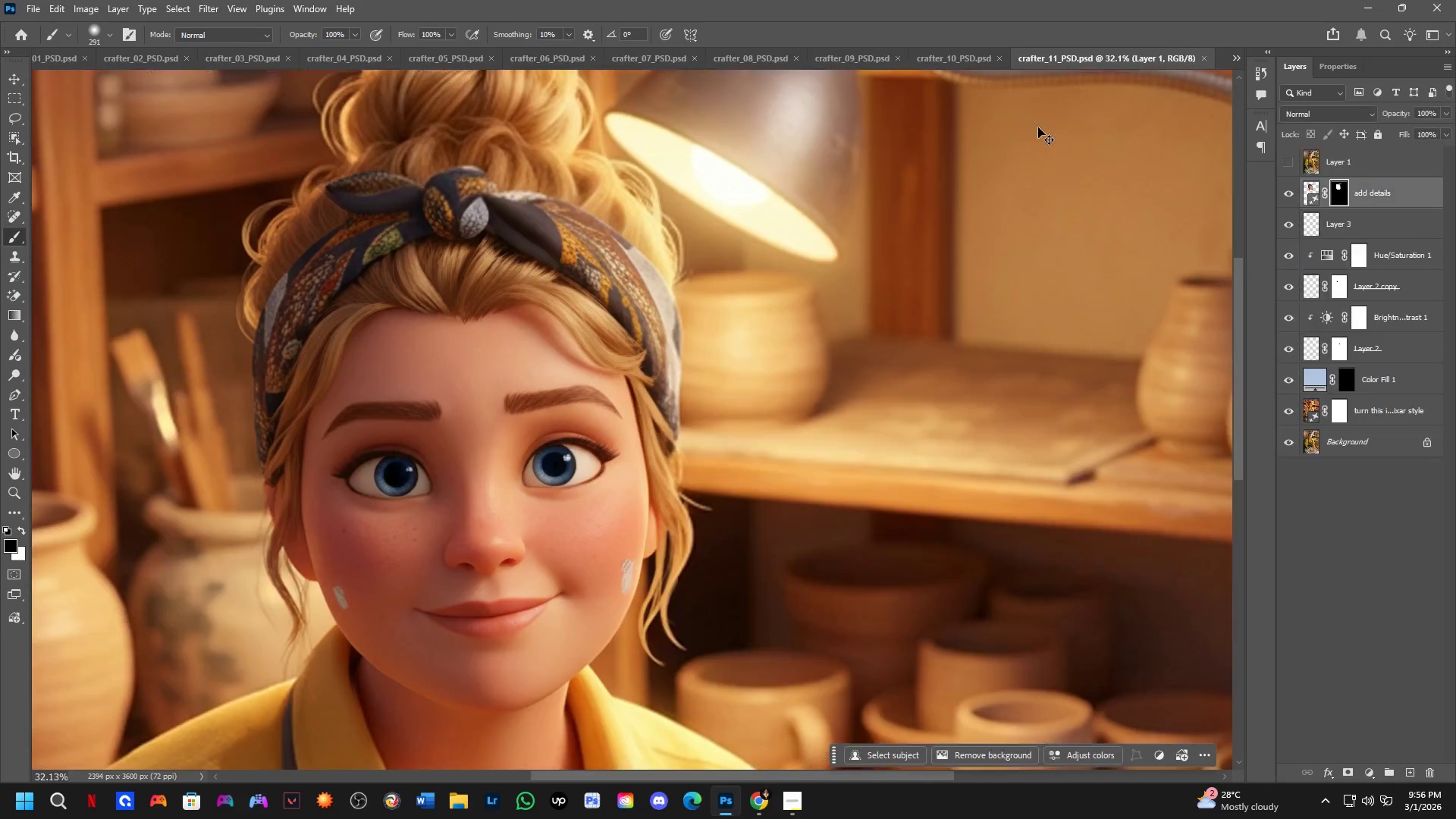 
key(Control+Tab)
 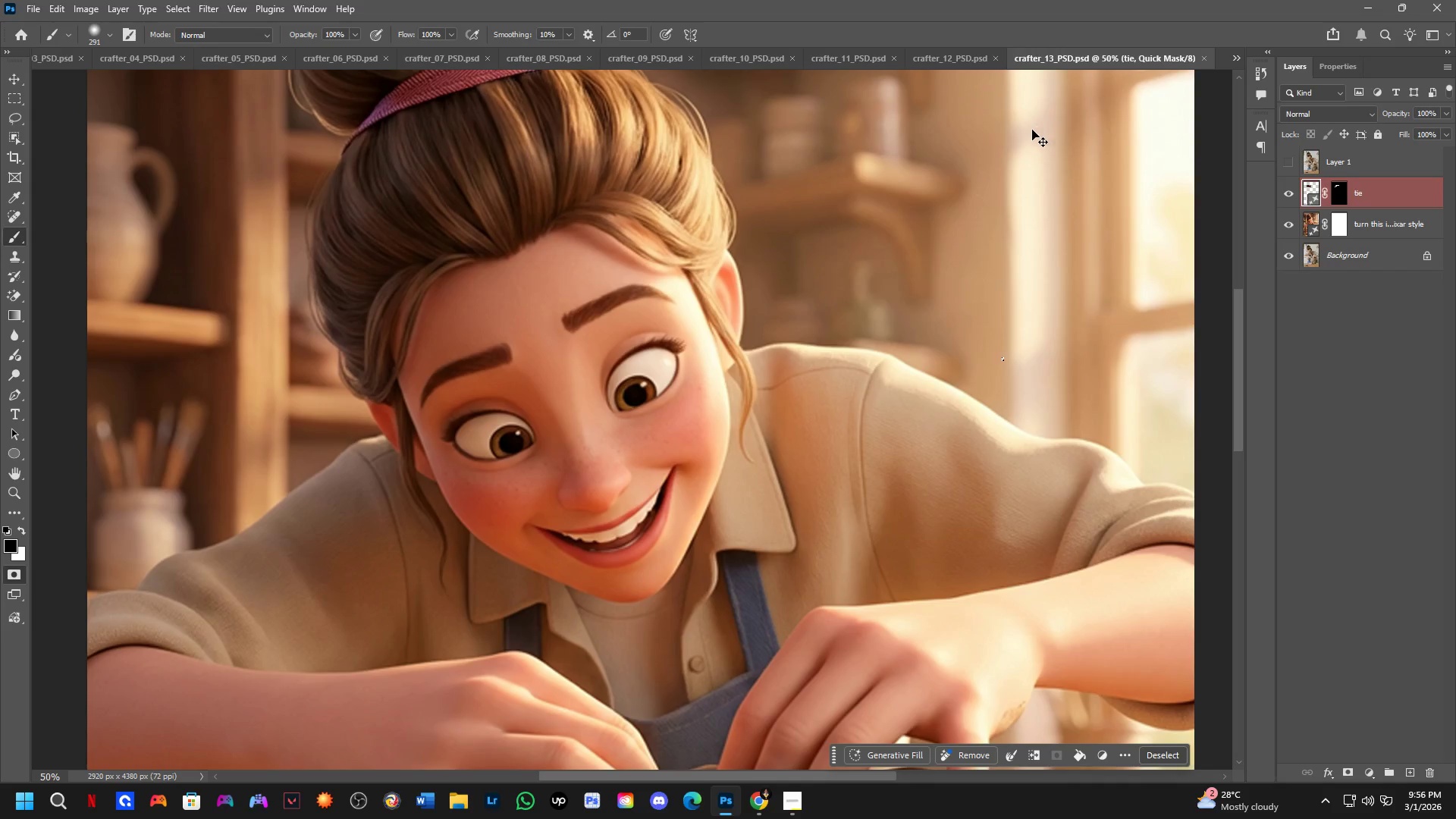 
key(Control+Tab)
 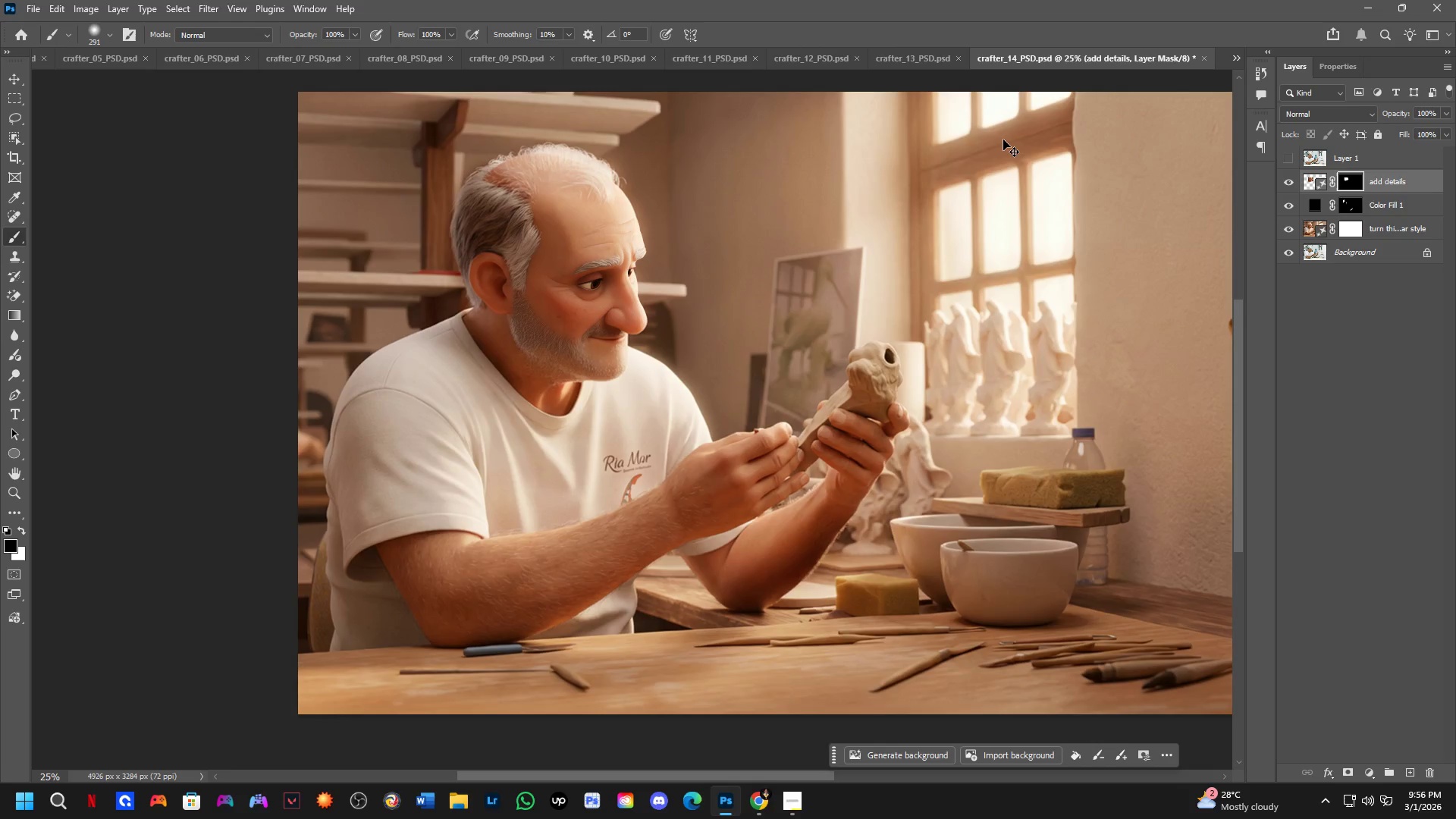 
key(Control+Tab)
 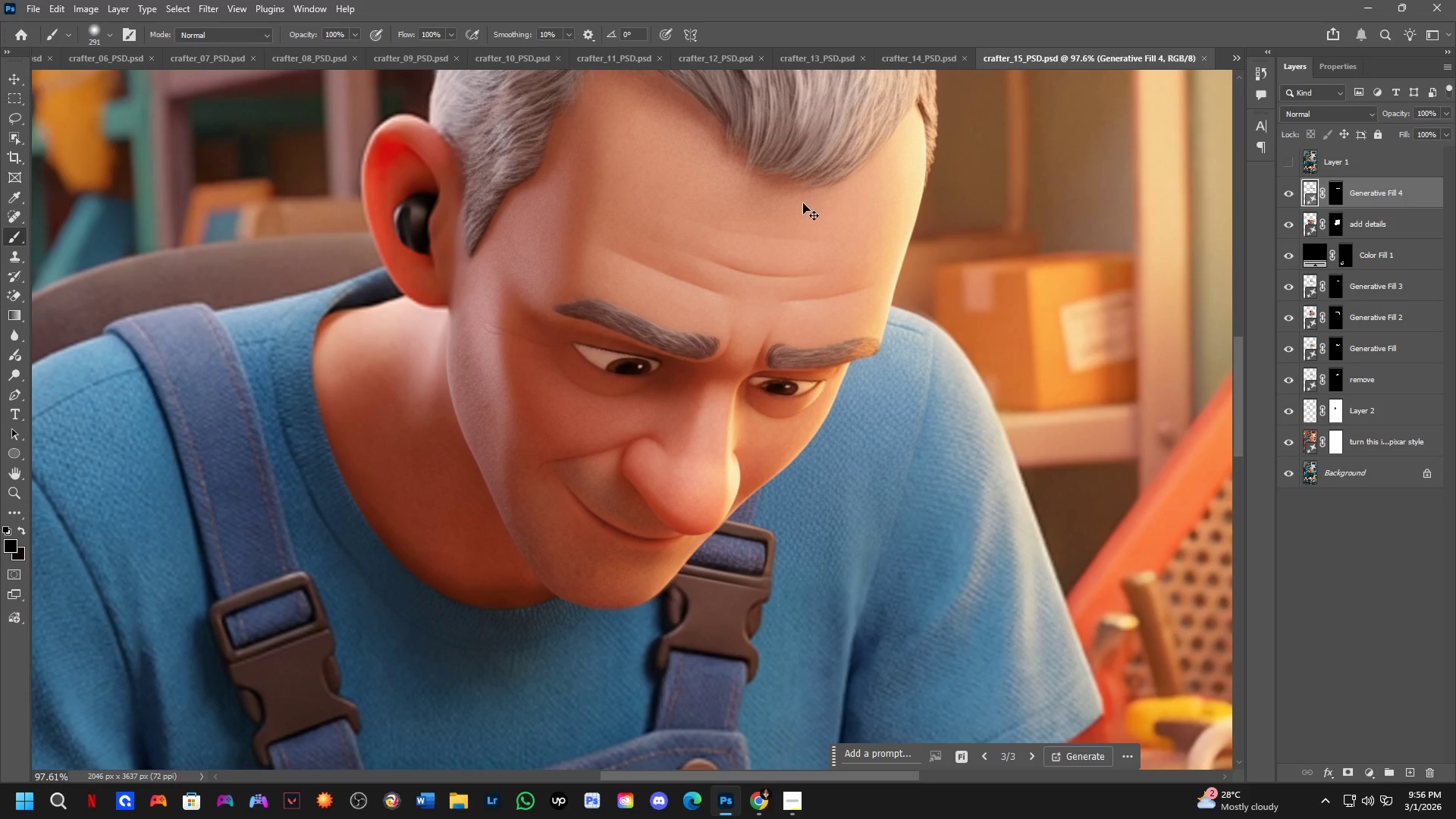 
key(Control+Tab)
 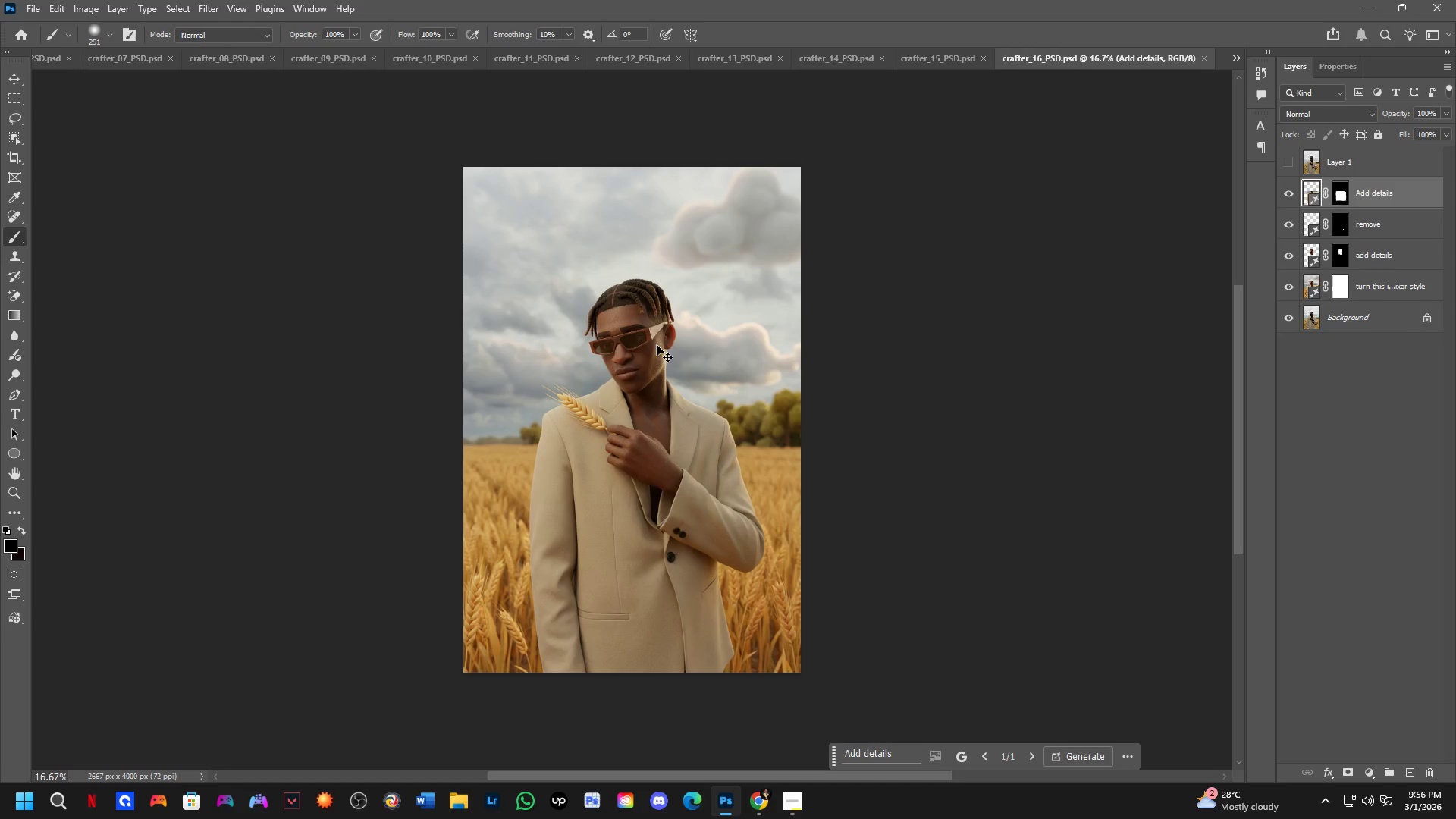 
key(Shift+ShiftLeft)
 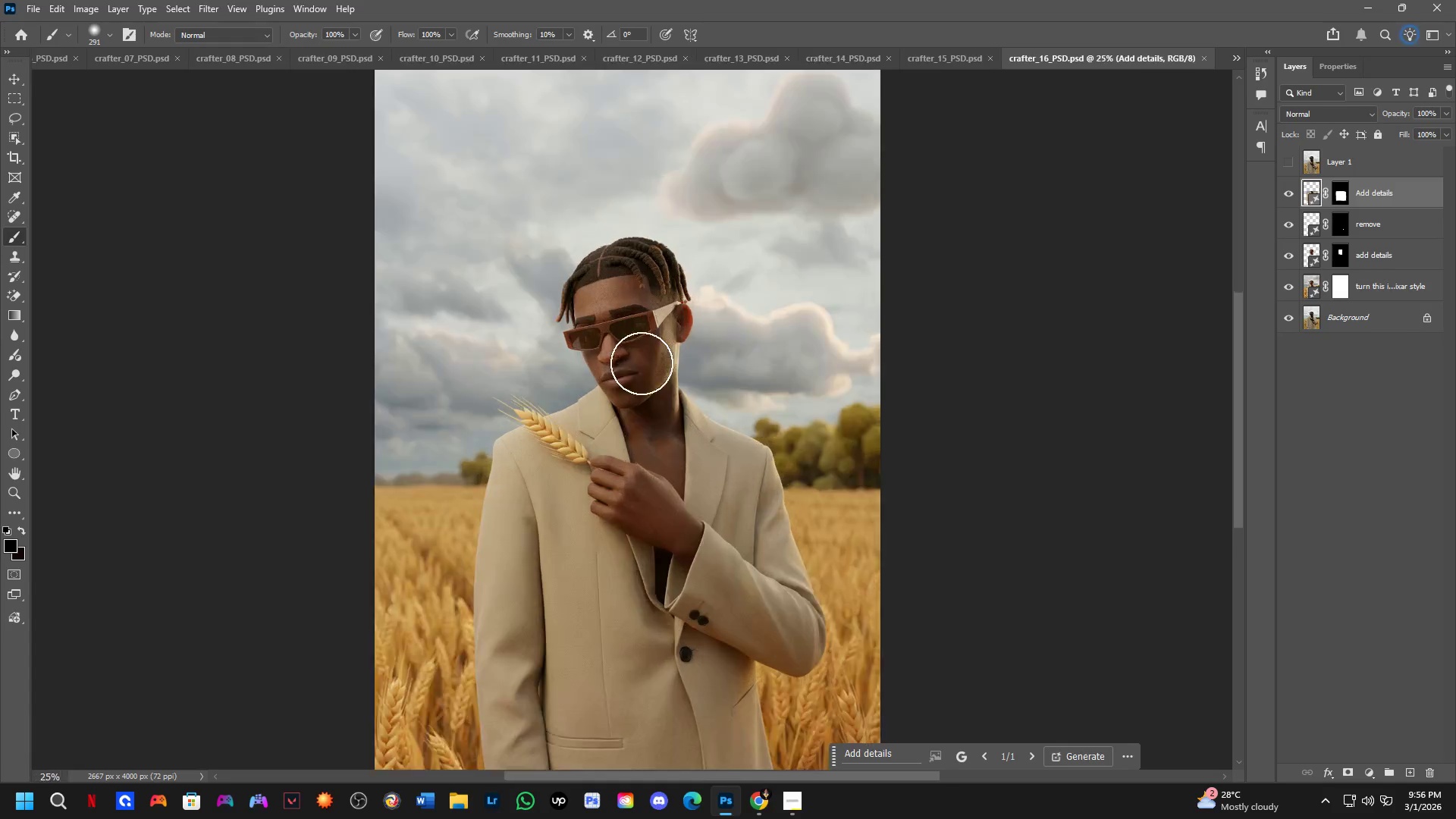 
scroll: coordinate [579, 315], scroll_direction: up, amount: 7.0
 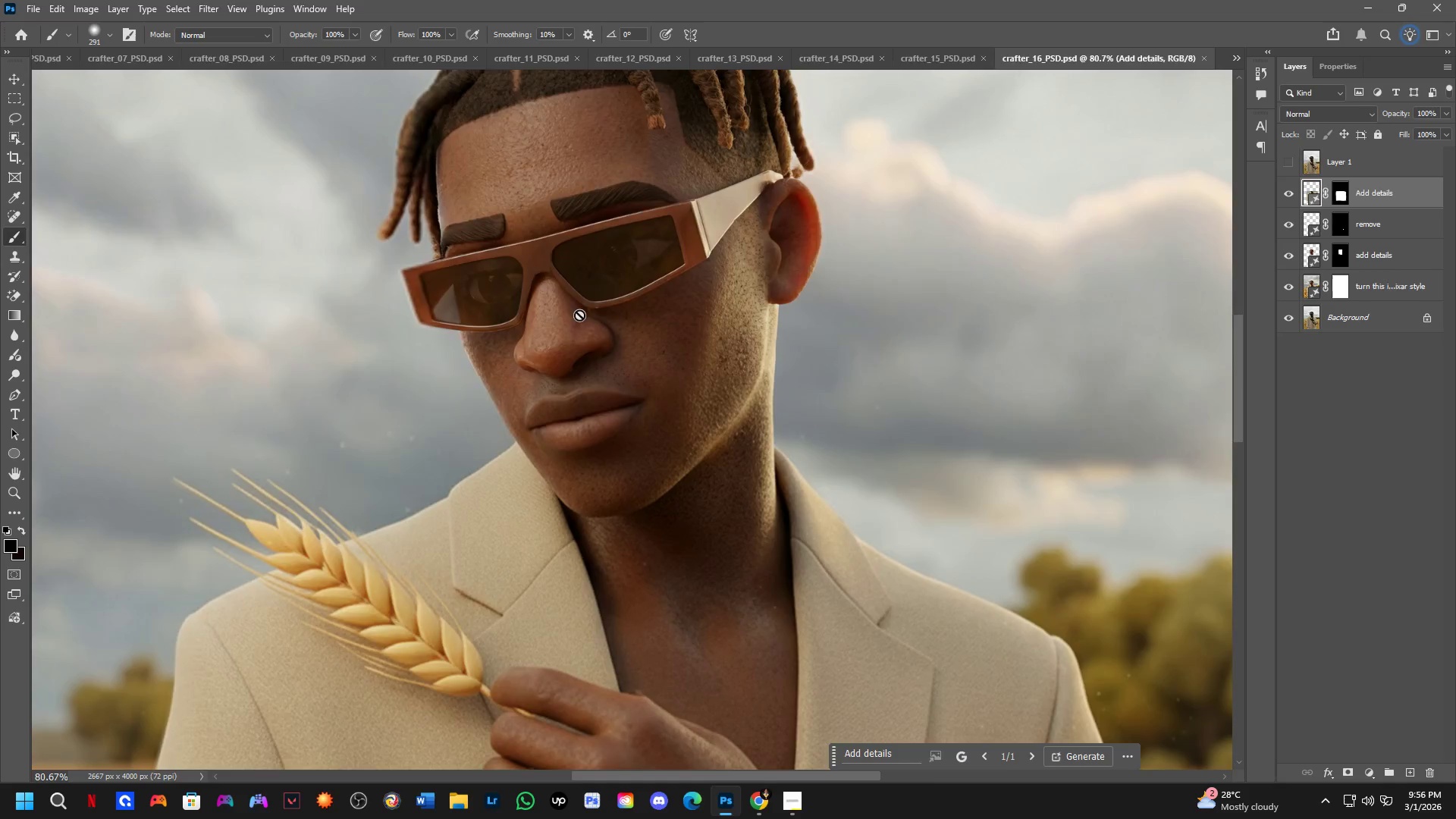 
key(Control+ControlLeft)
 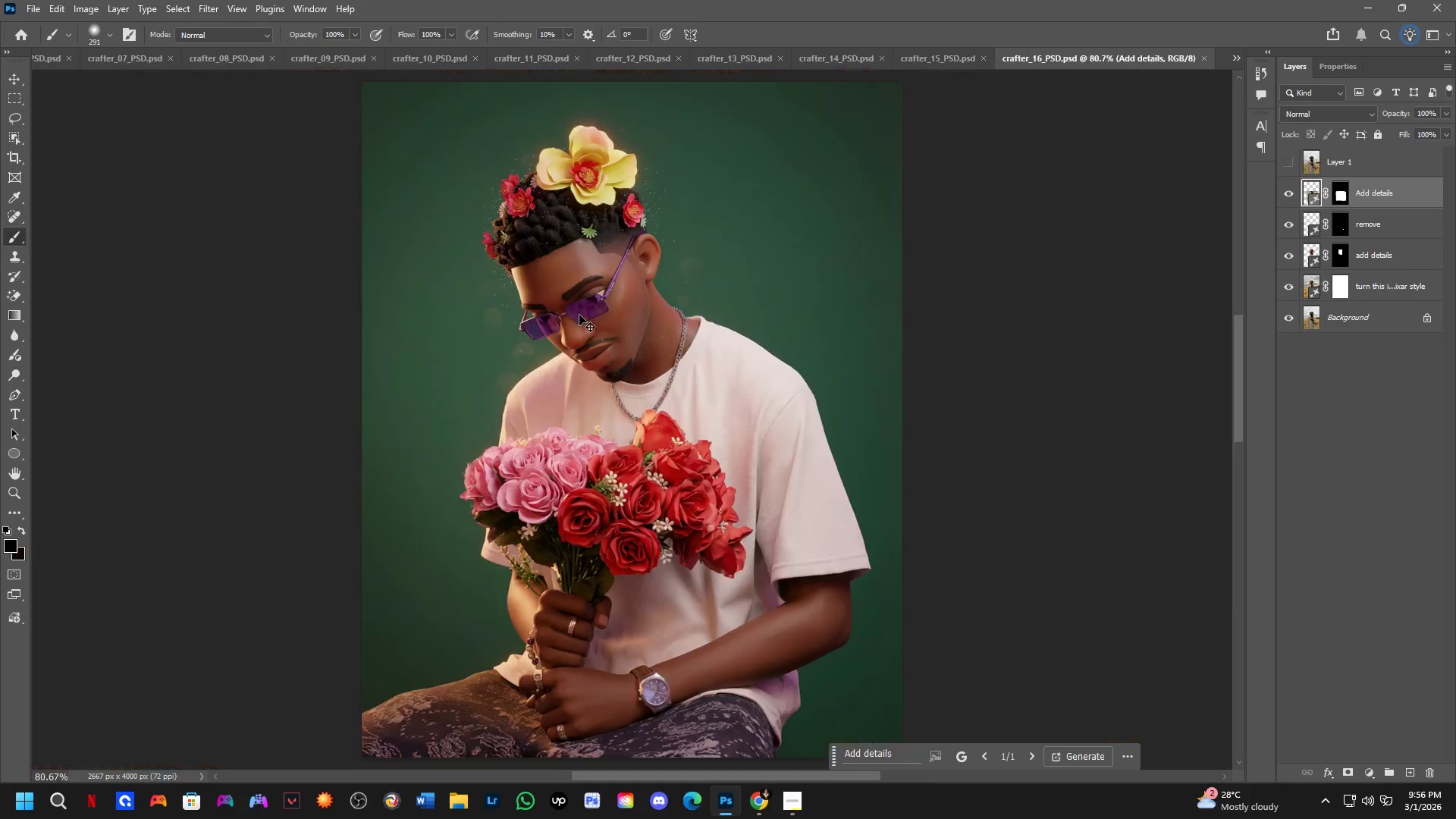 
key(Control+Tab)
 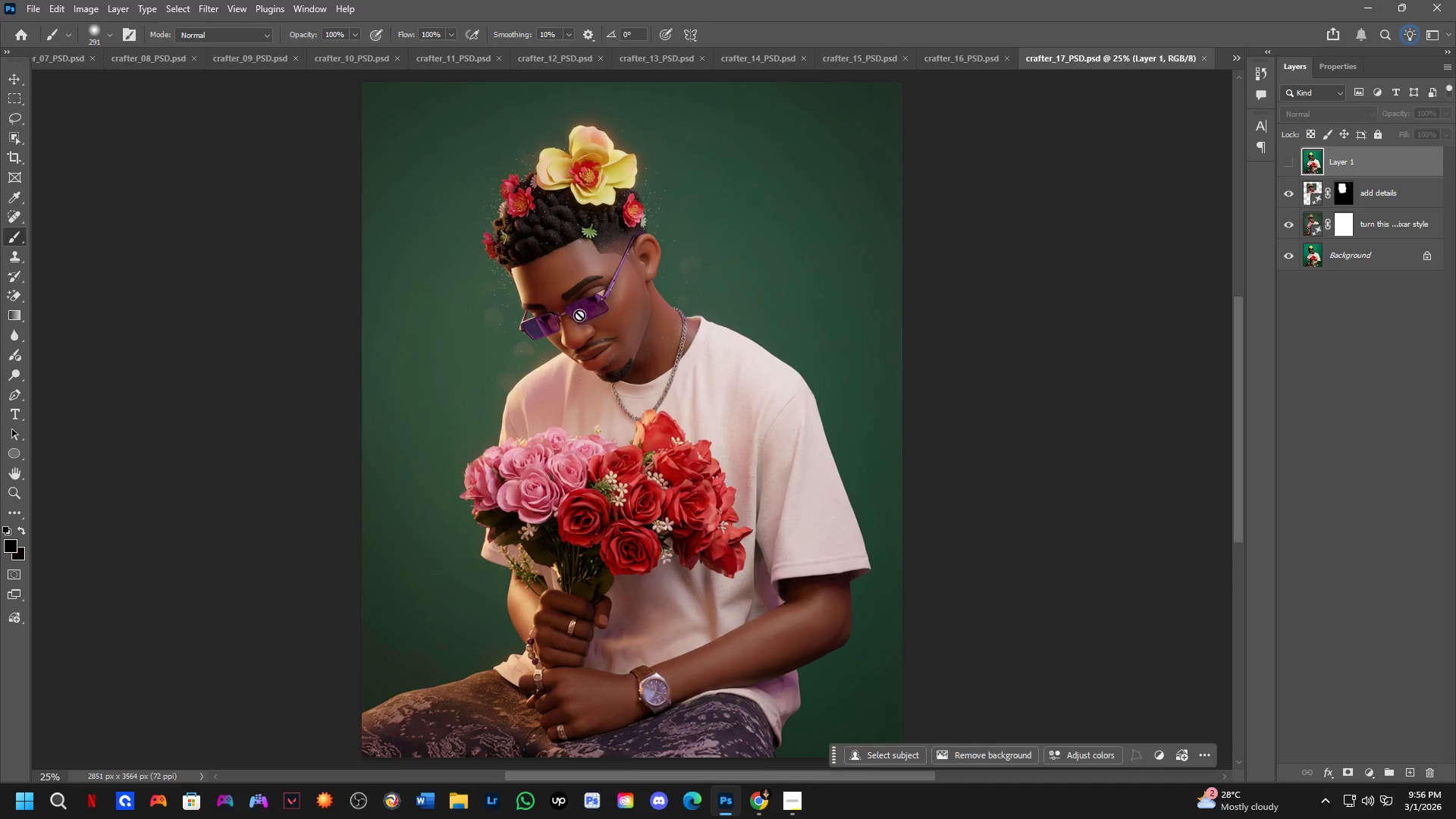 
key(Shift+ShiftLeft)
 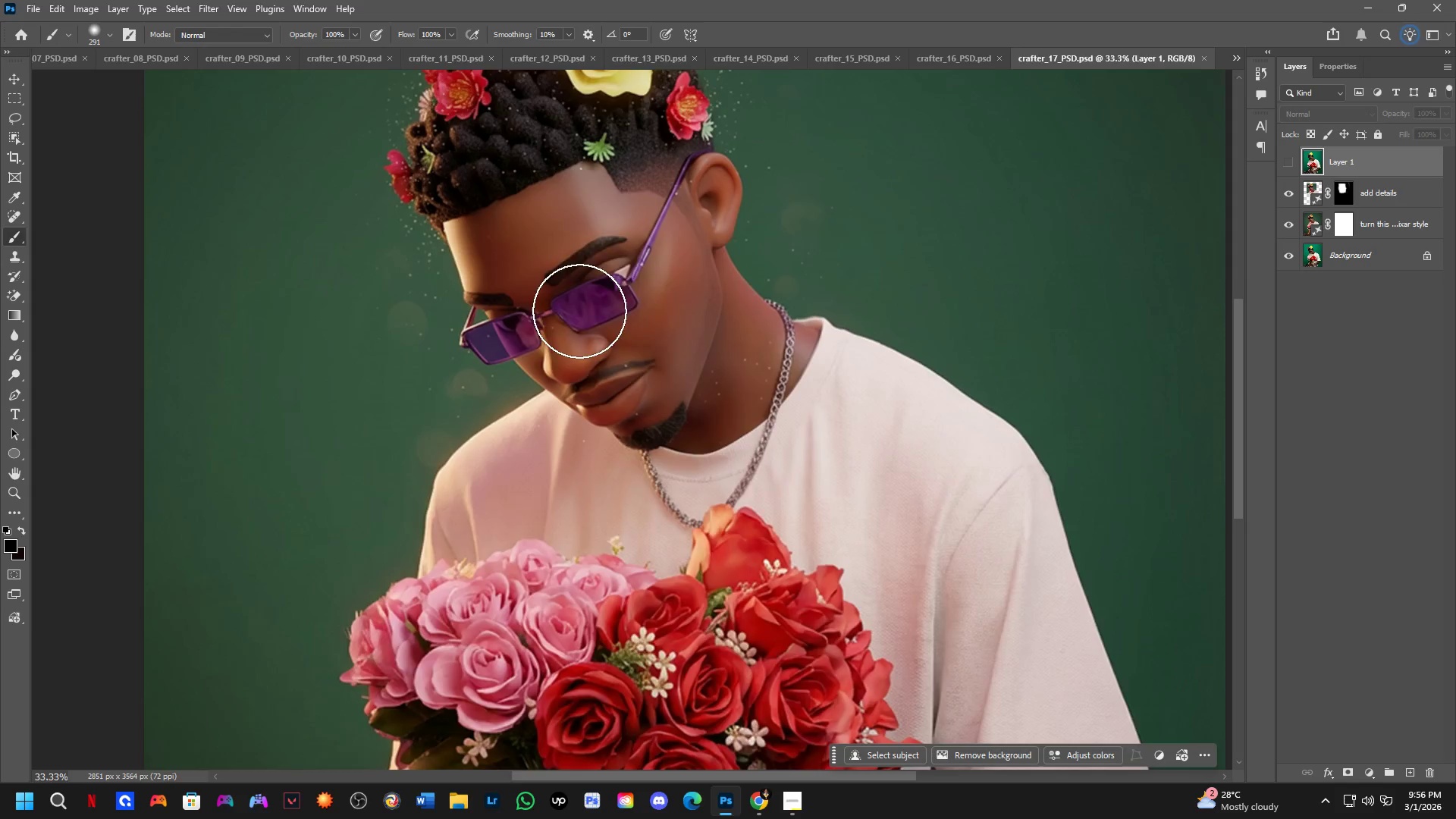 
scroll: coordinate [579, 309], scroll_direction: up, amount: 7.0
 